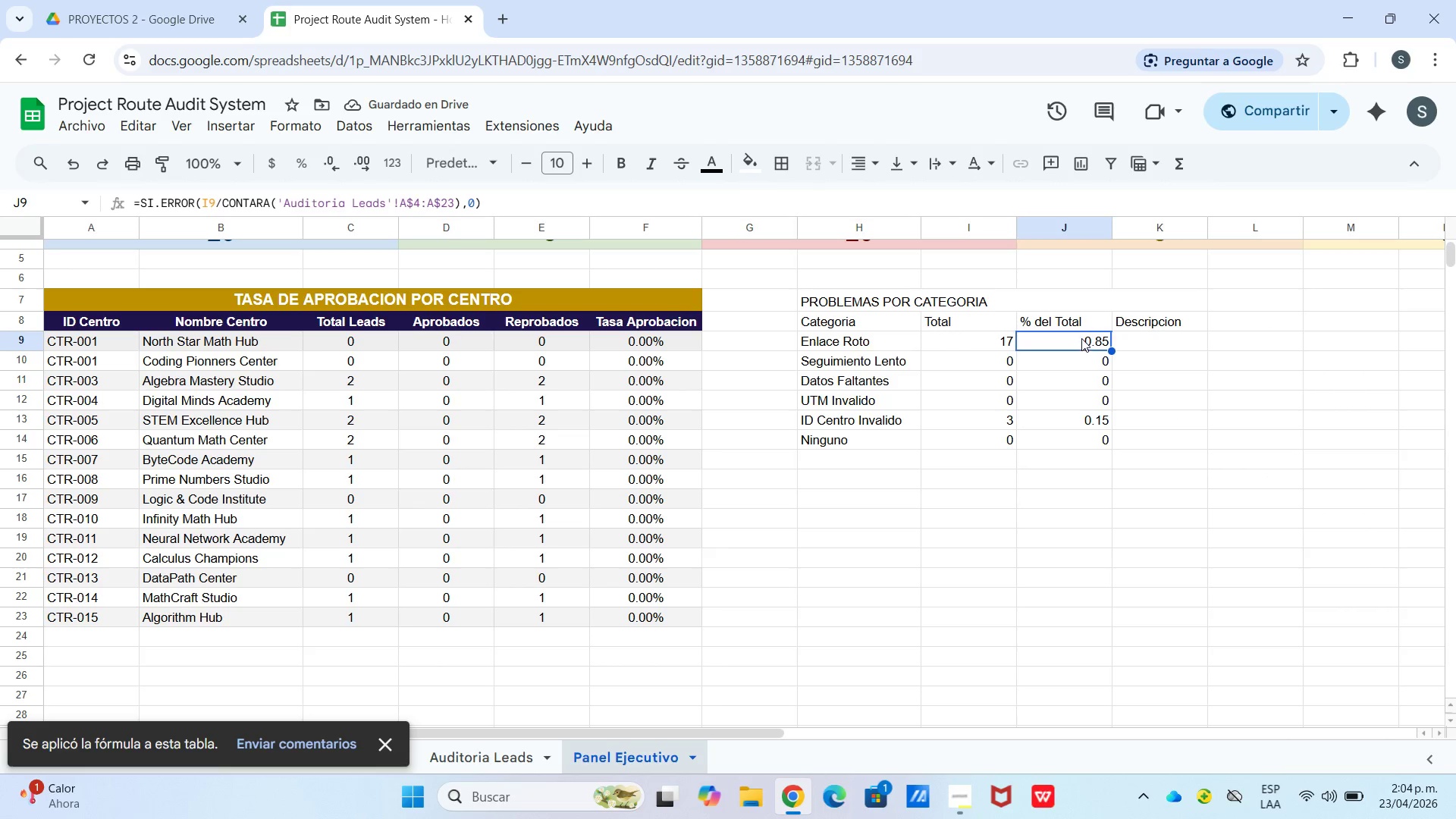 
left_click_drag(start_coordinate=[1081, 337], to_coordinate=[1106, 443])
 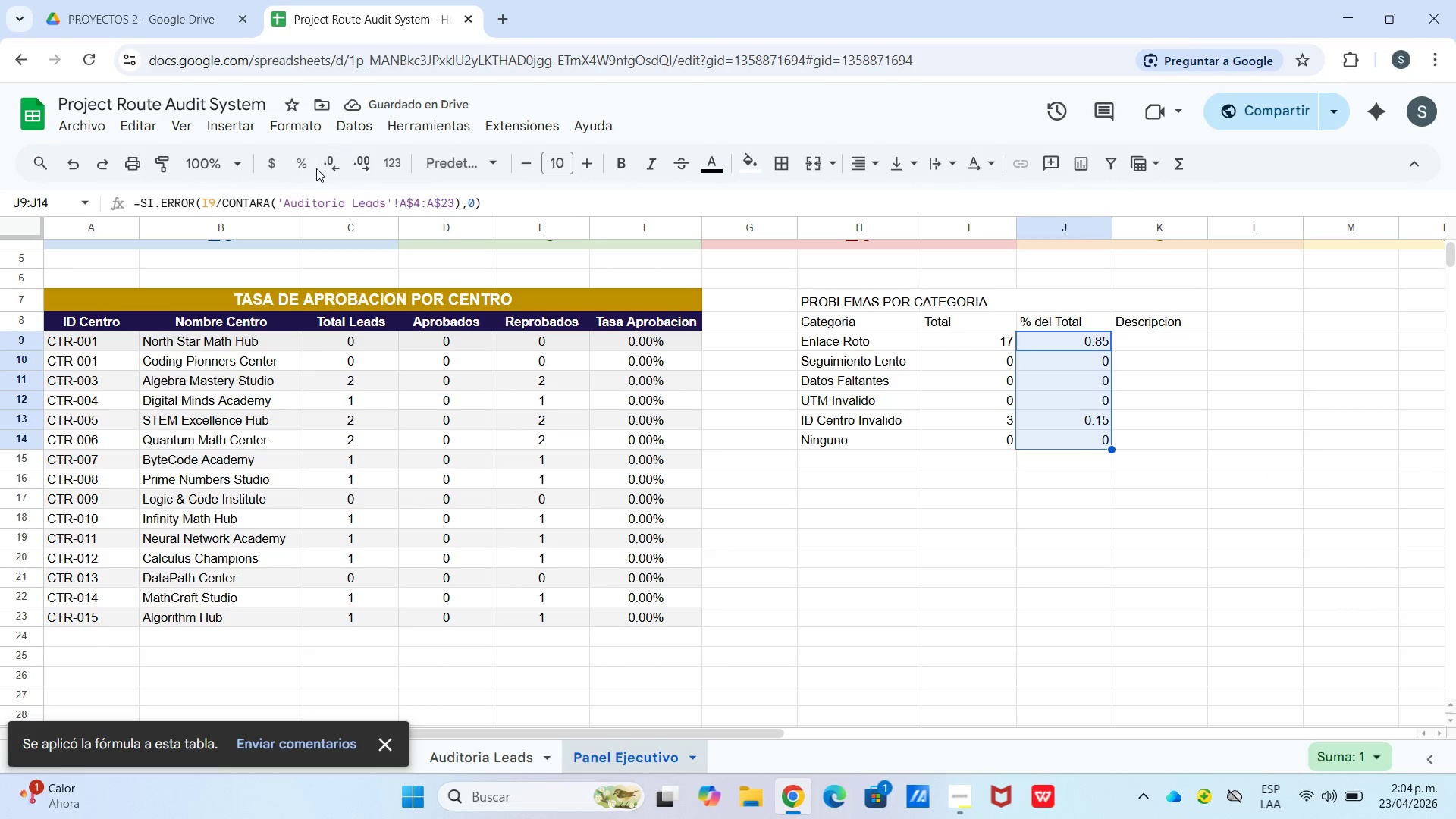 
left_click([305, 164])
 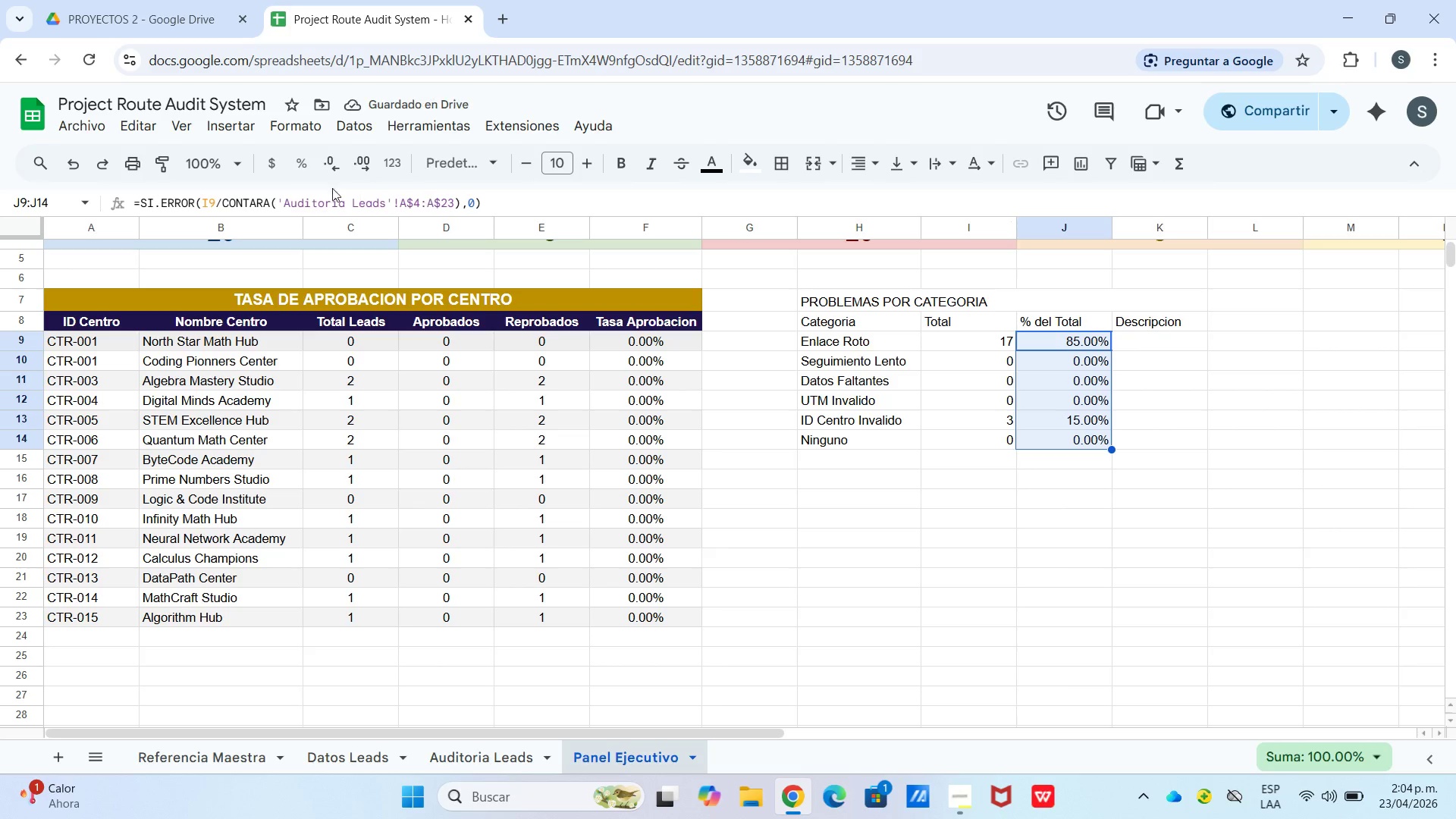 
left_click([327, 164])
 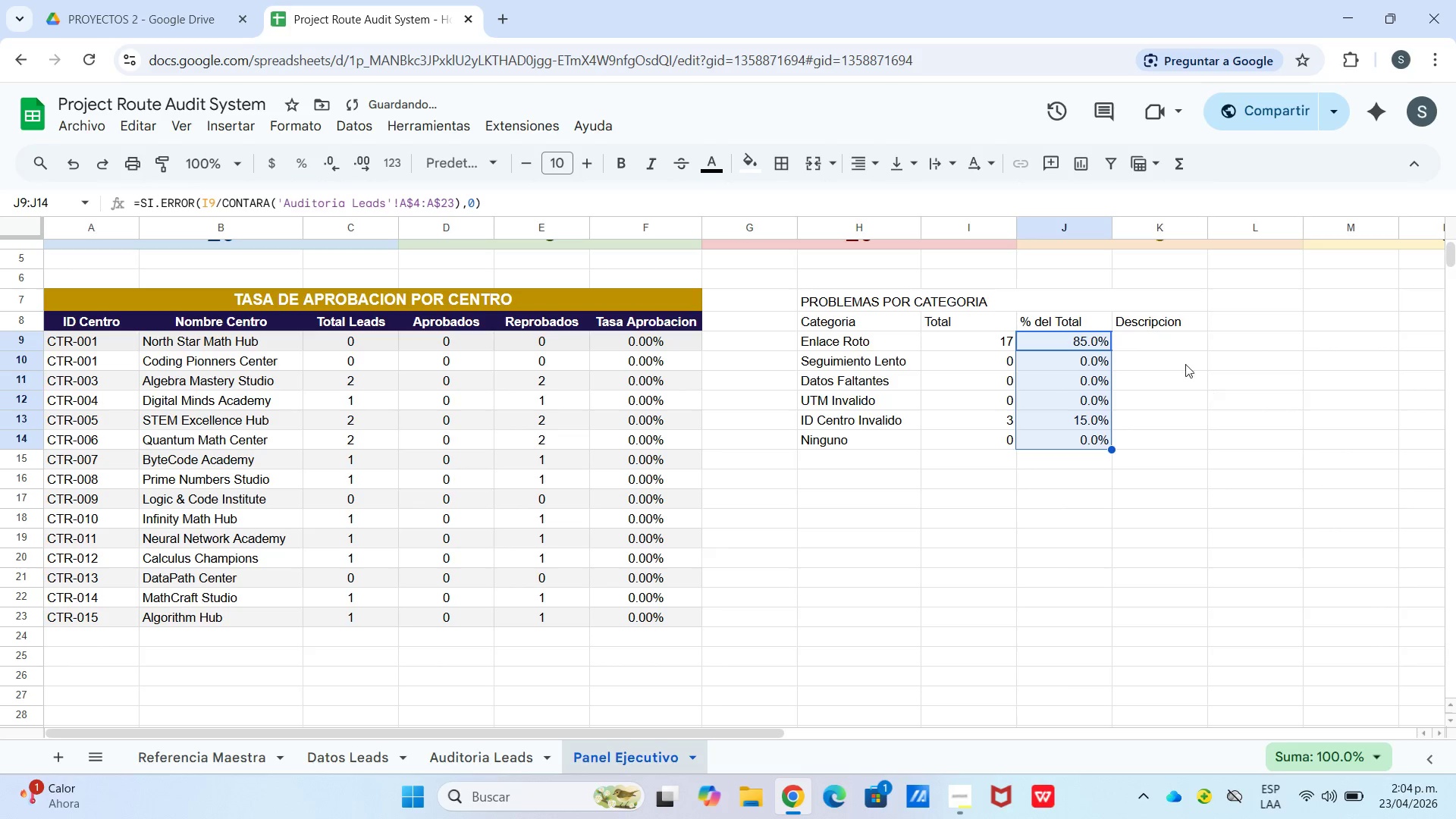 
left_click([1159, 338])
 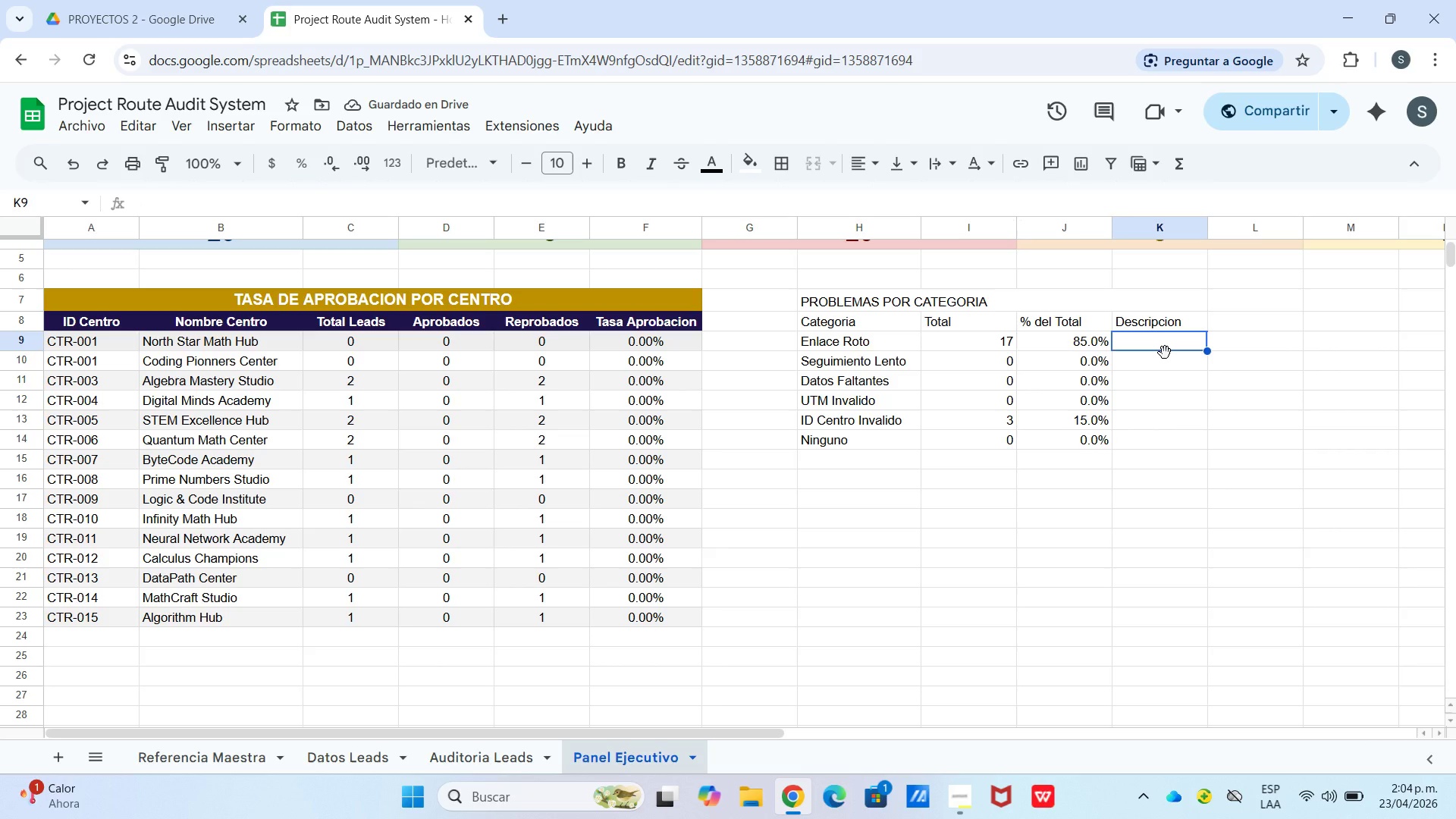 
type(URL no coincide con maestra)
 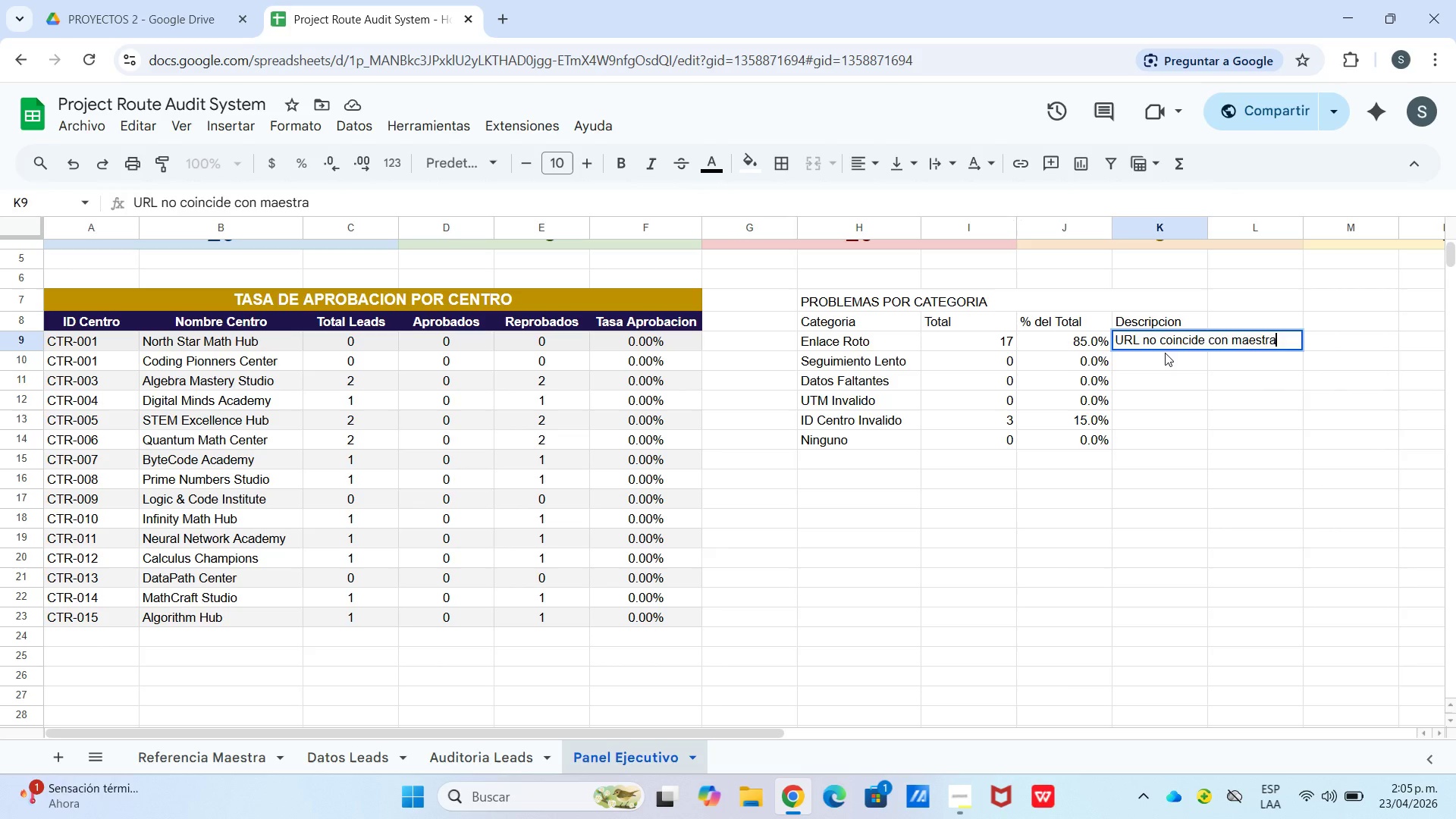 
key(Enter)
 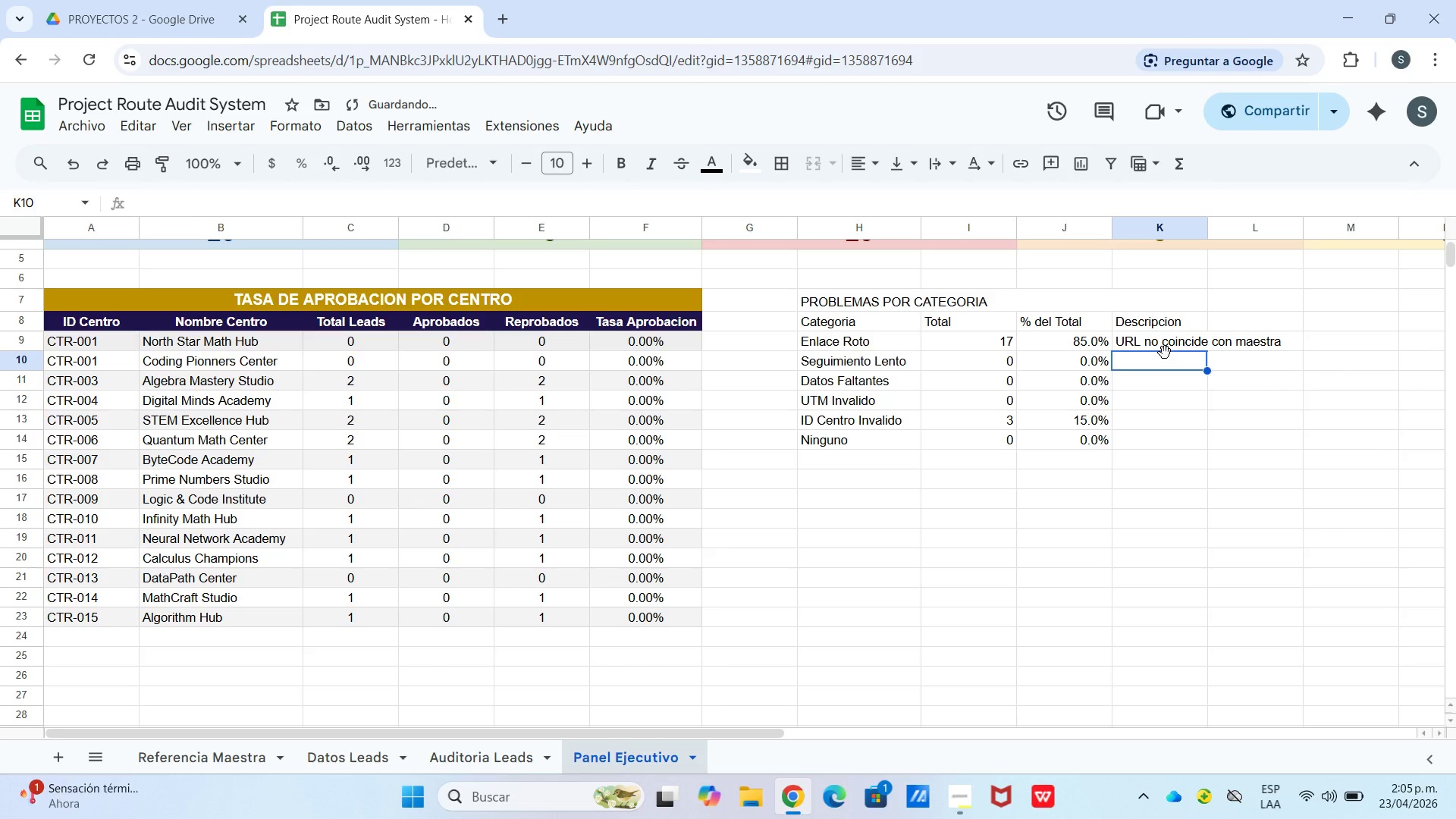 
type(Respe)
key(Backspace)
type(uesta [Break] 4 horas SLA)
 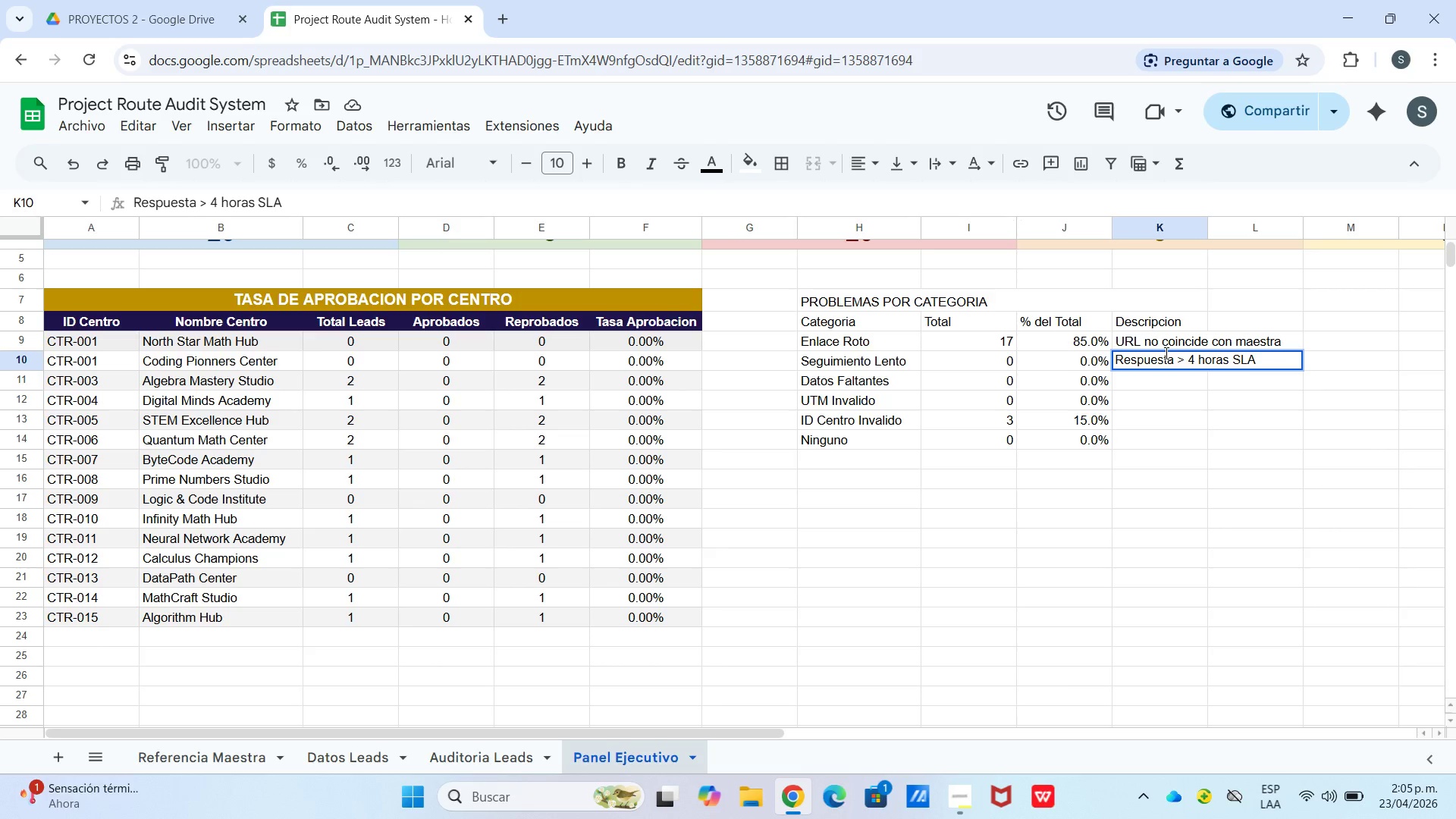 
key(Enter)
 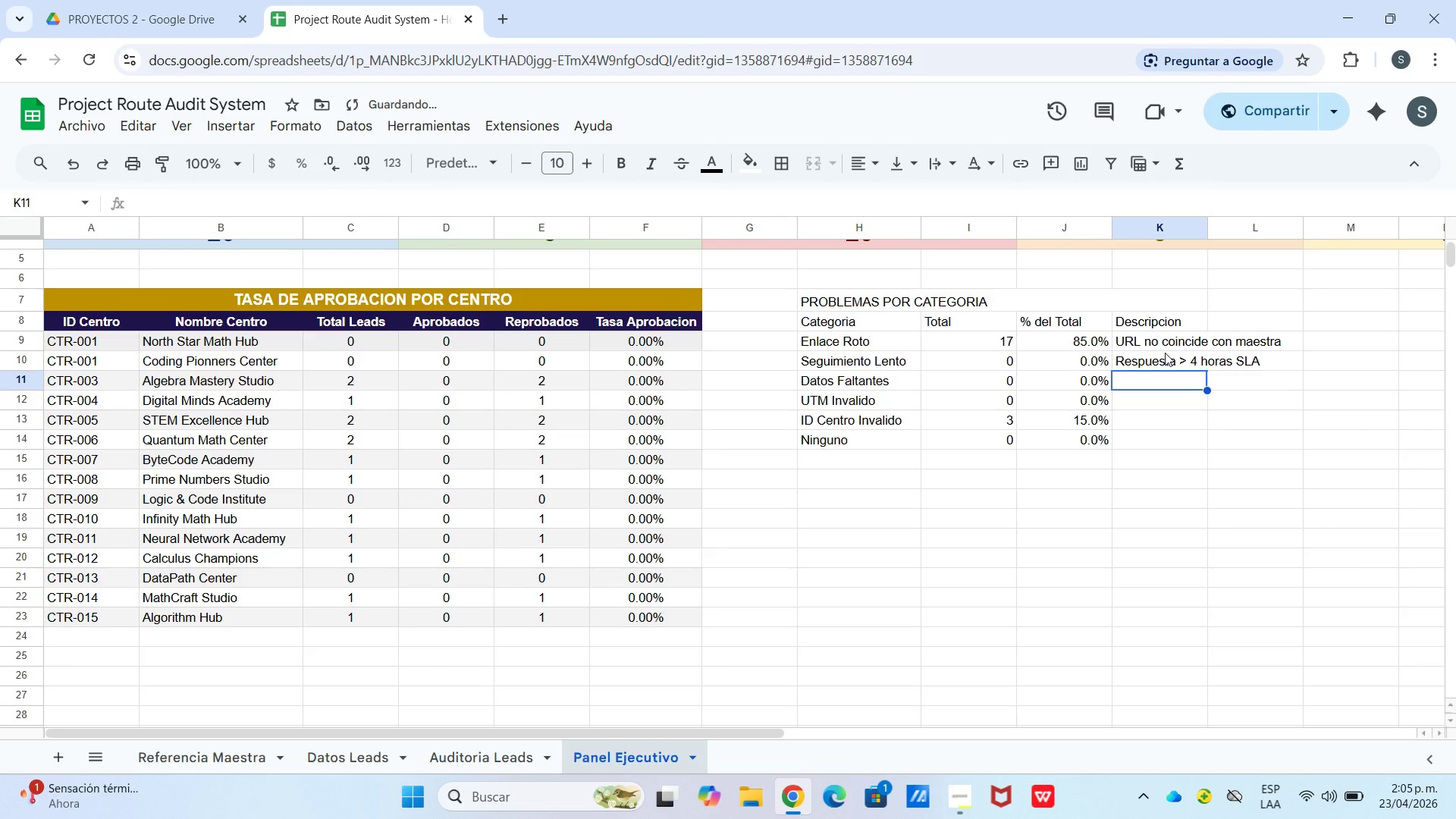 
type(Sin timestamp e seguimiento)
 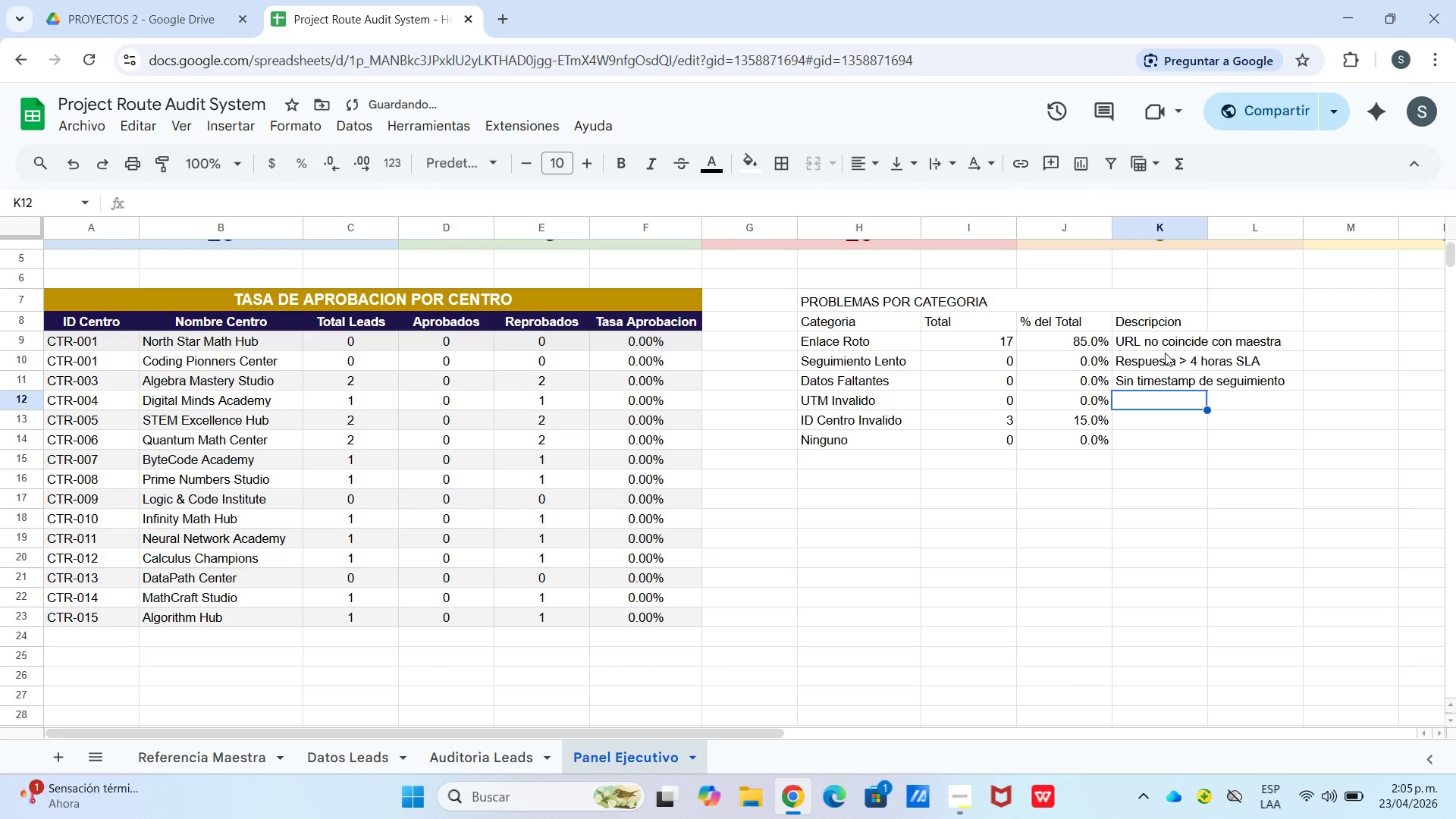 
 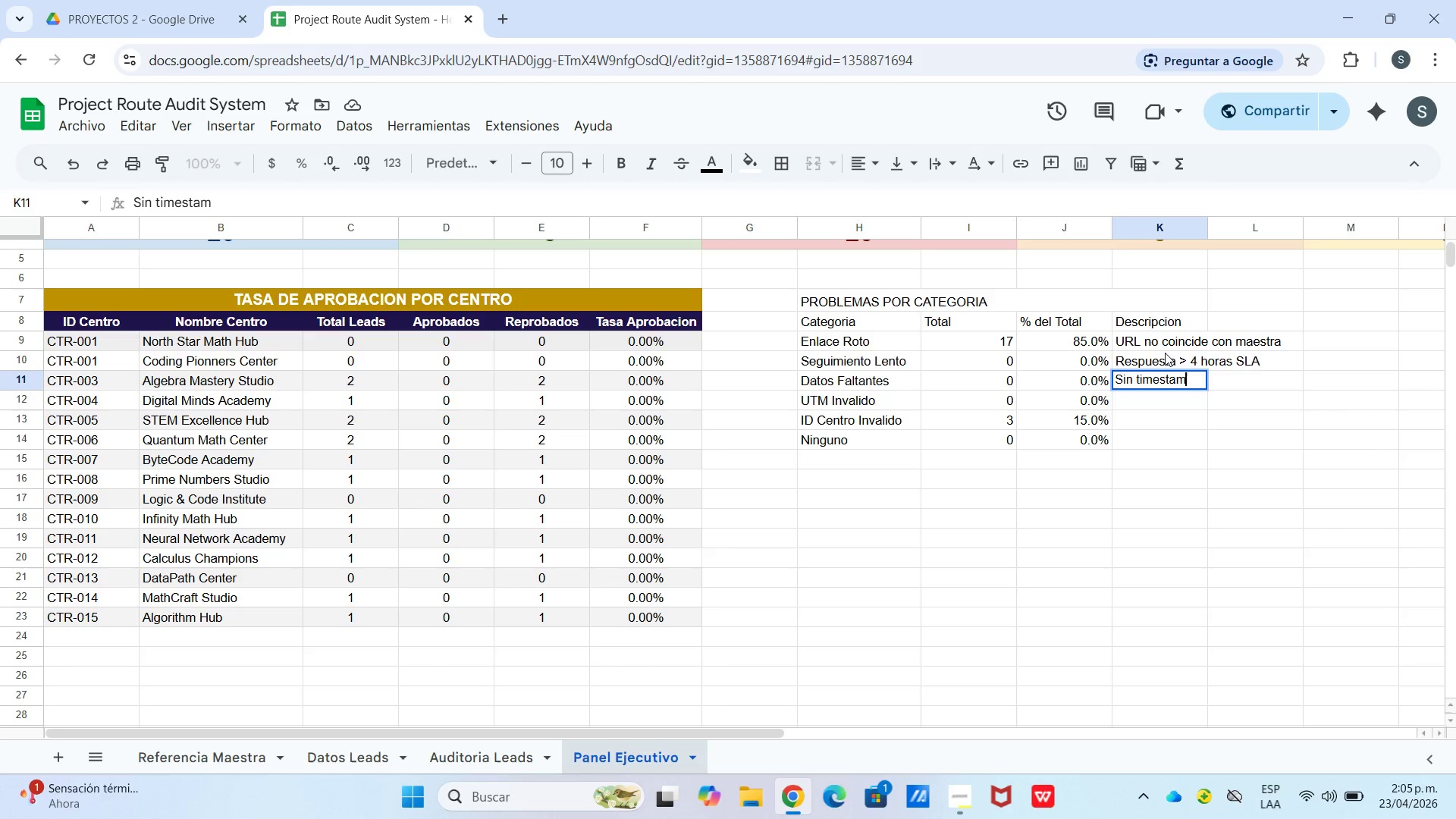 
hold_key(key=D, duration=0.34)
 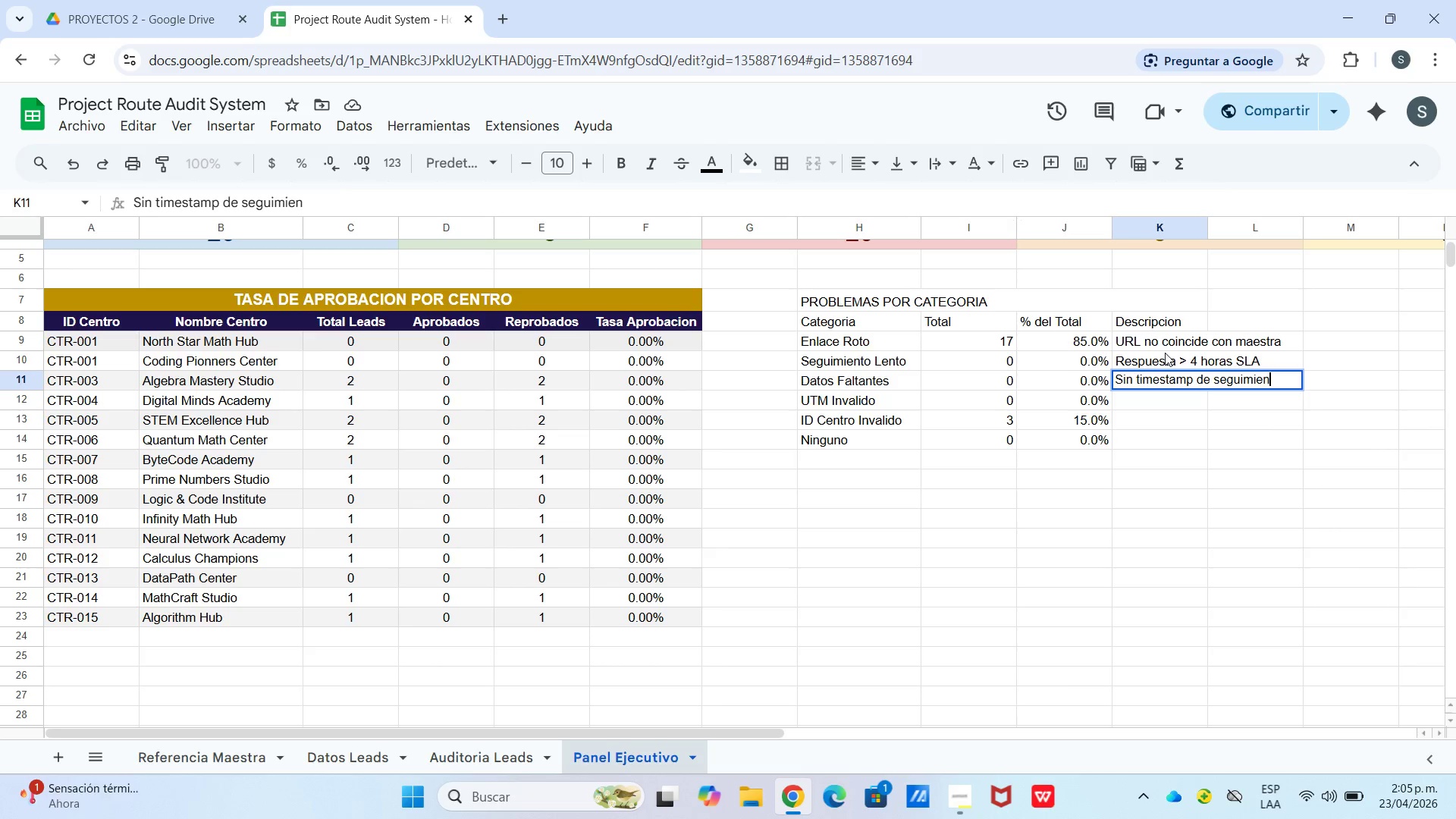 
key(Enter)
 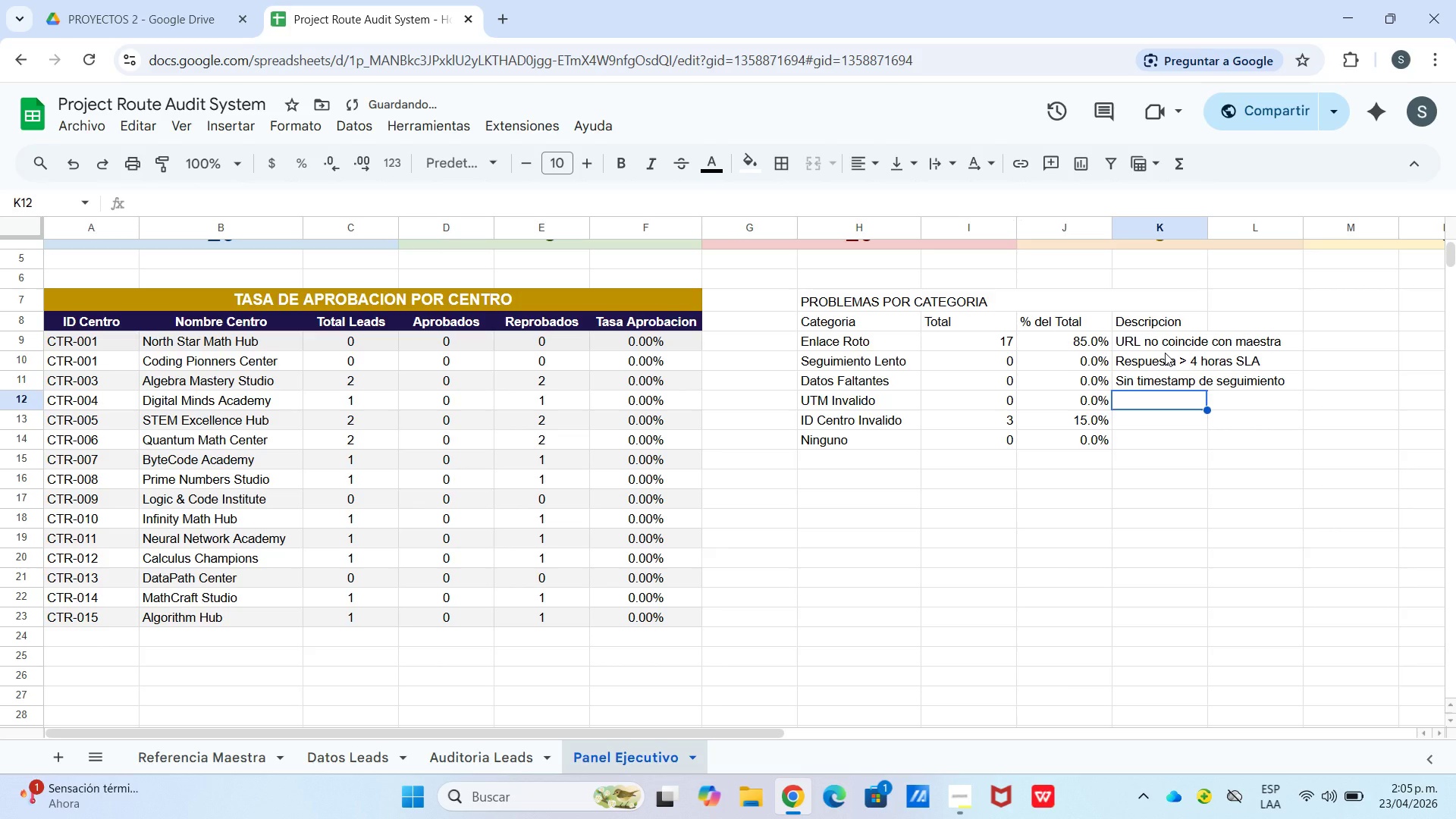 
type(Parametros UTM errones)
key(Backspace)
type(os)
 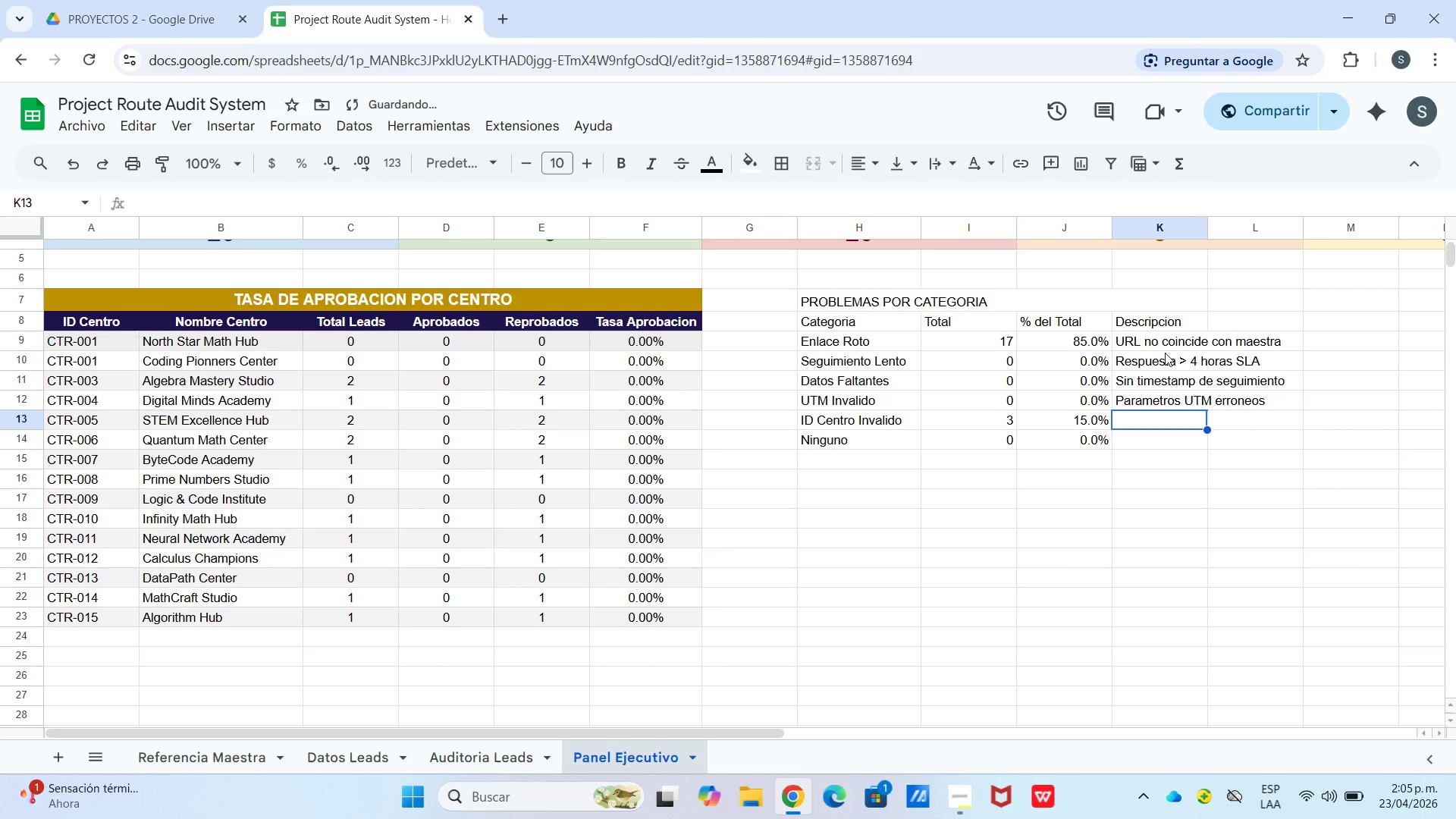 
 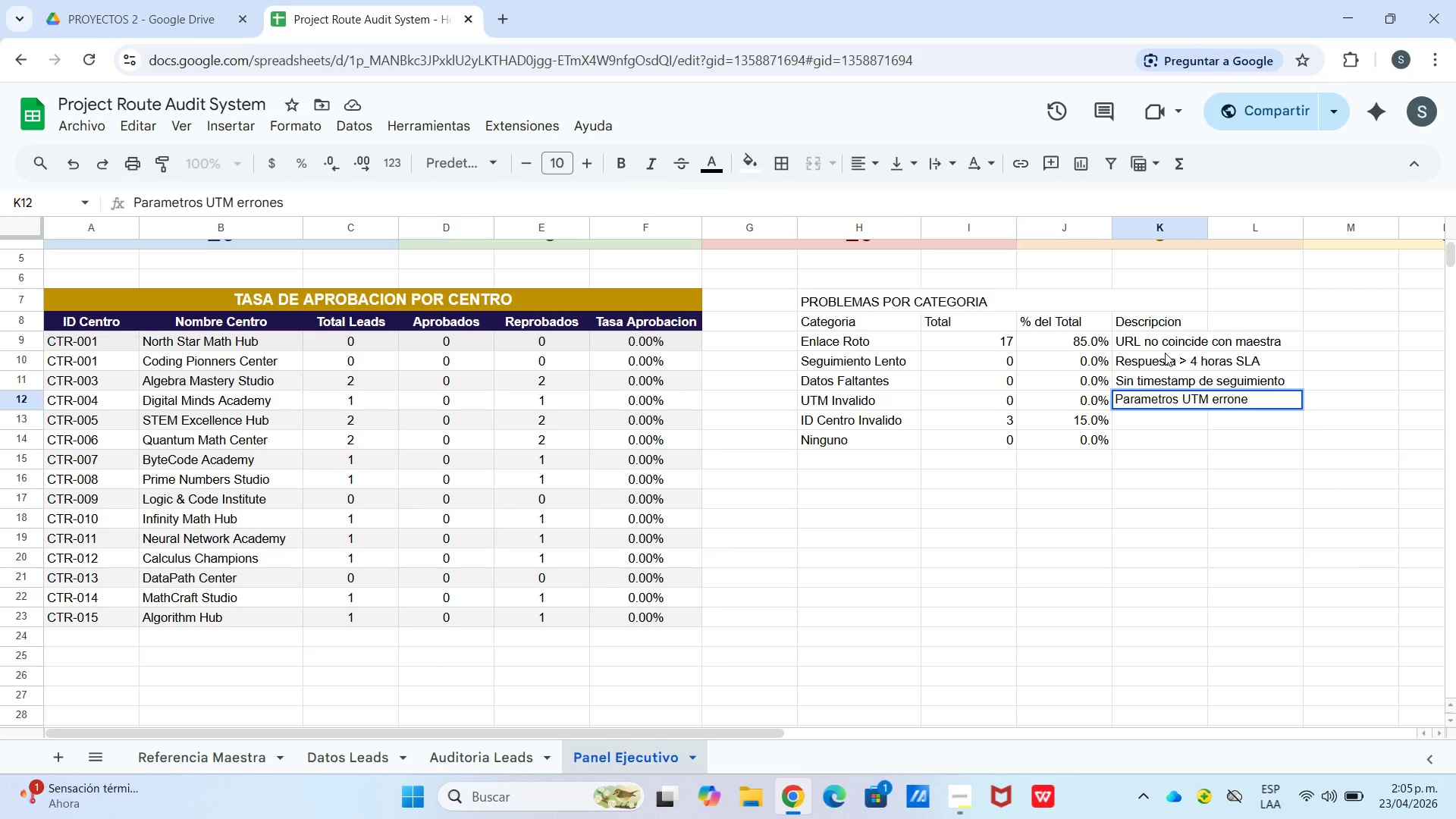 
key(Enter)
 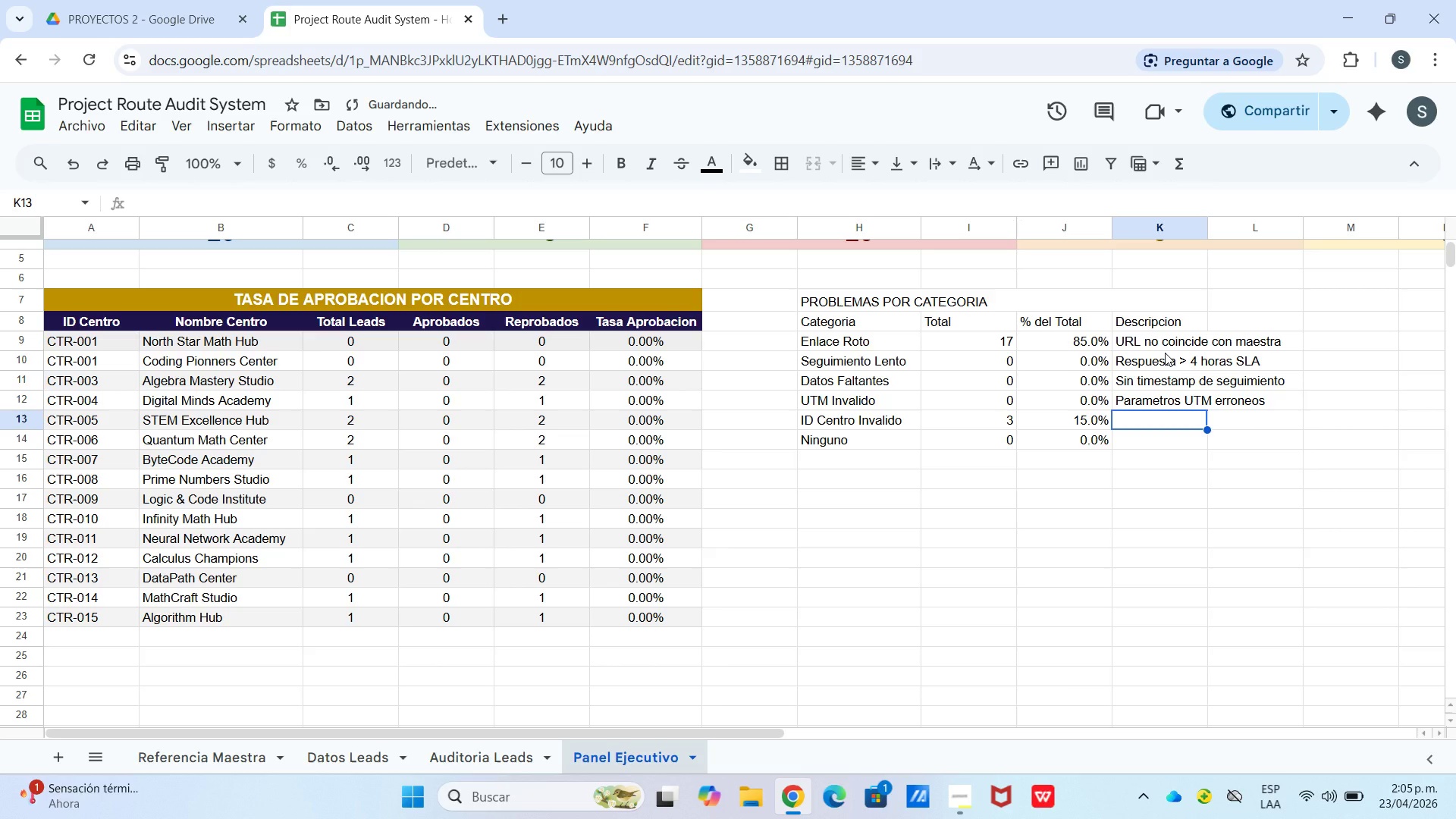 
type(Cenri)
key(Backspace)
key(Backspace)
type(tro no en RE)
key(Backspace)
type(efee)
key(Backspace)
type(rencia)
 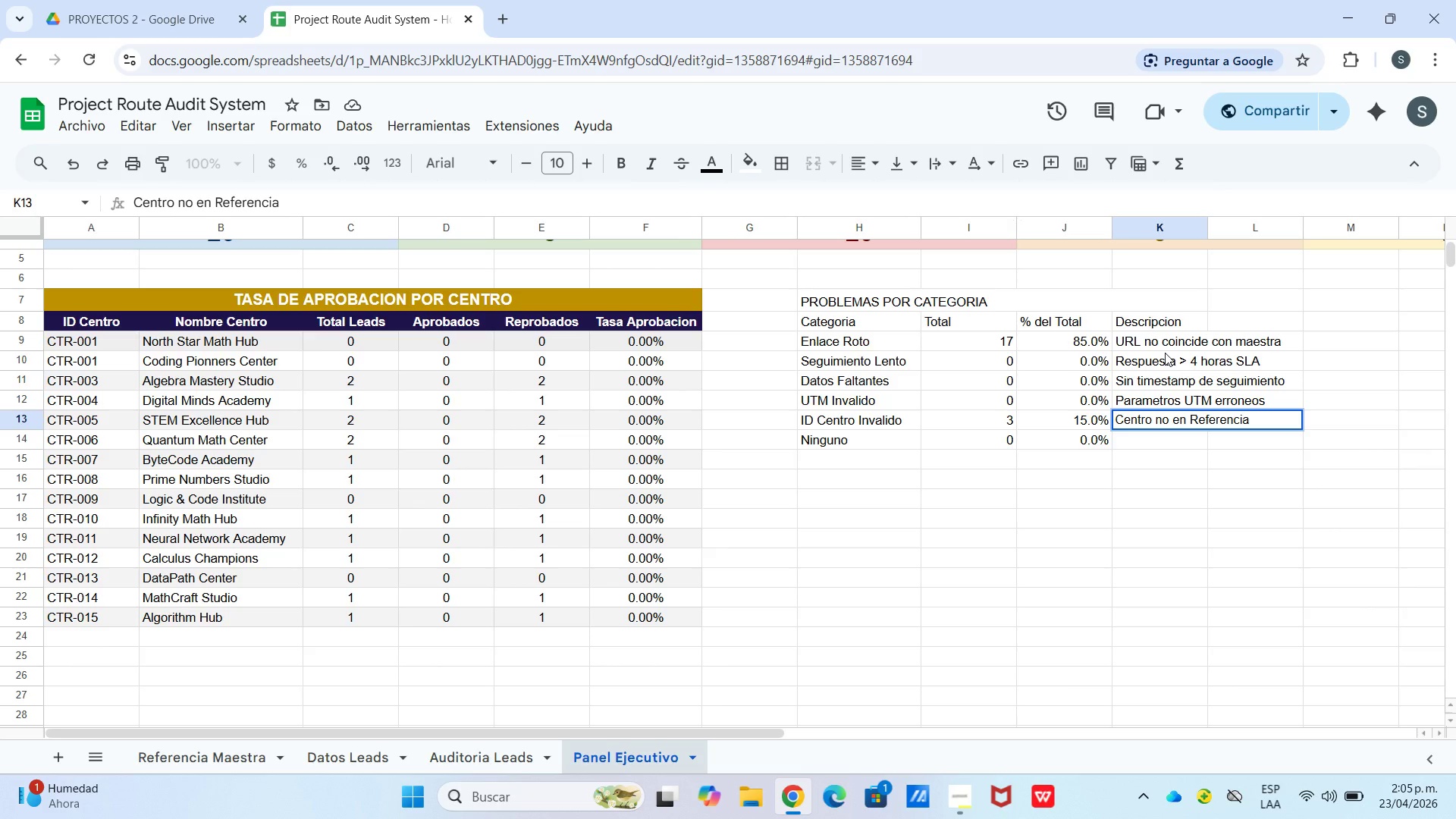 
key(Enter)
 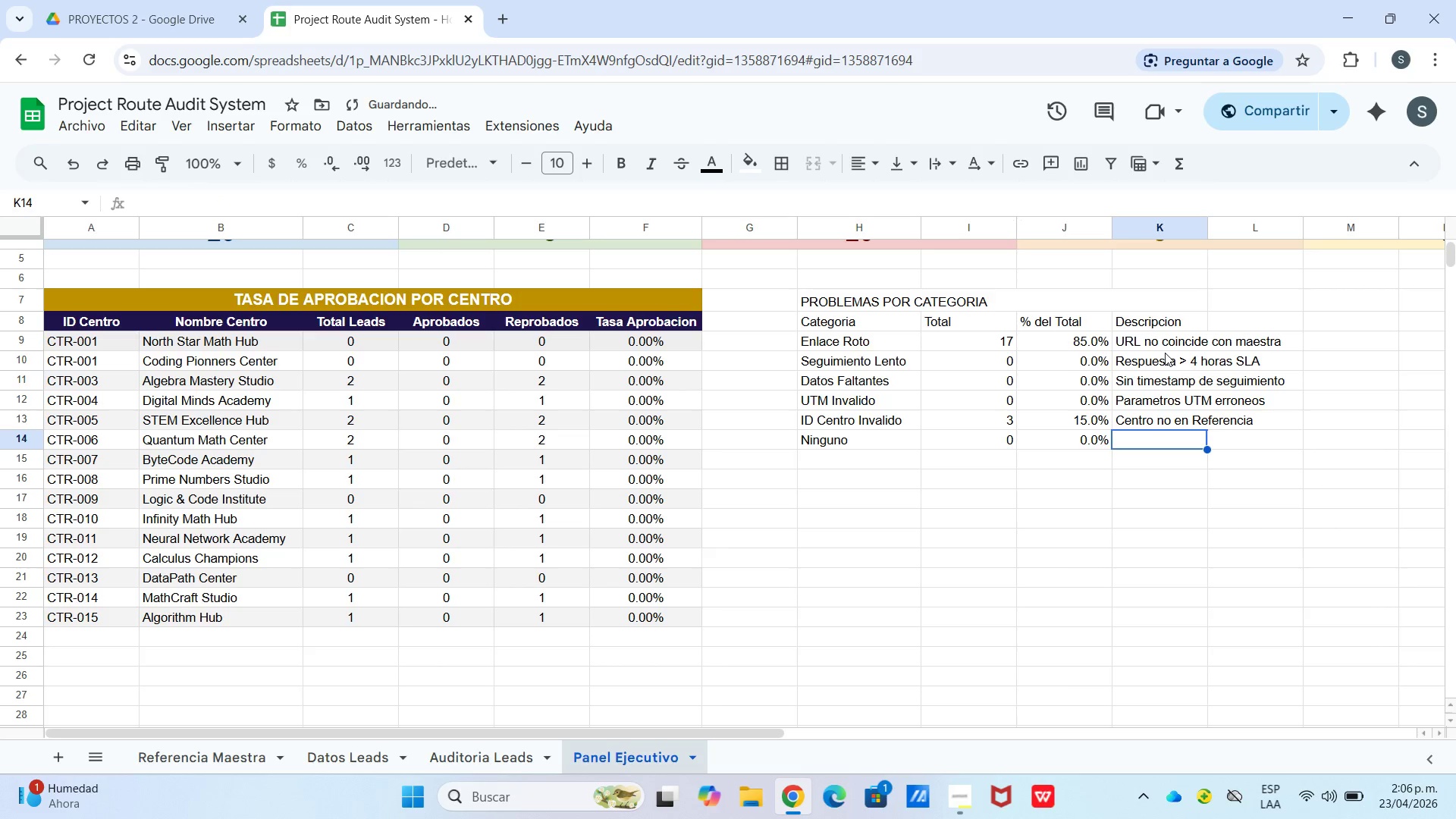 
type(Sin problemas detectados)
 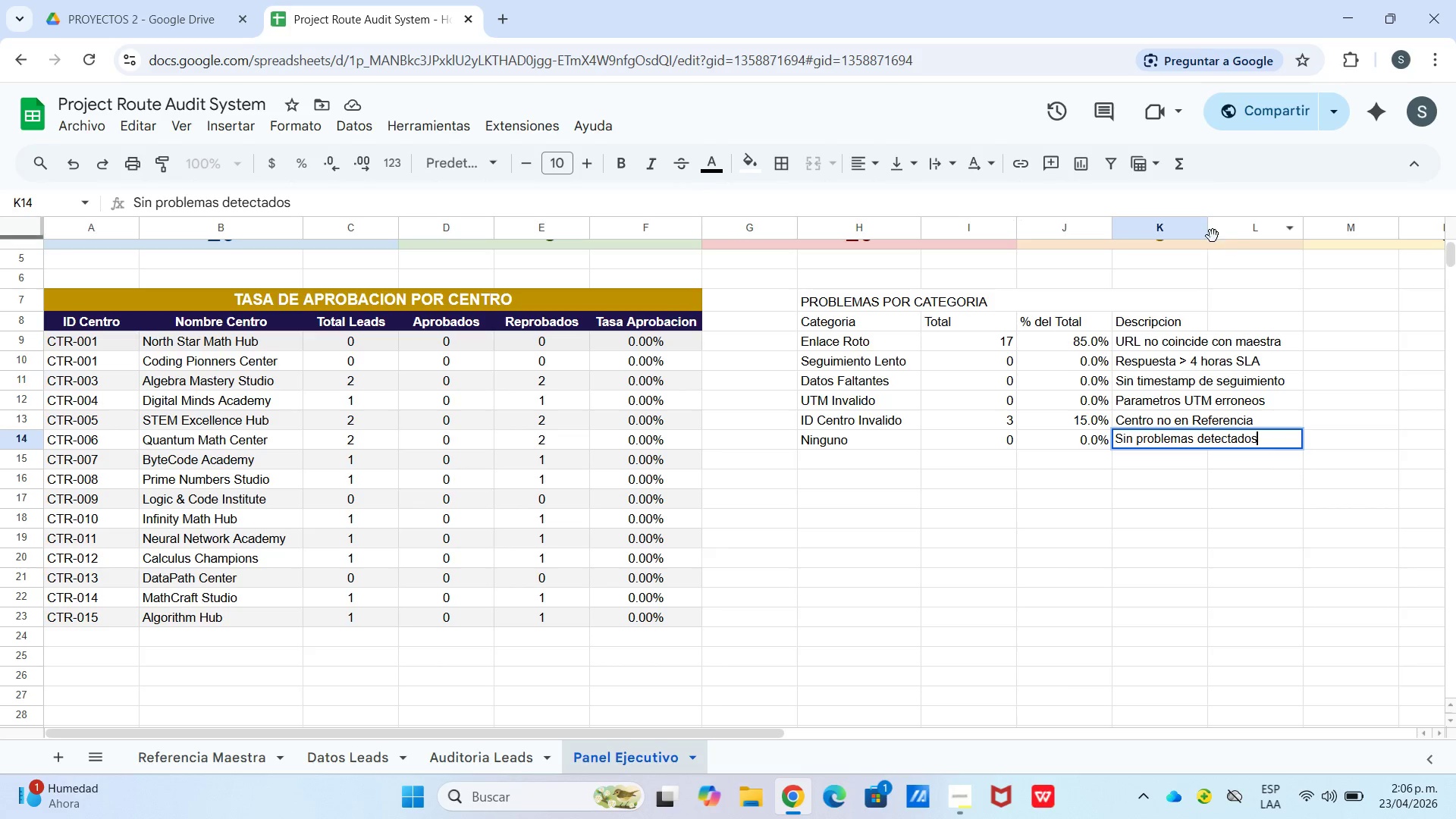 
left_click_drag(start_coordinate=[1207, 224], to_coordinate=[1295, 231])
 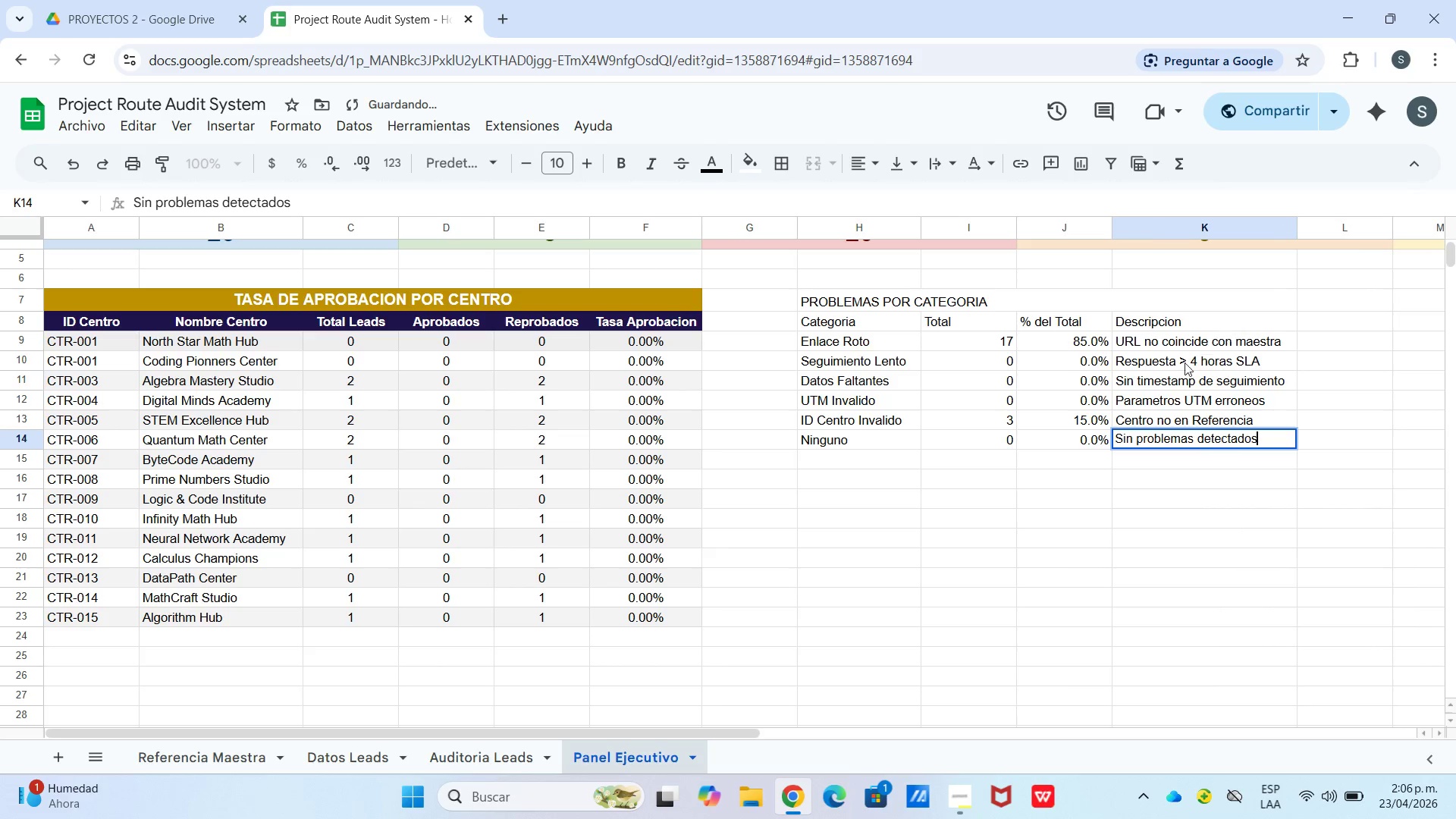 
left_click([1119, 493])
 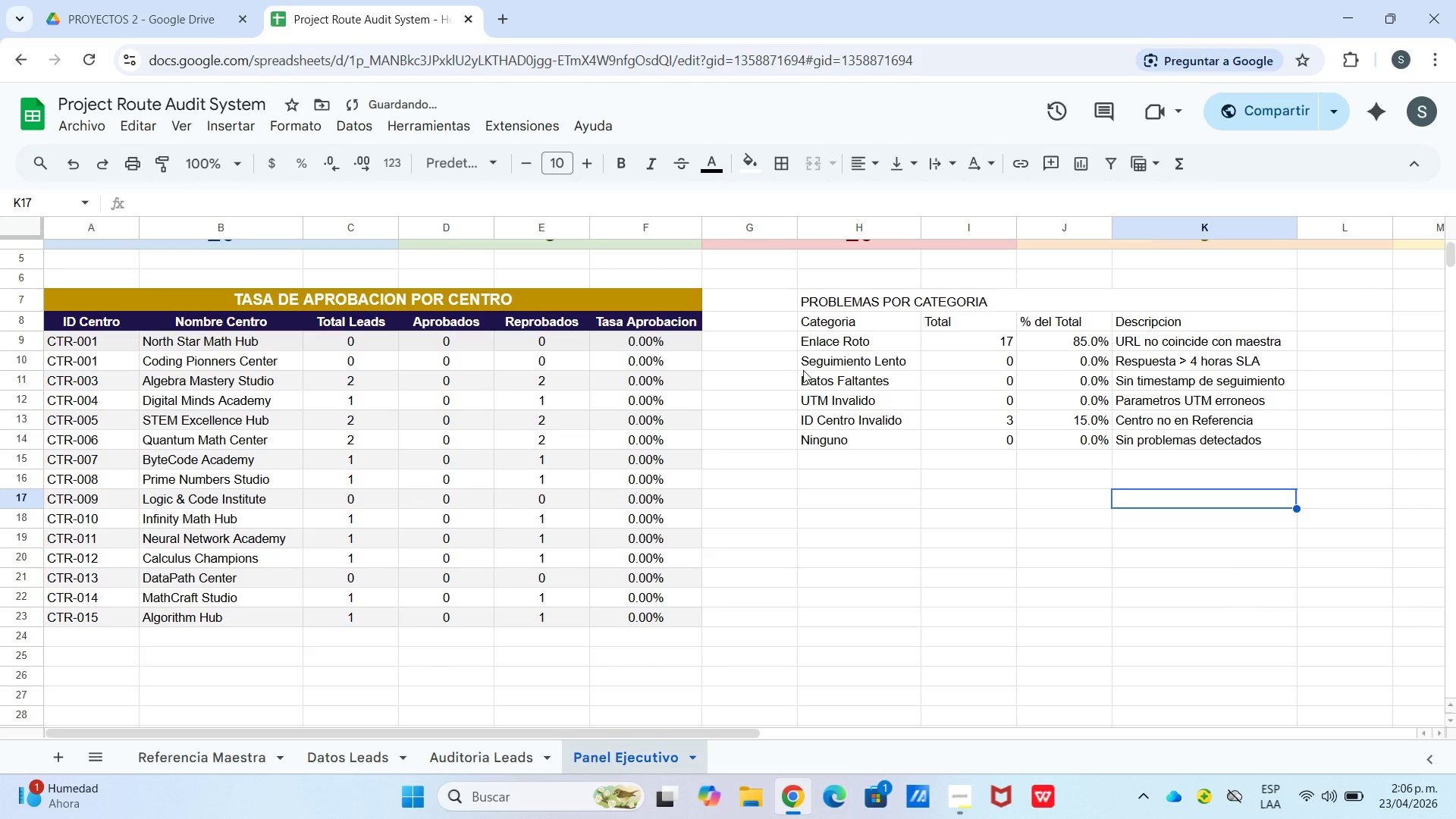 
left_click([852, 290])
 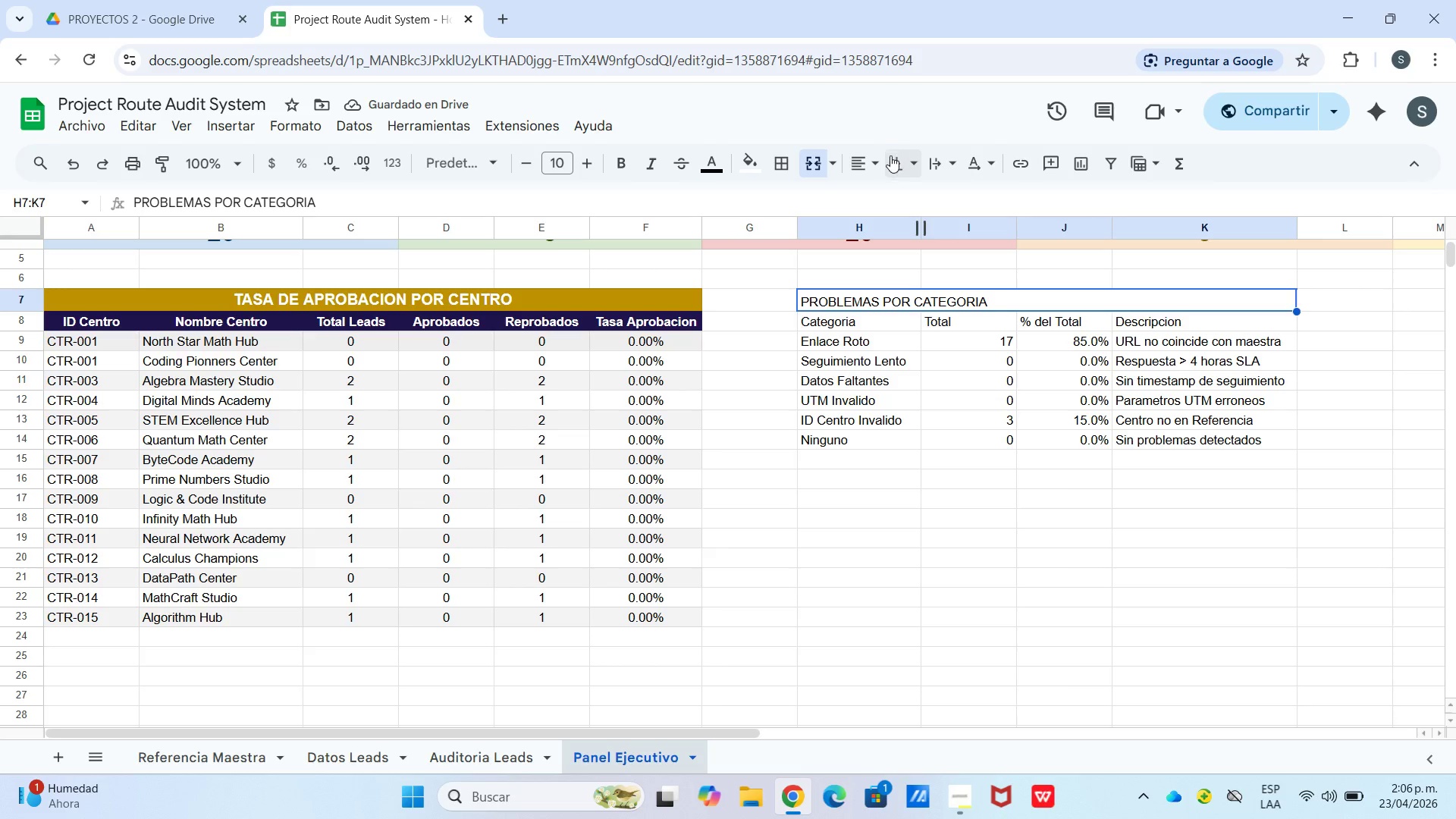 
left_click([871, 160])
 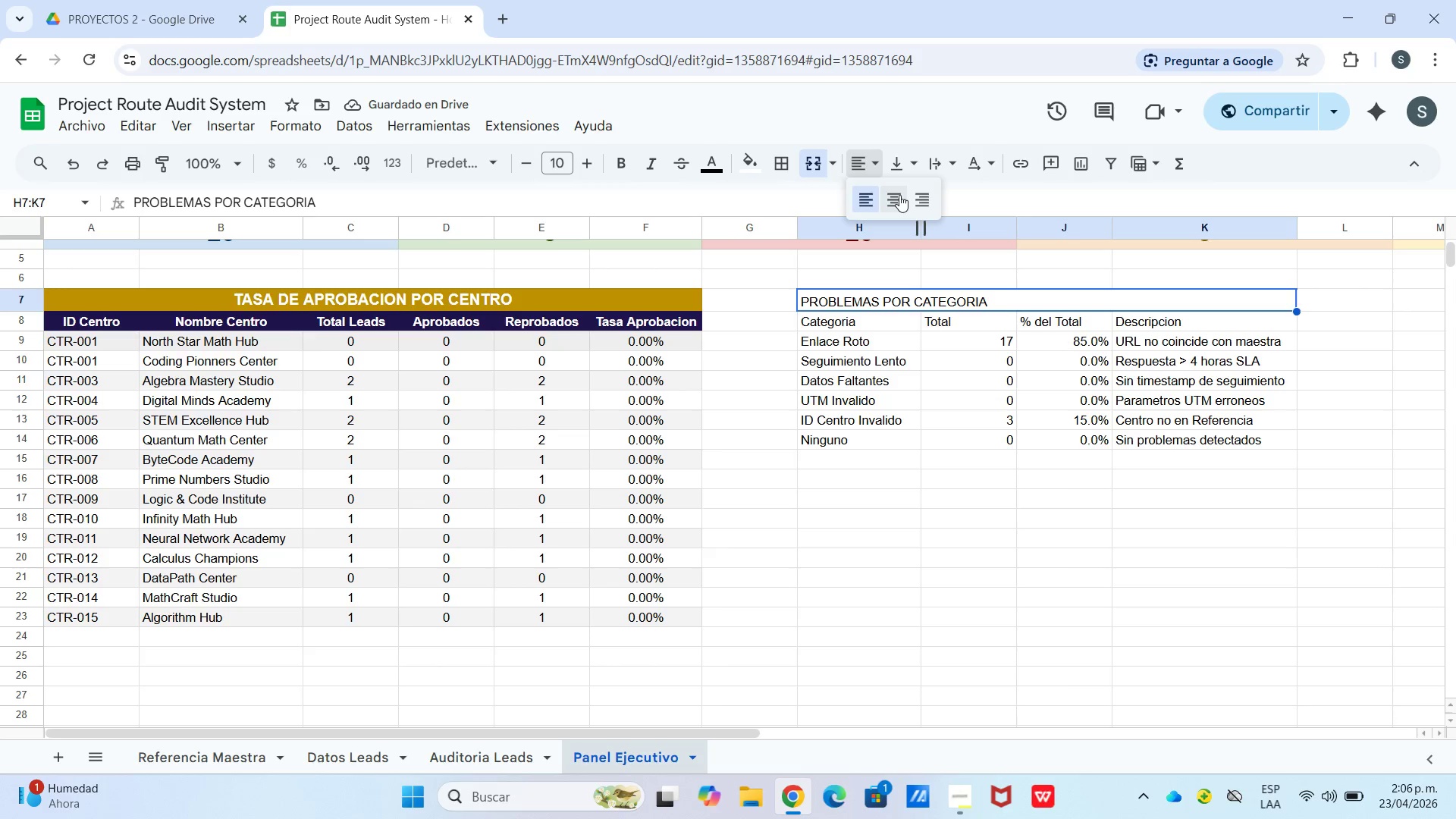 
left_click([896, 196])
 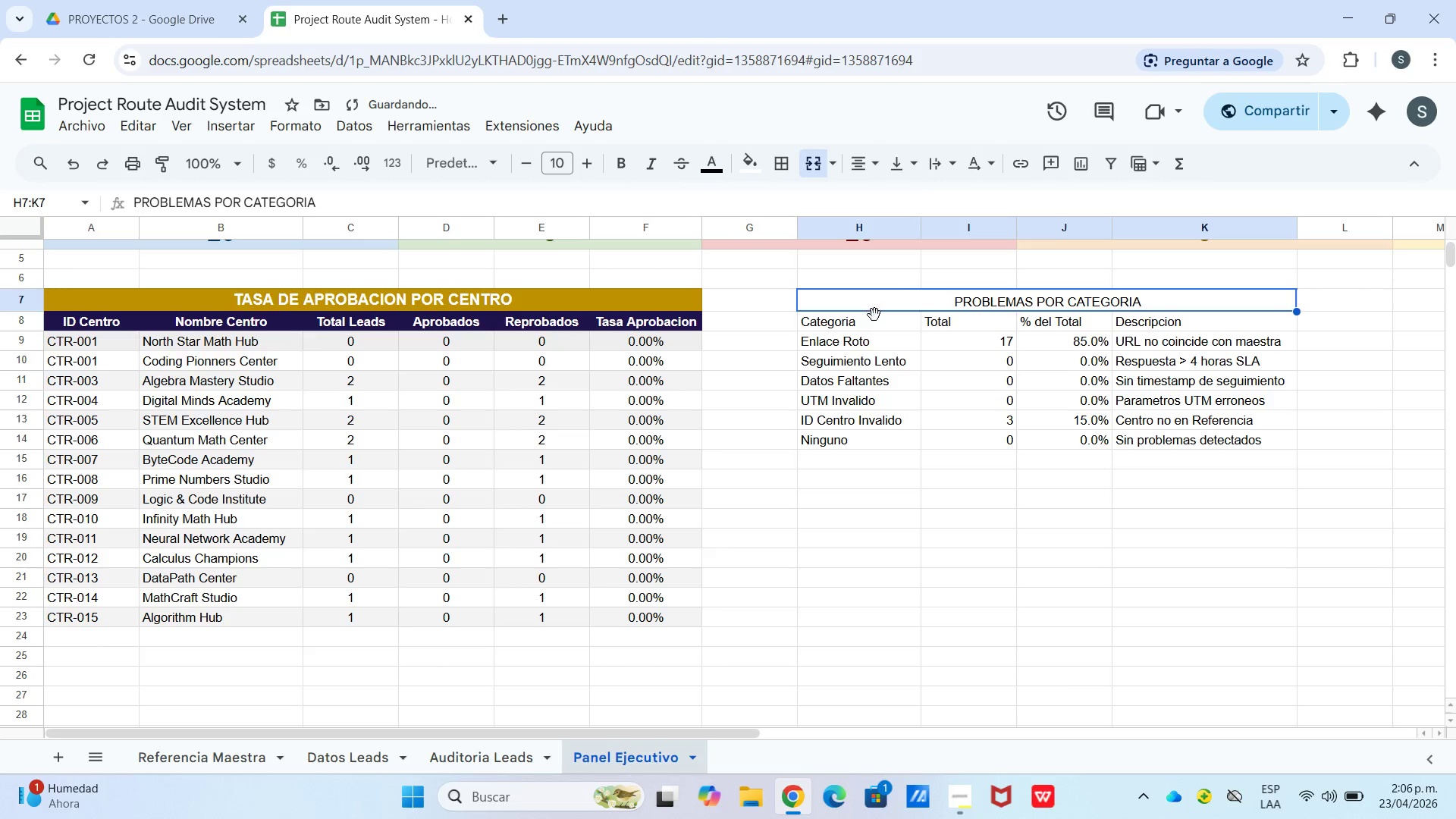 
left_click_drag(start_coordinate=[874, 315], to_coordinate=[1222, 319])
 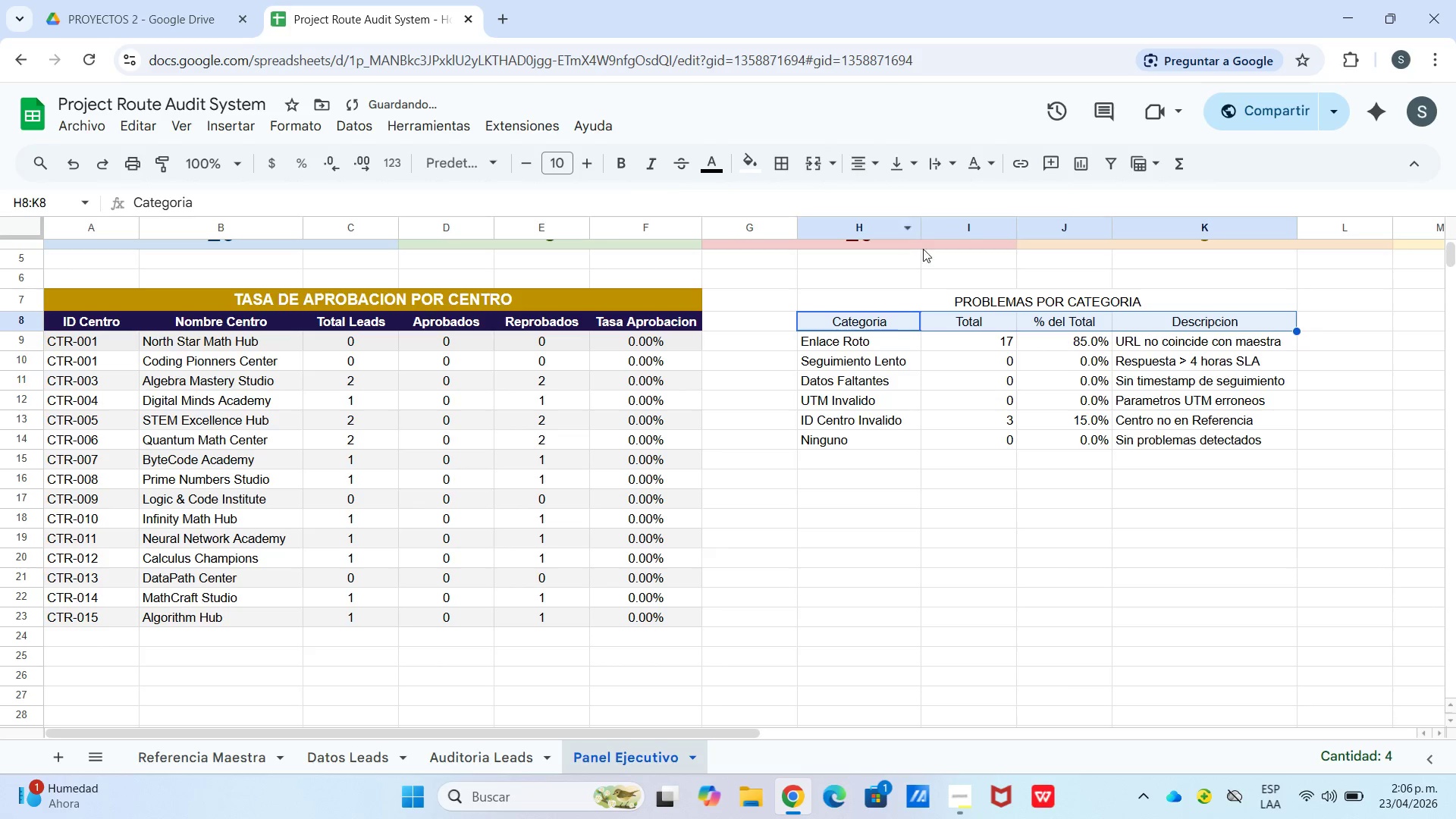 
left_click([934, 294])
 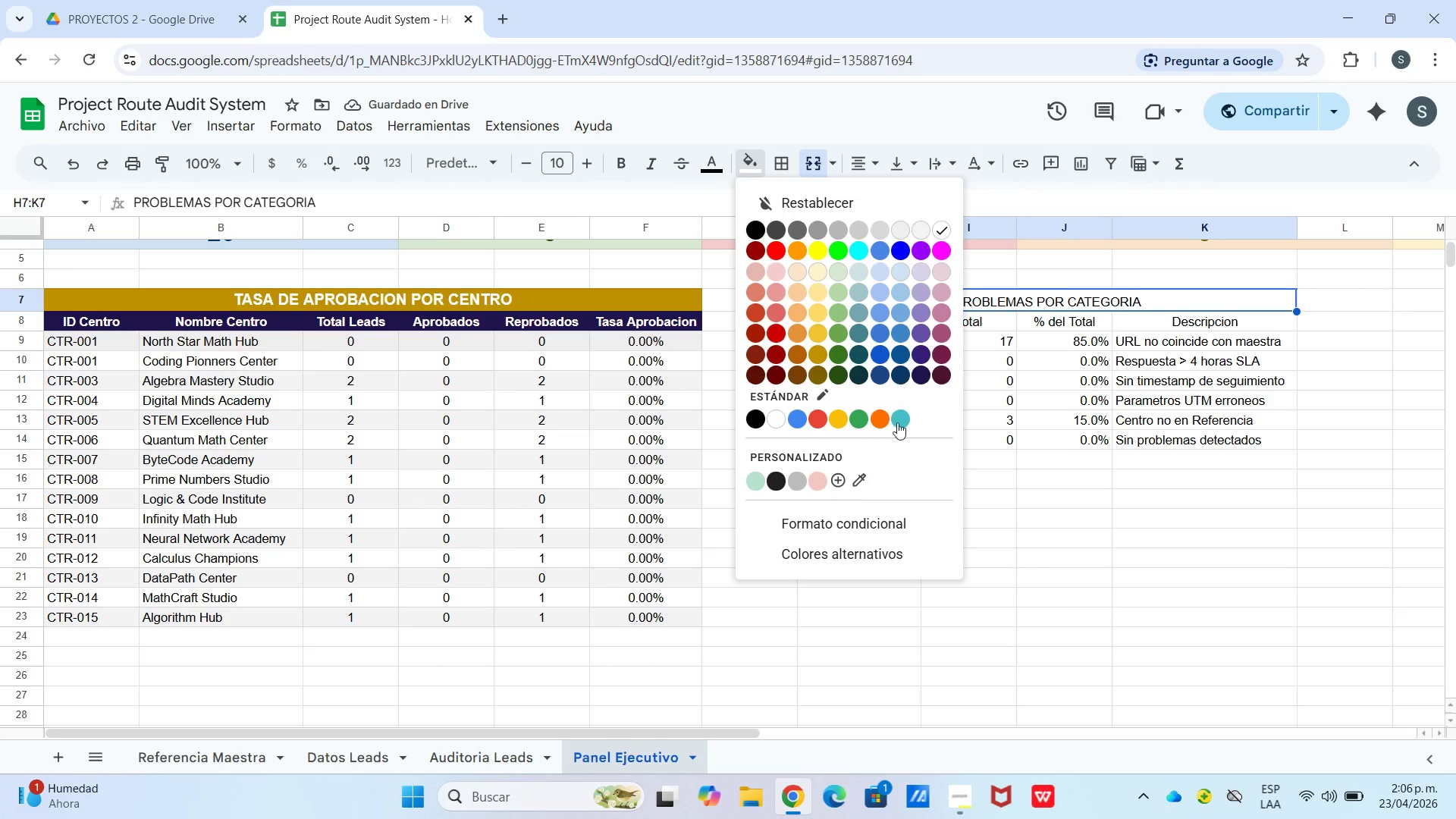 
left_click([880, 422])
 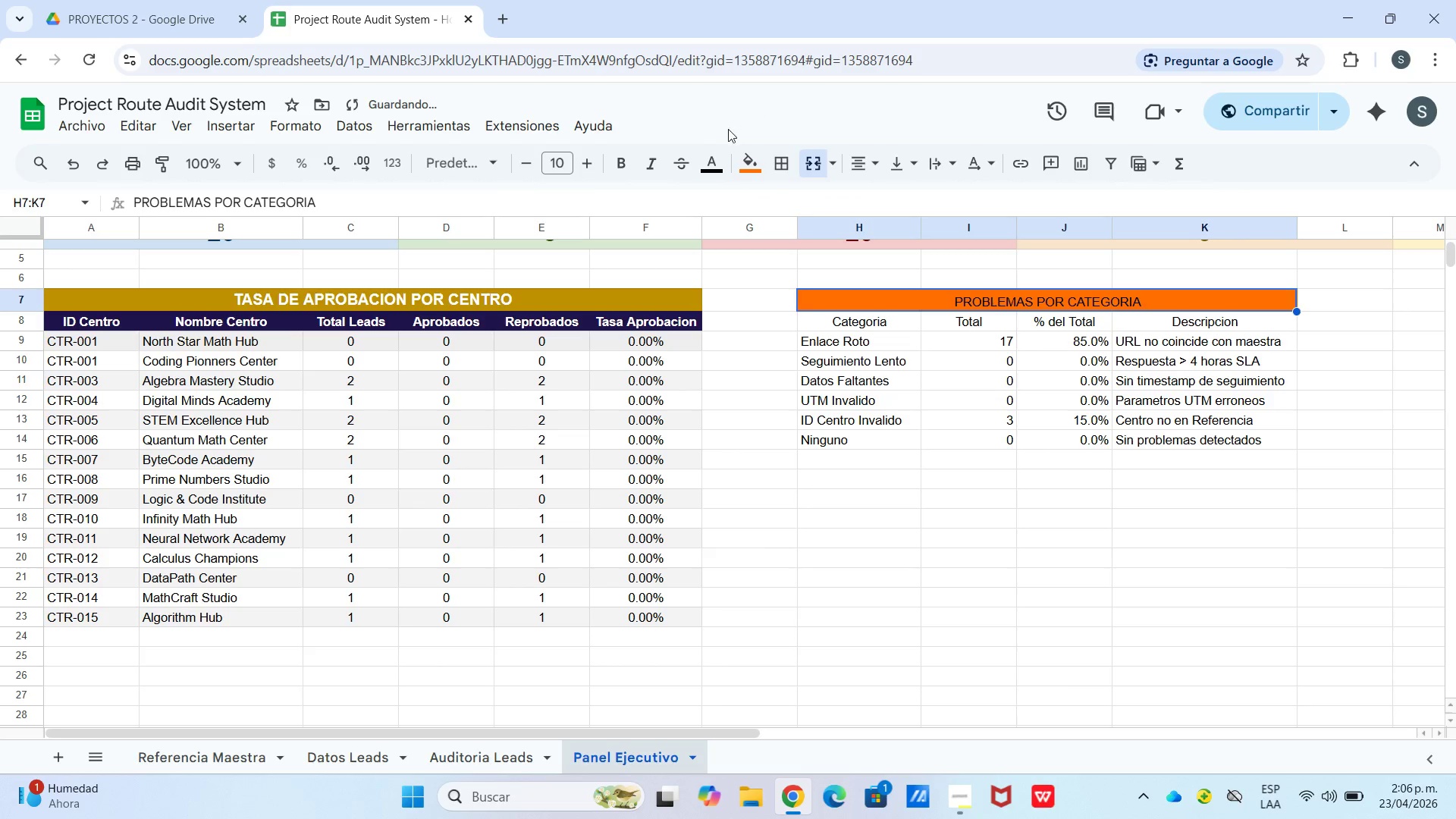 
left_click([720, 161])
 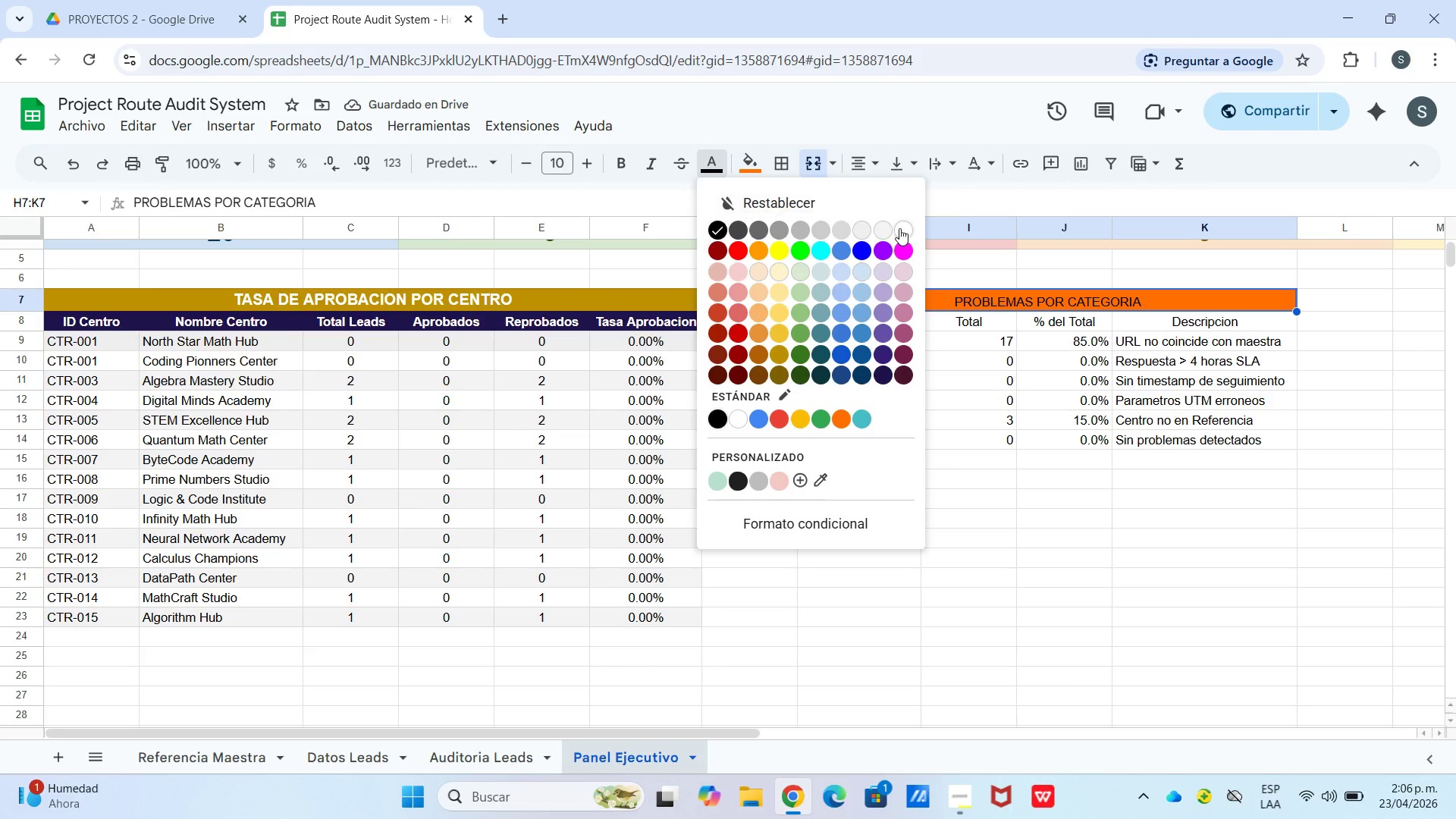 
left_click([902, 227])
 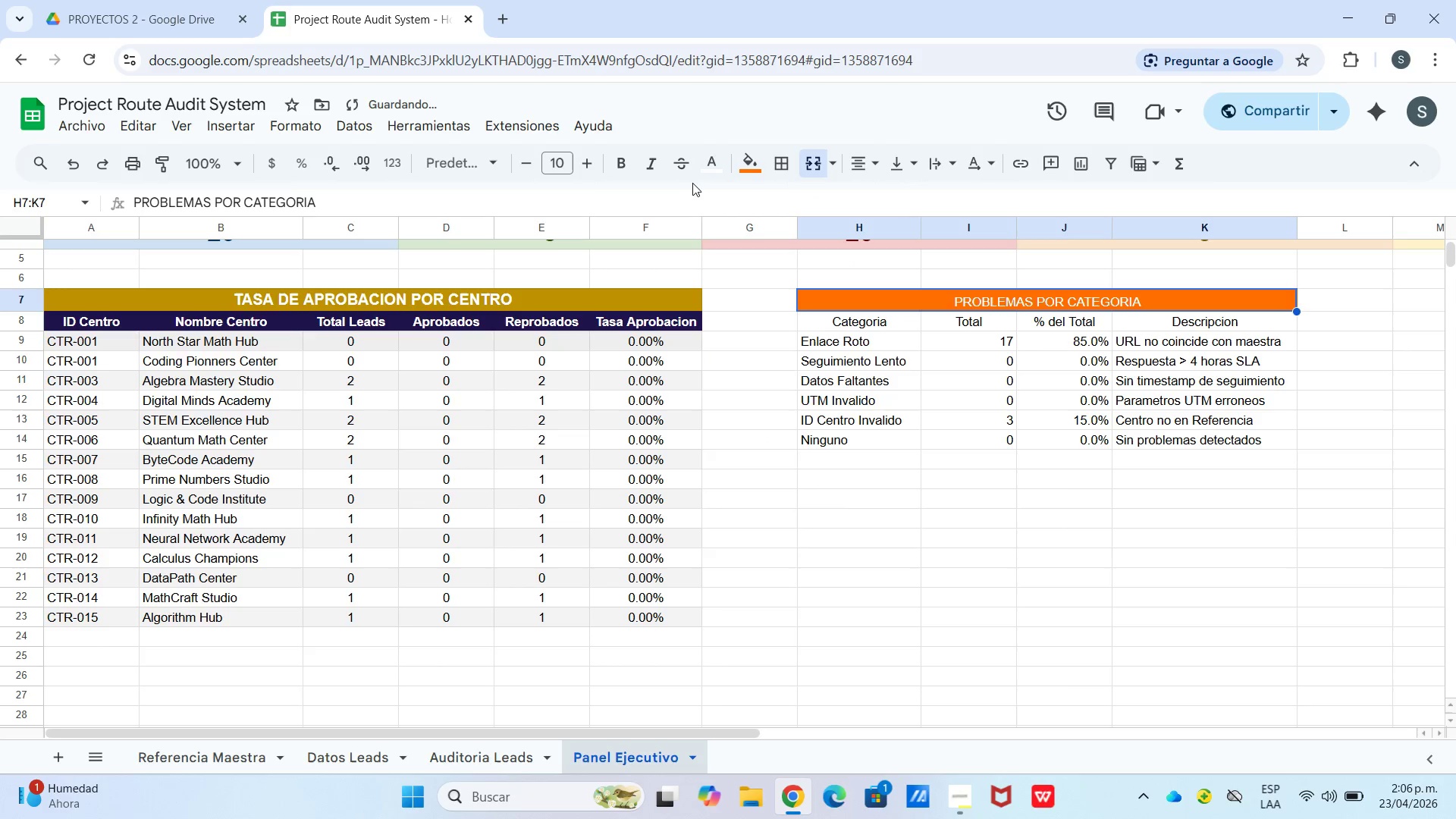 
left_click([617, 157])
 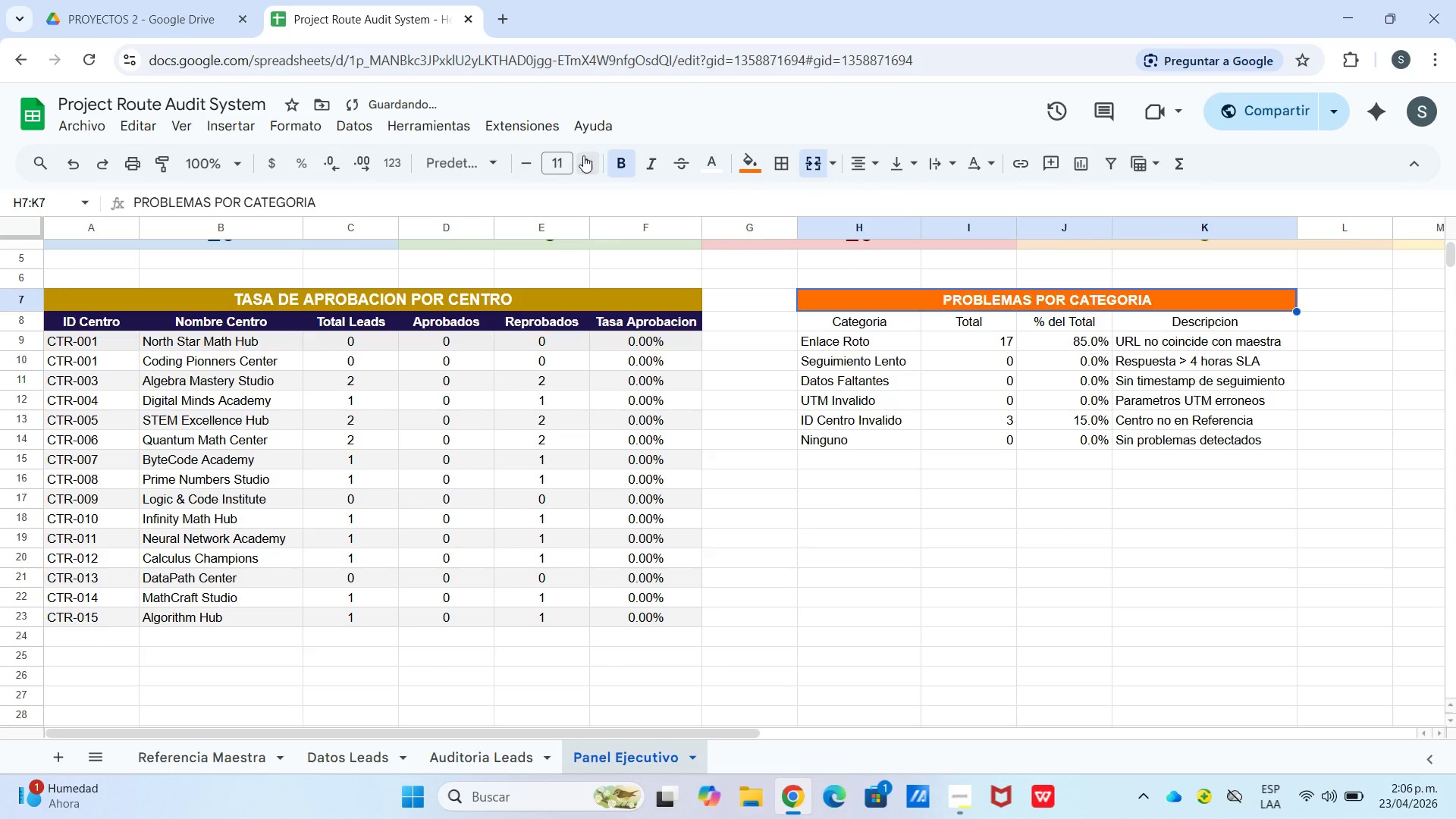 
triple_click([584, 155])
 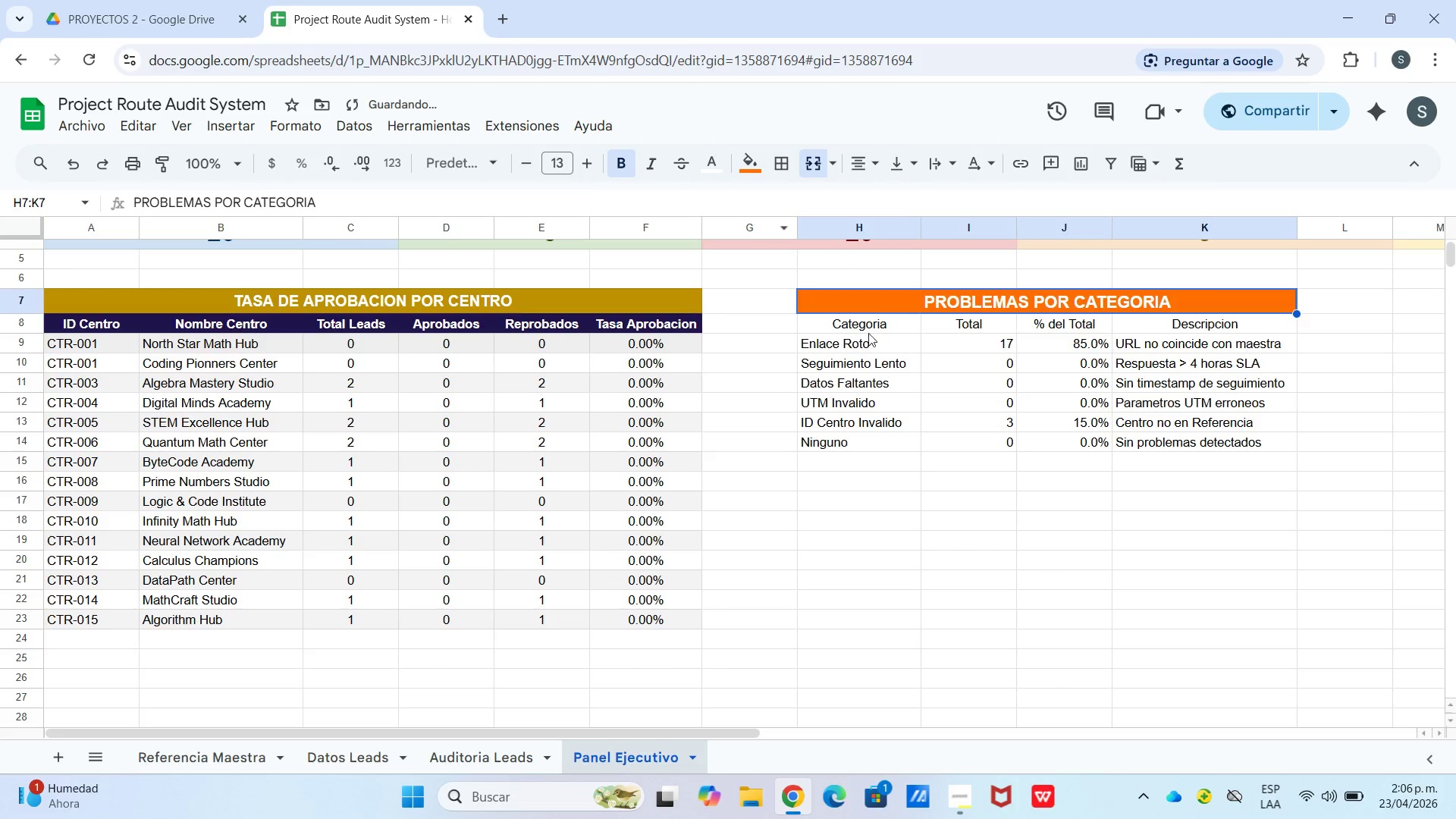 
left_click([862, 327])
 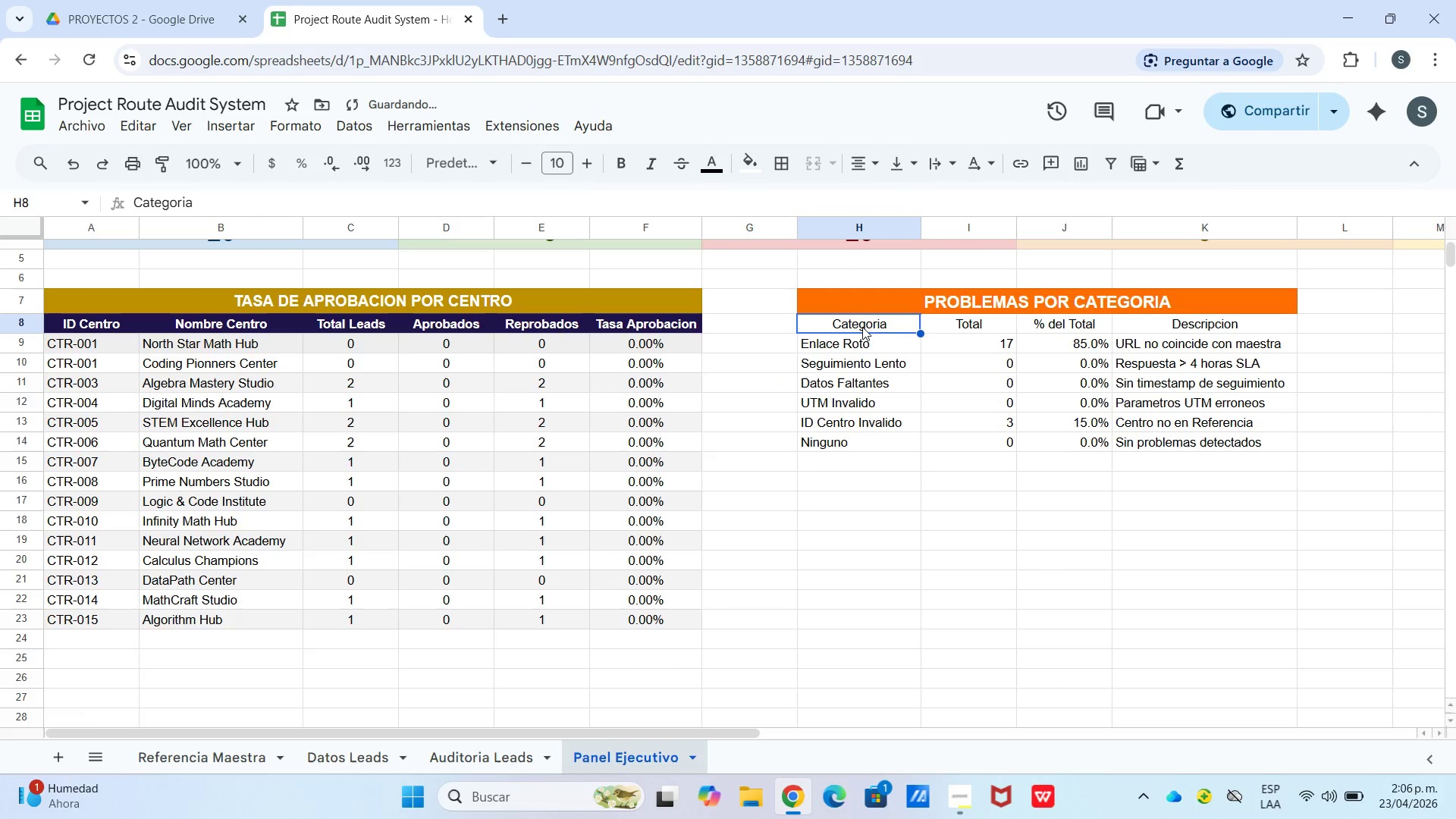 
left_click_drag(start_coordinate=[862, 326], to_coordinate=[1192, 332])
 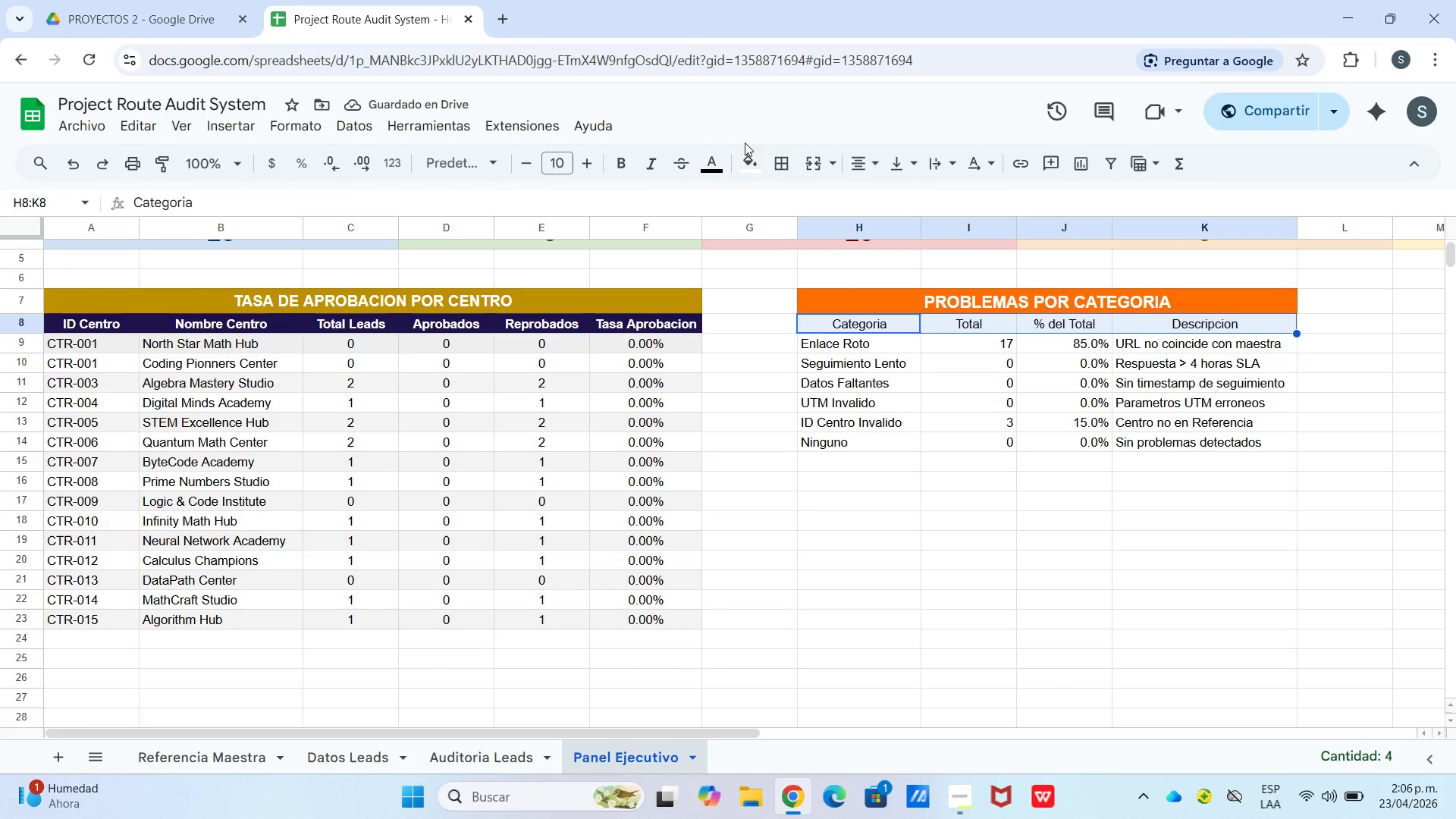 
left_click([749, 151])
 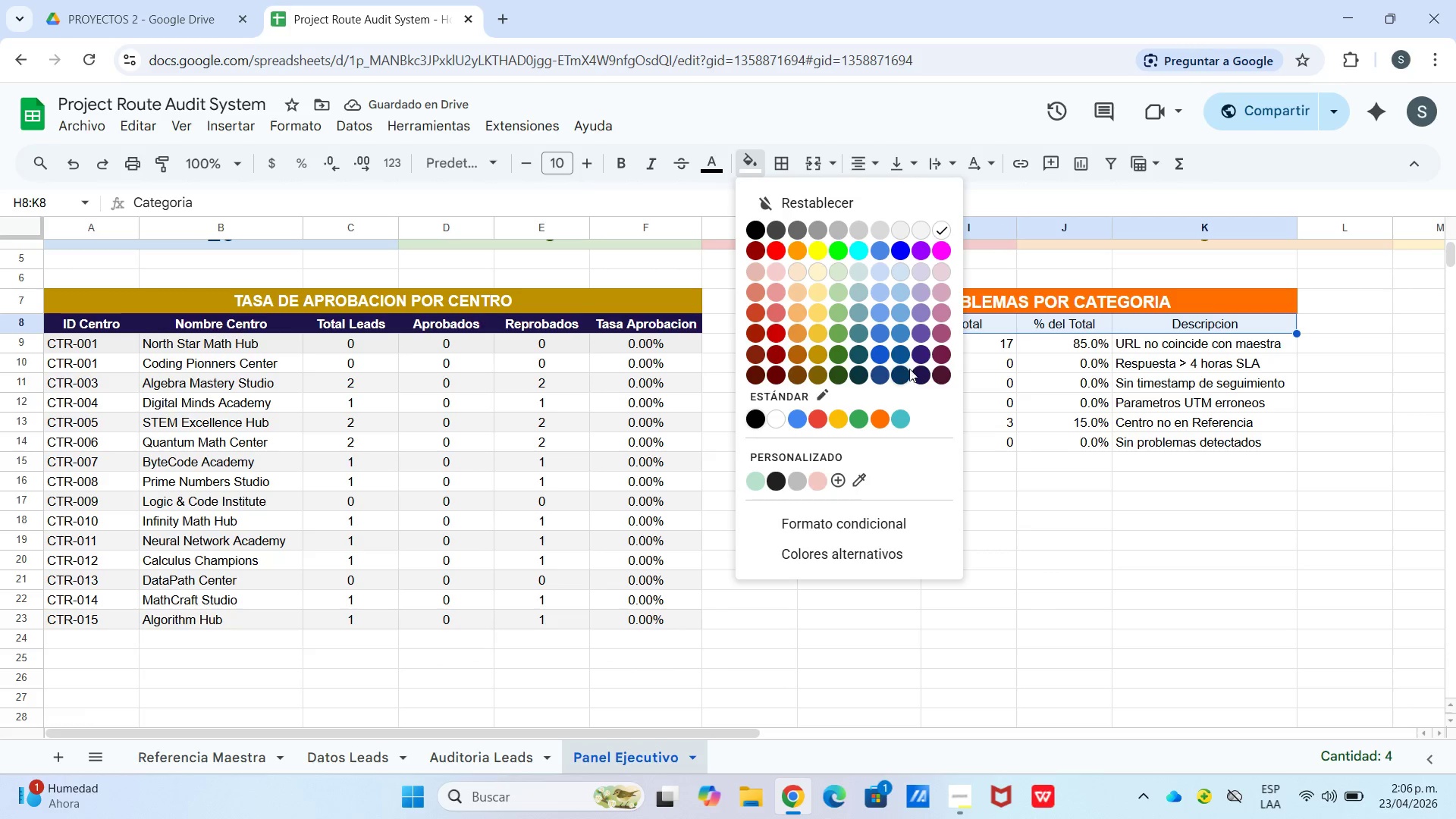 
left_click([919, 369])
 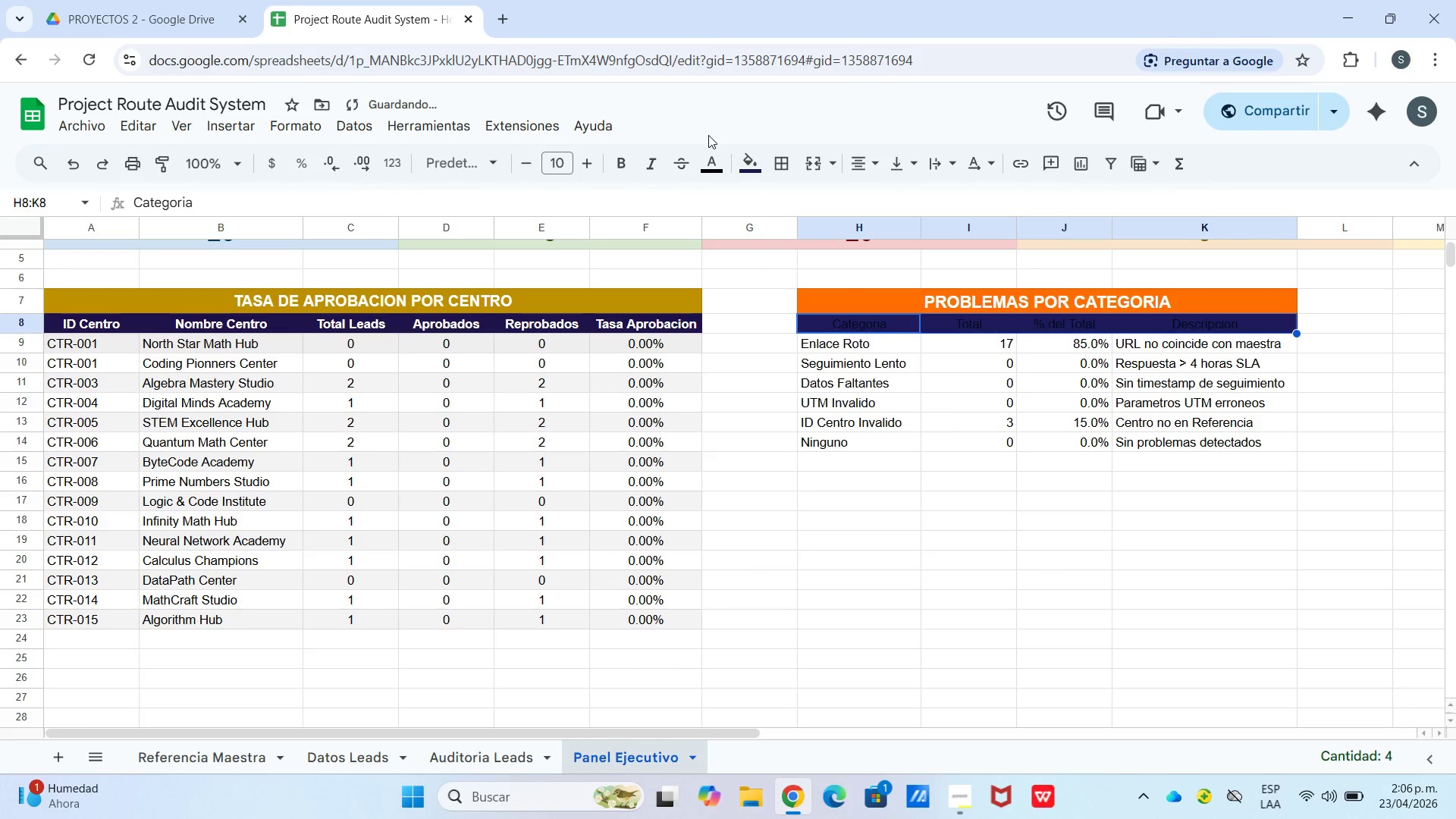 
left_click_drag(start_coordinate=[711, 158], to_coordinate=[711, 165])
 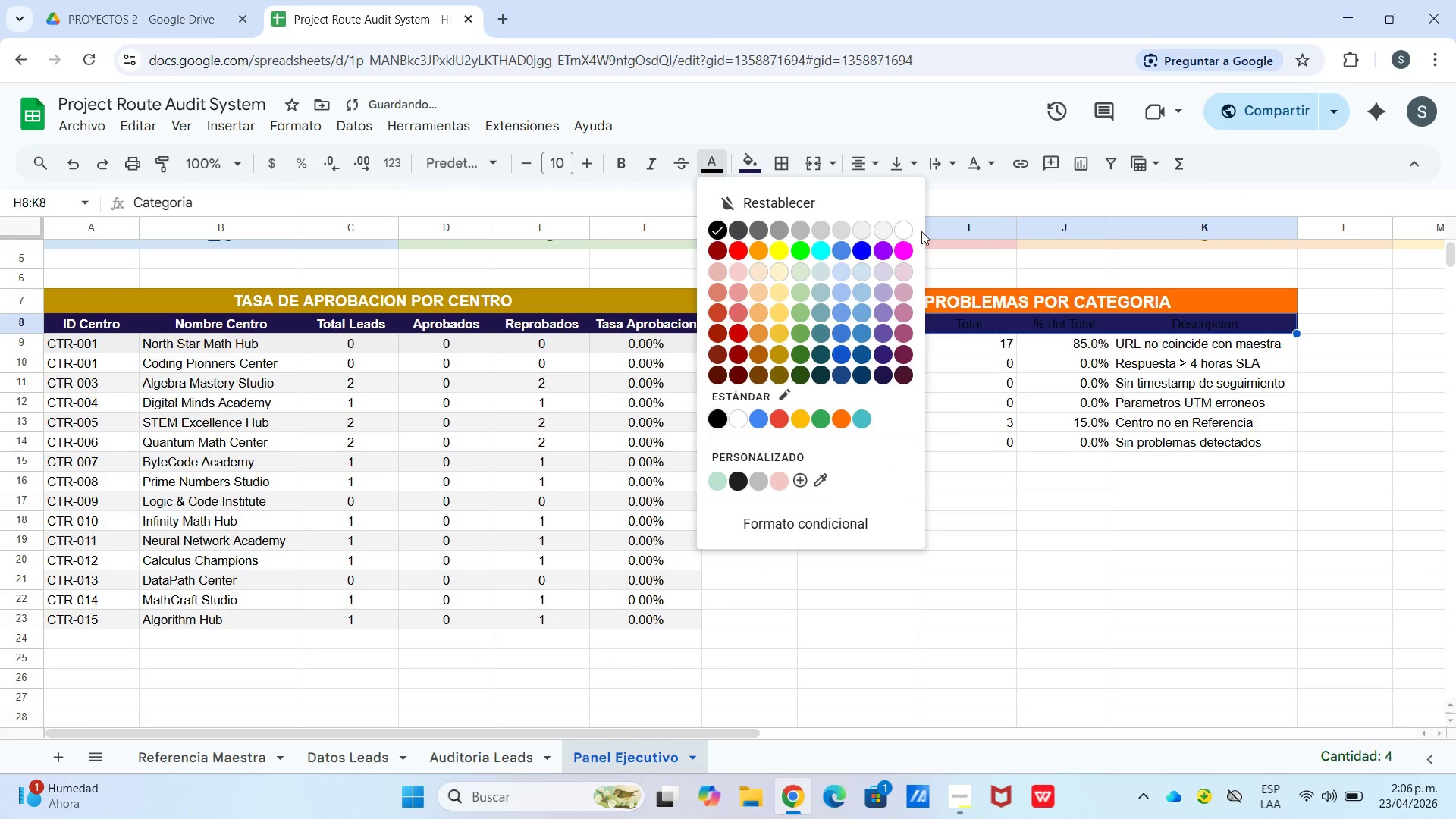 
left_click([901, 224])
 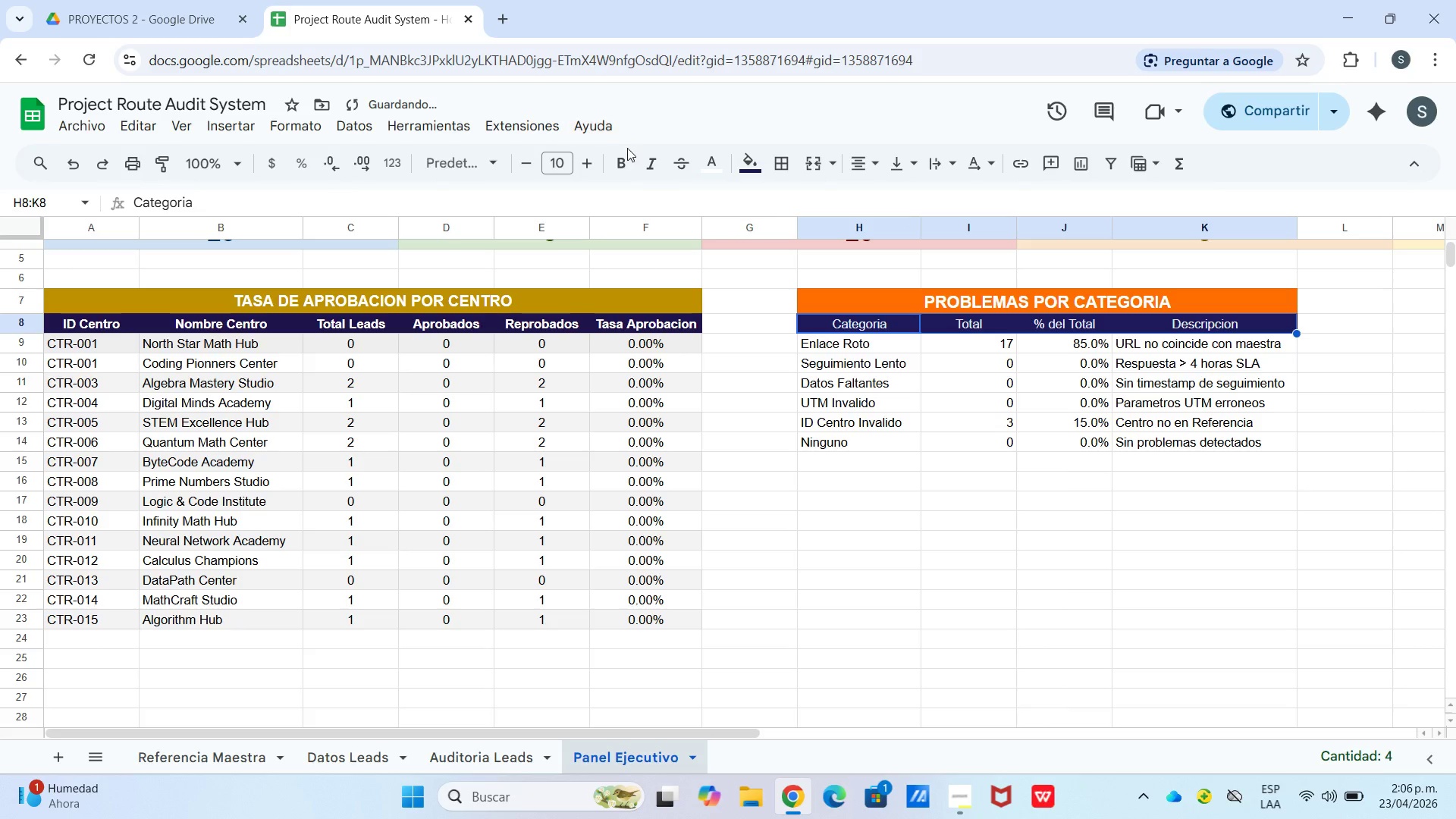 
left_click([627, 152])
 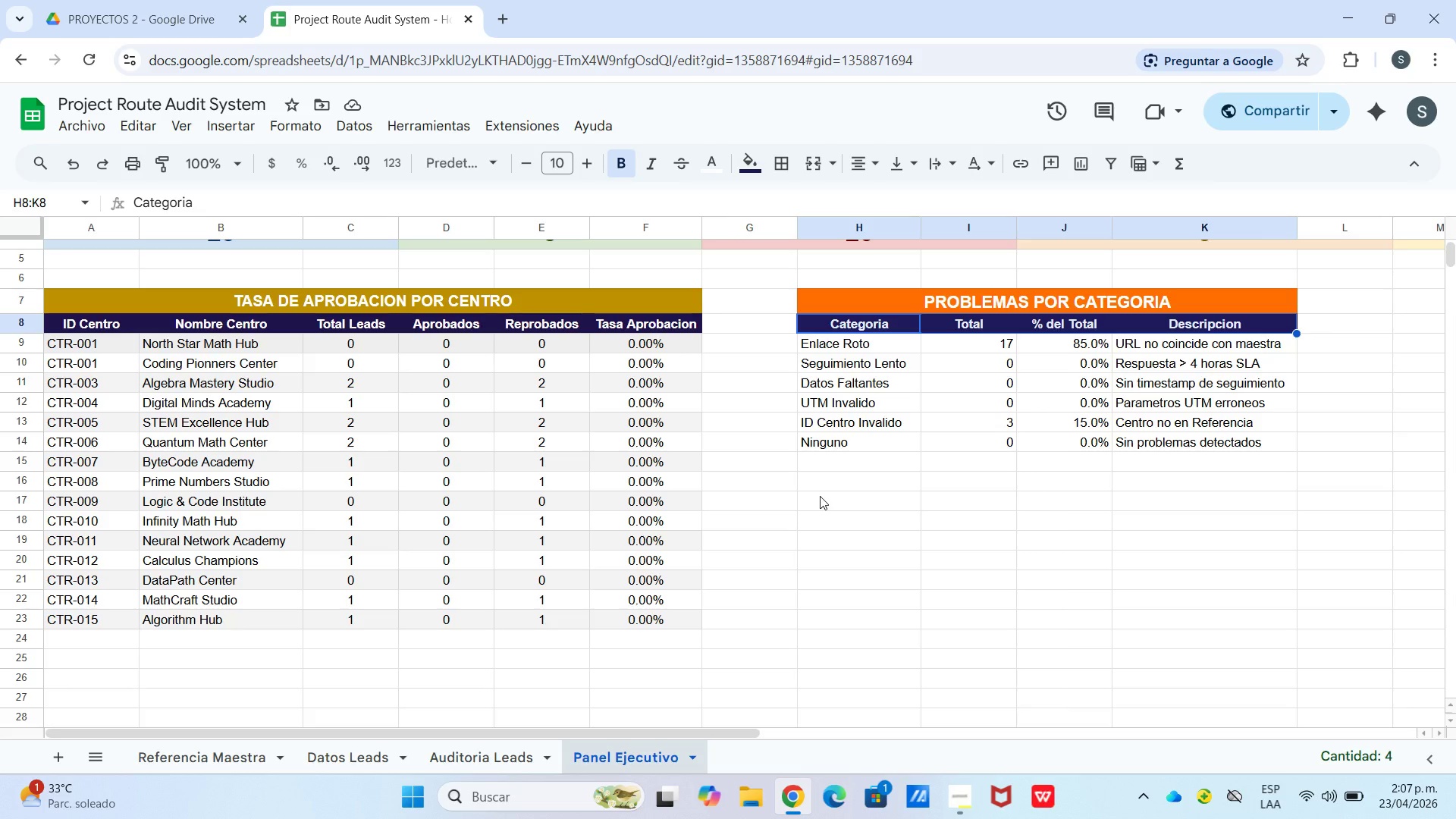 
wait(24.69)
 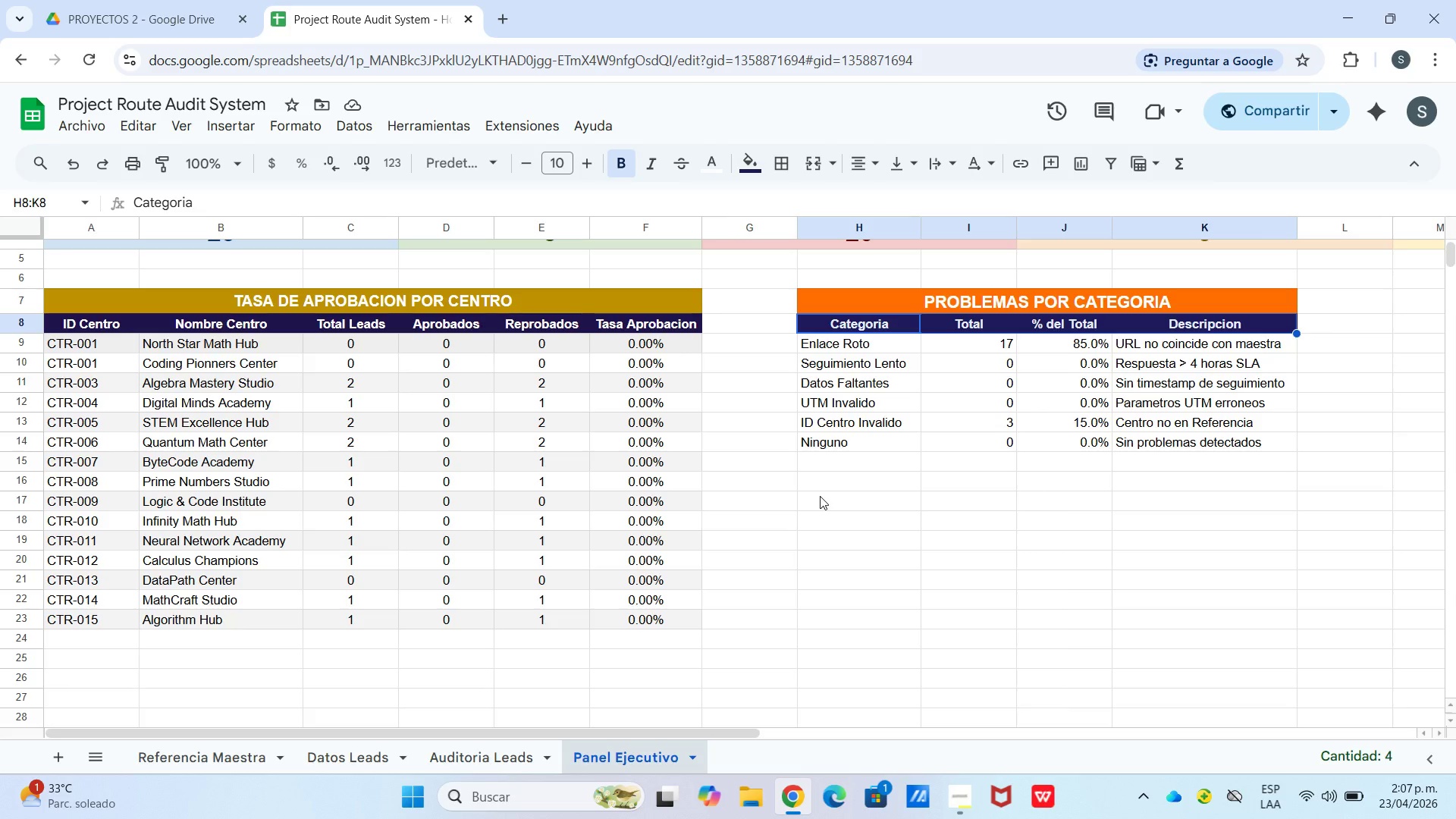 
left_click_drag(start_coordinate=[611, 732], to_coordinate=[977, 710])
 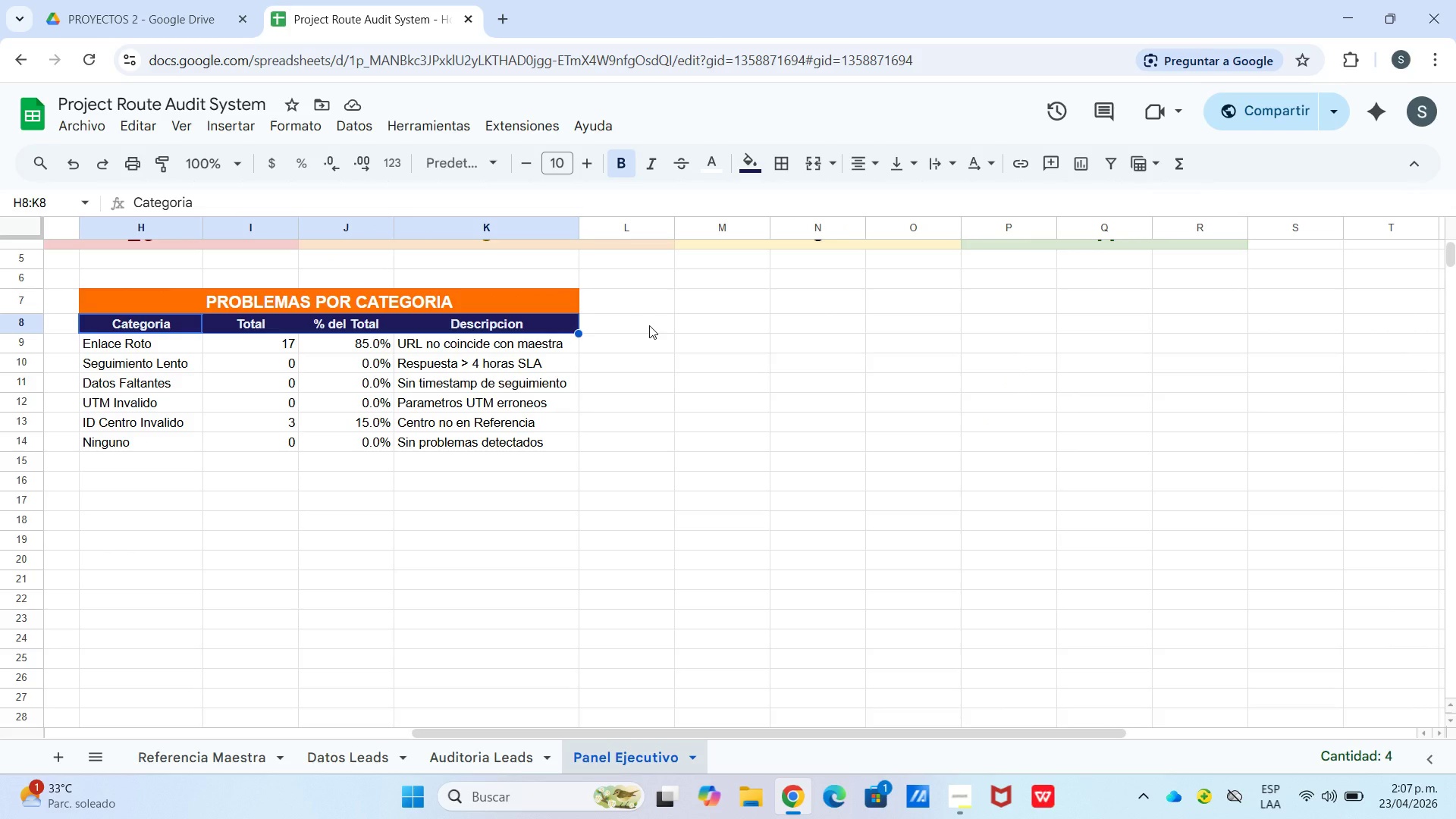 
wait(18.27)
 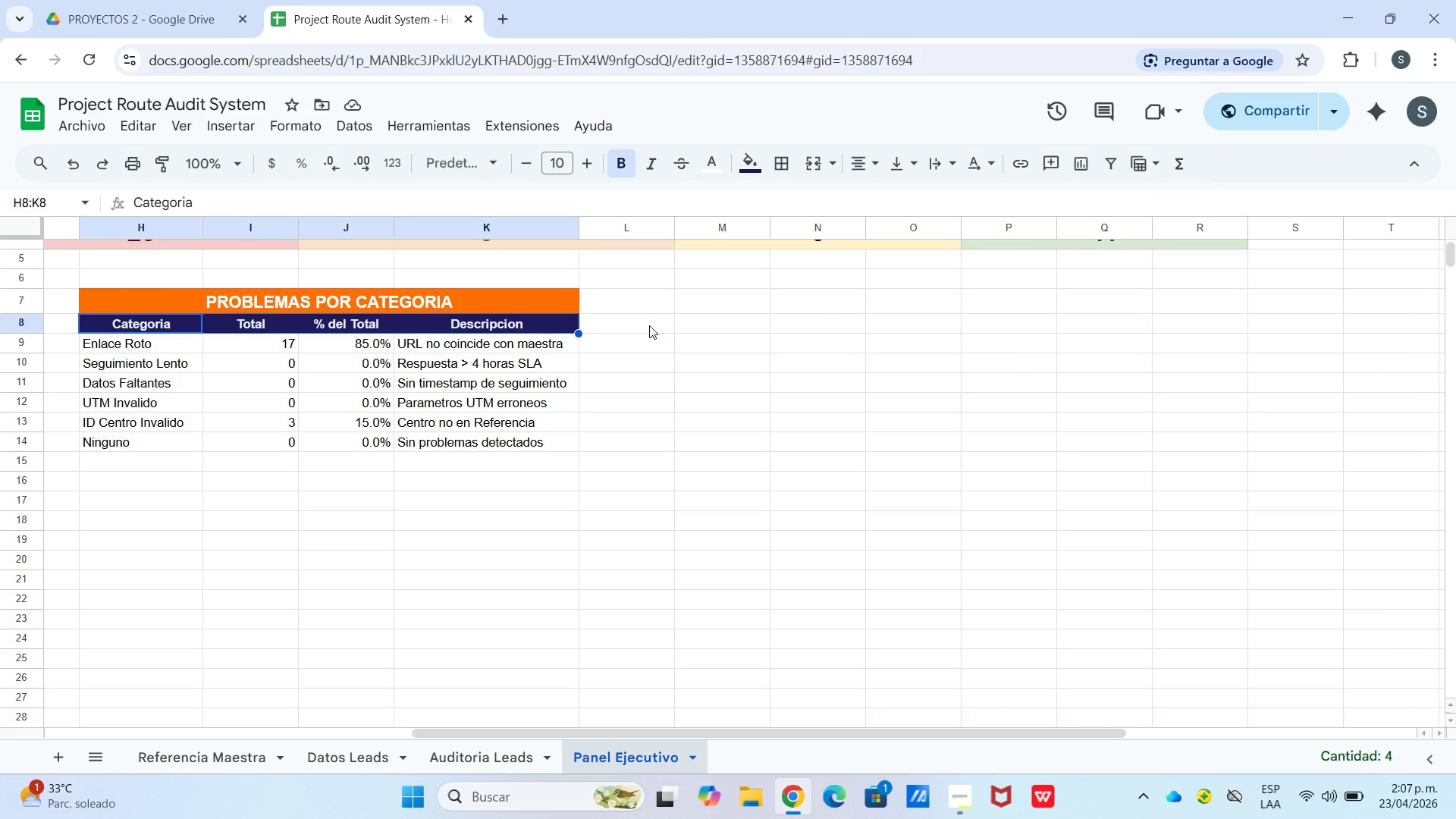 
left_click([805, 309])
 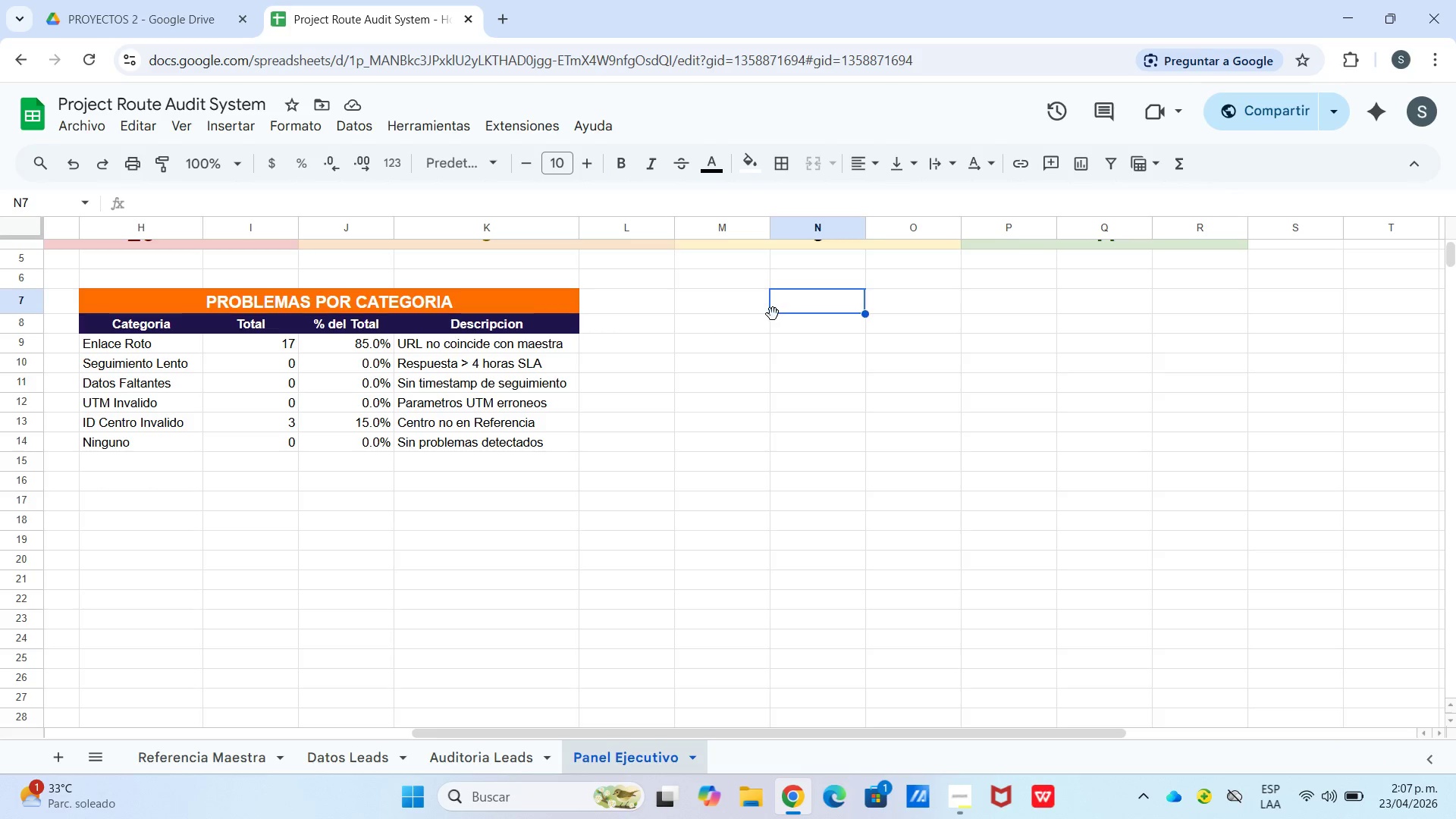 
mouse_move([703, 309])
 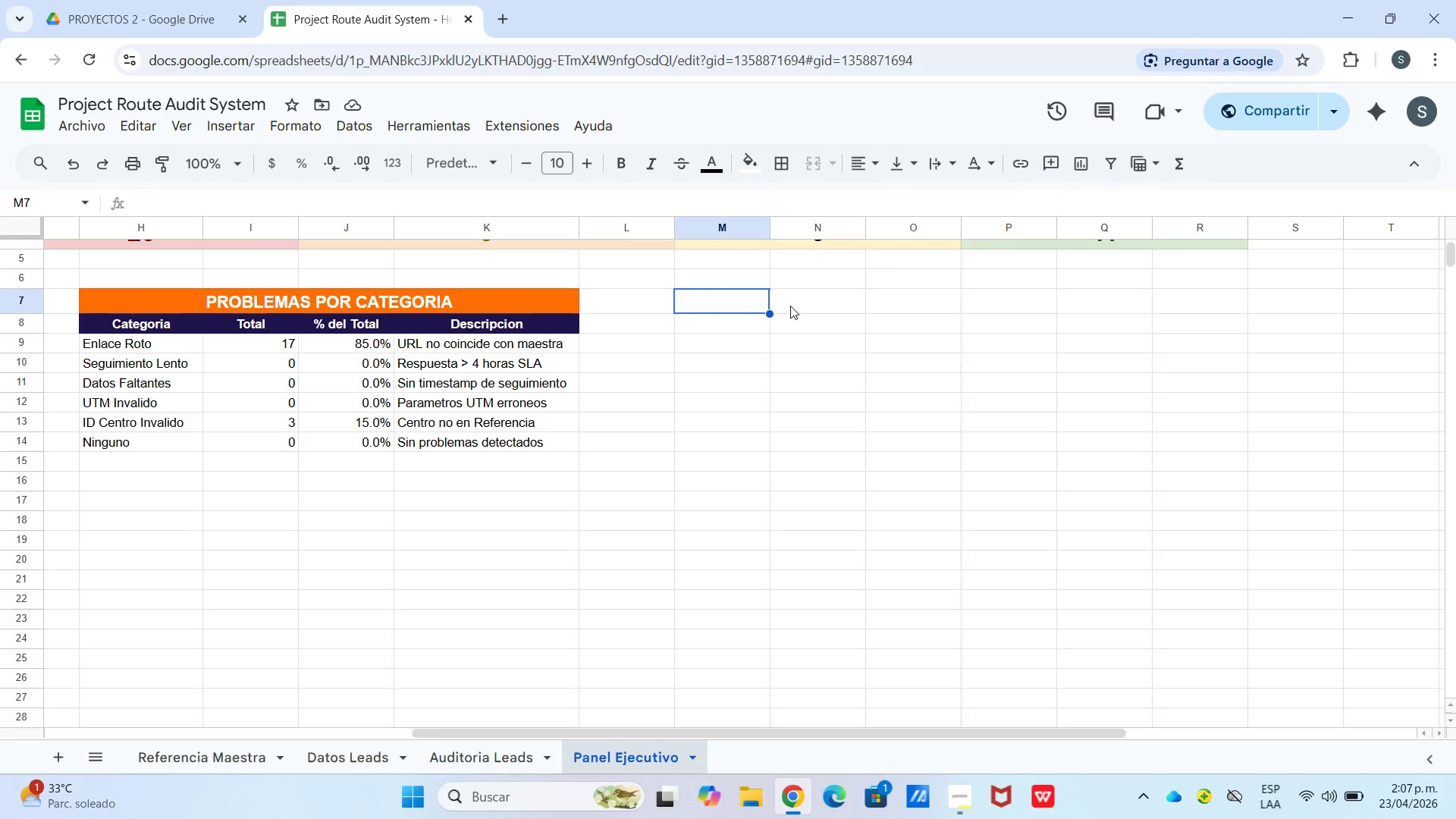 
left_click([795, 306])
 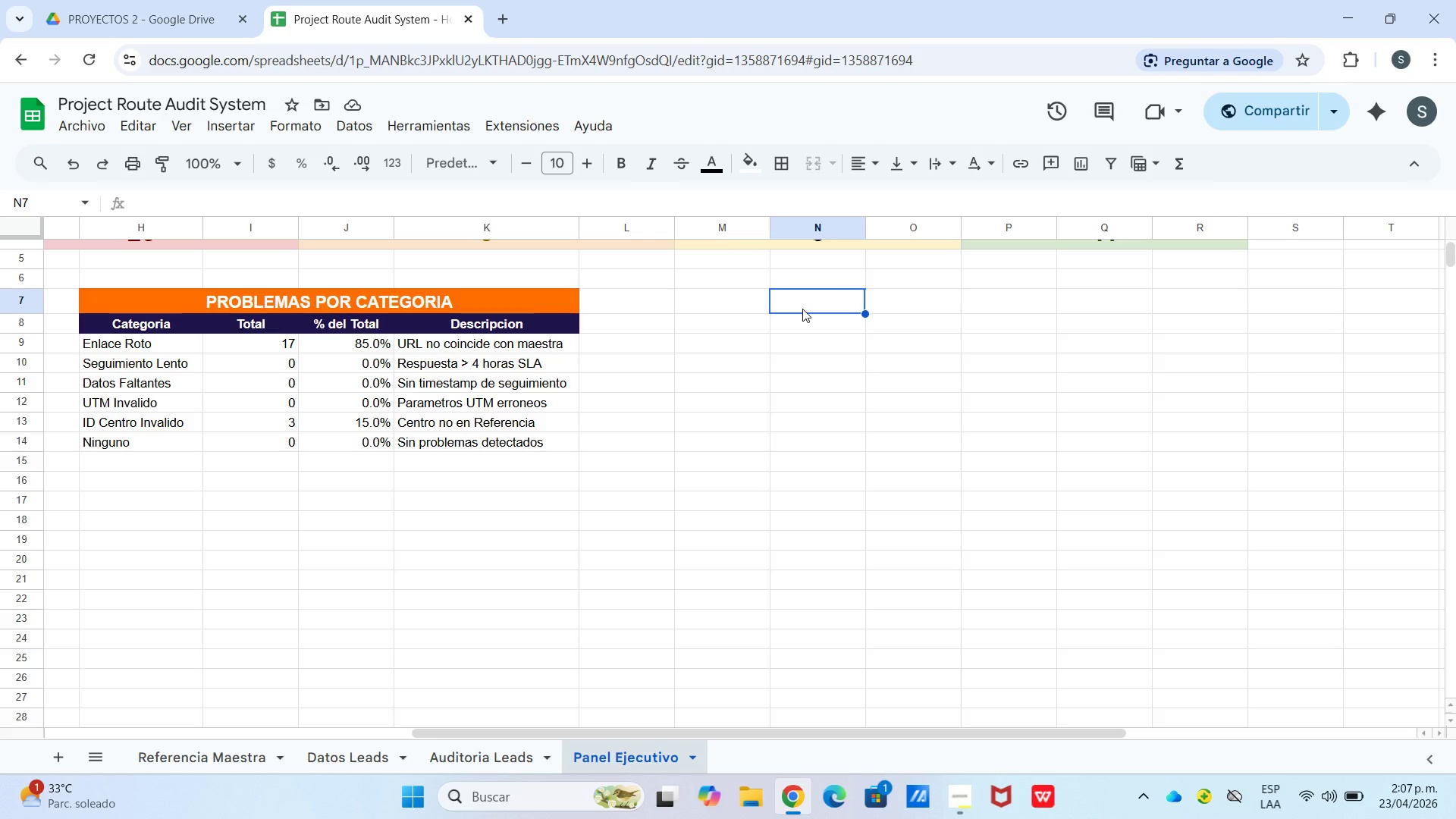 
left_click_drag(start_coordinate=[802, 309], to_coordinate=[1103, 312])
 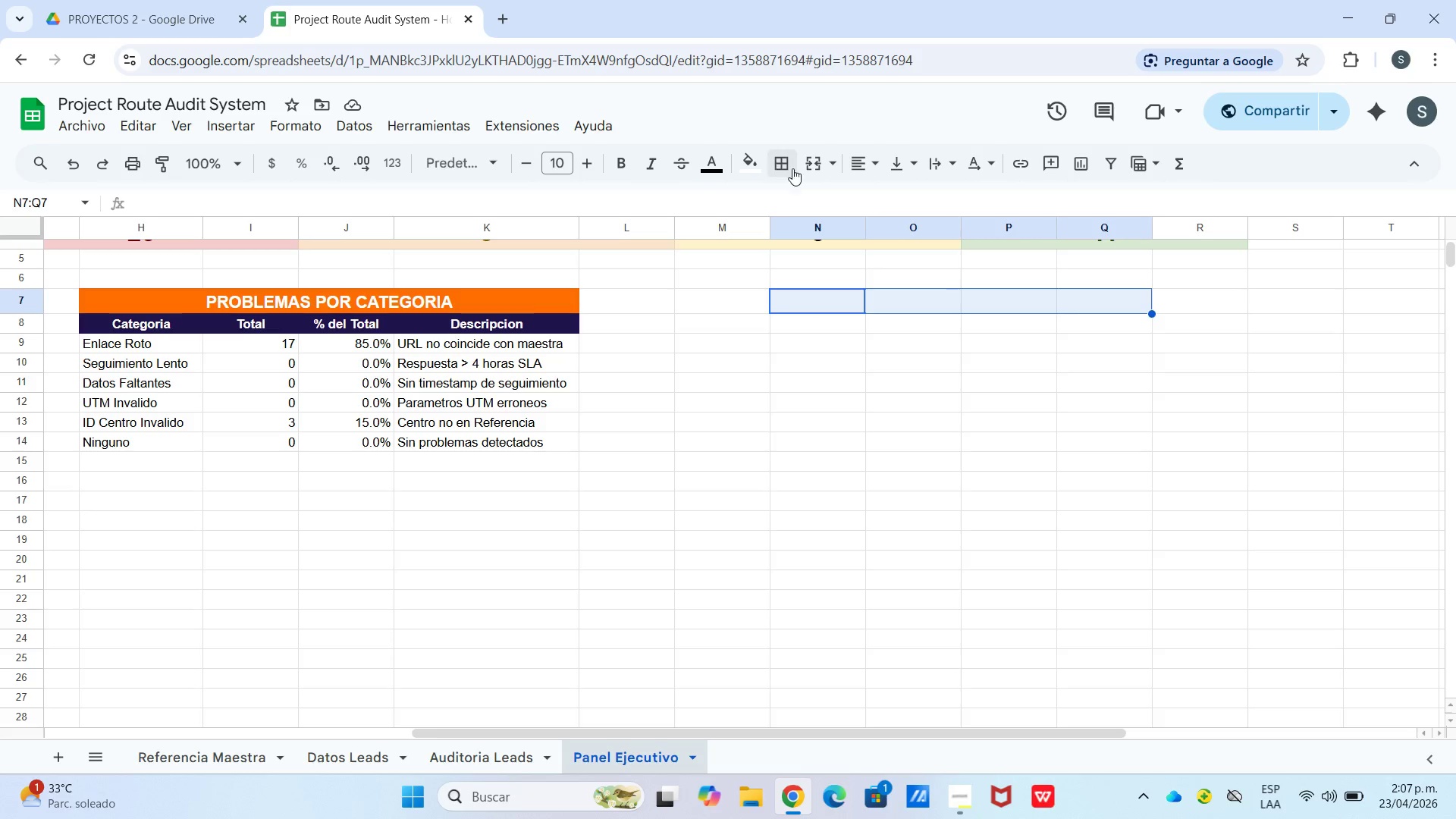 
left_click([821, 168])
 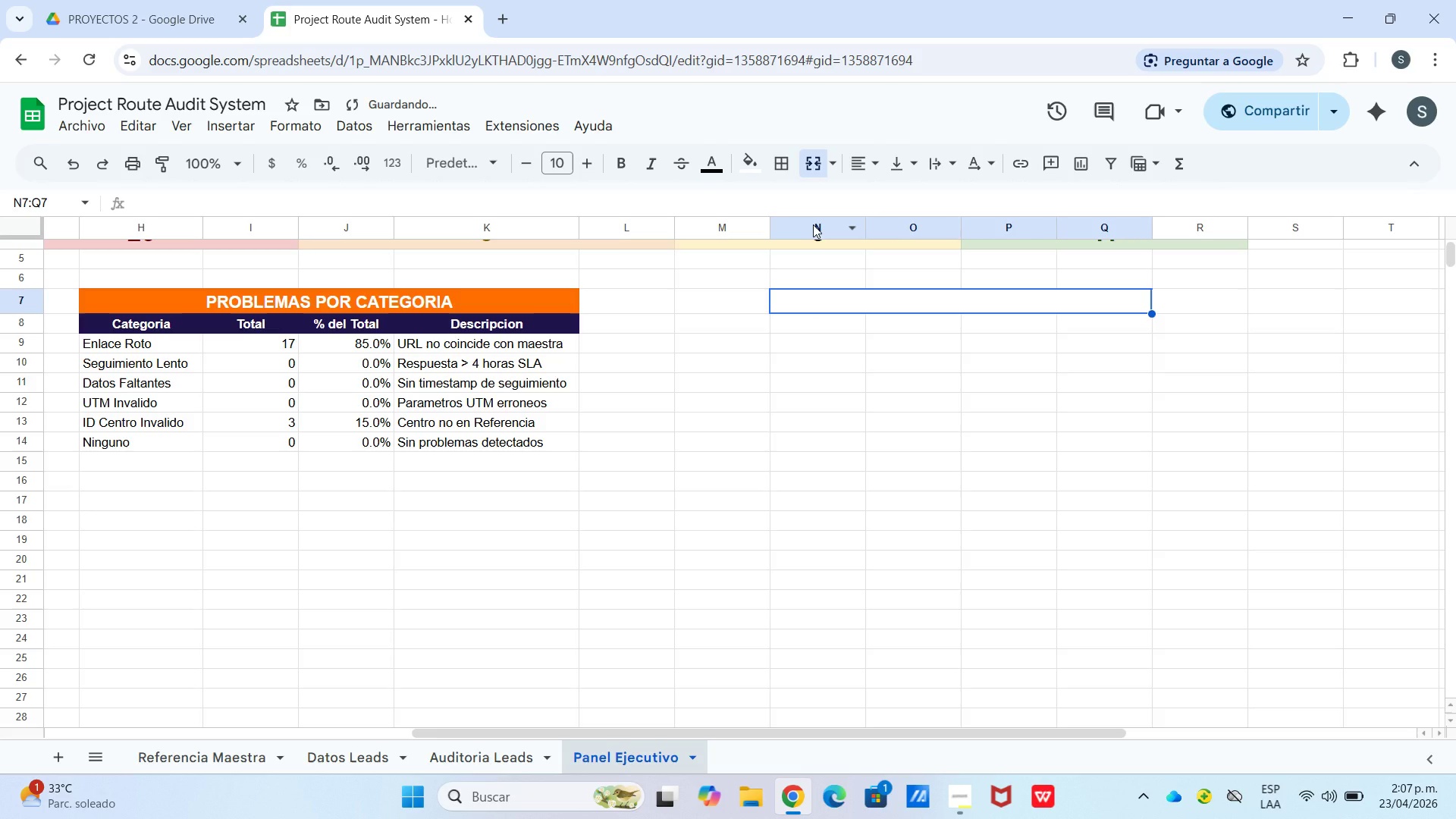 
type(LEADS POR FUENTE)
 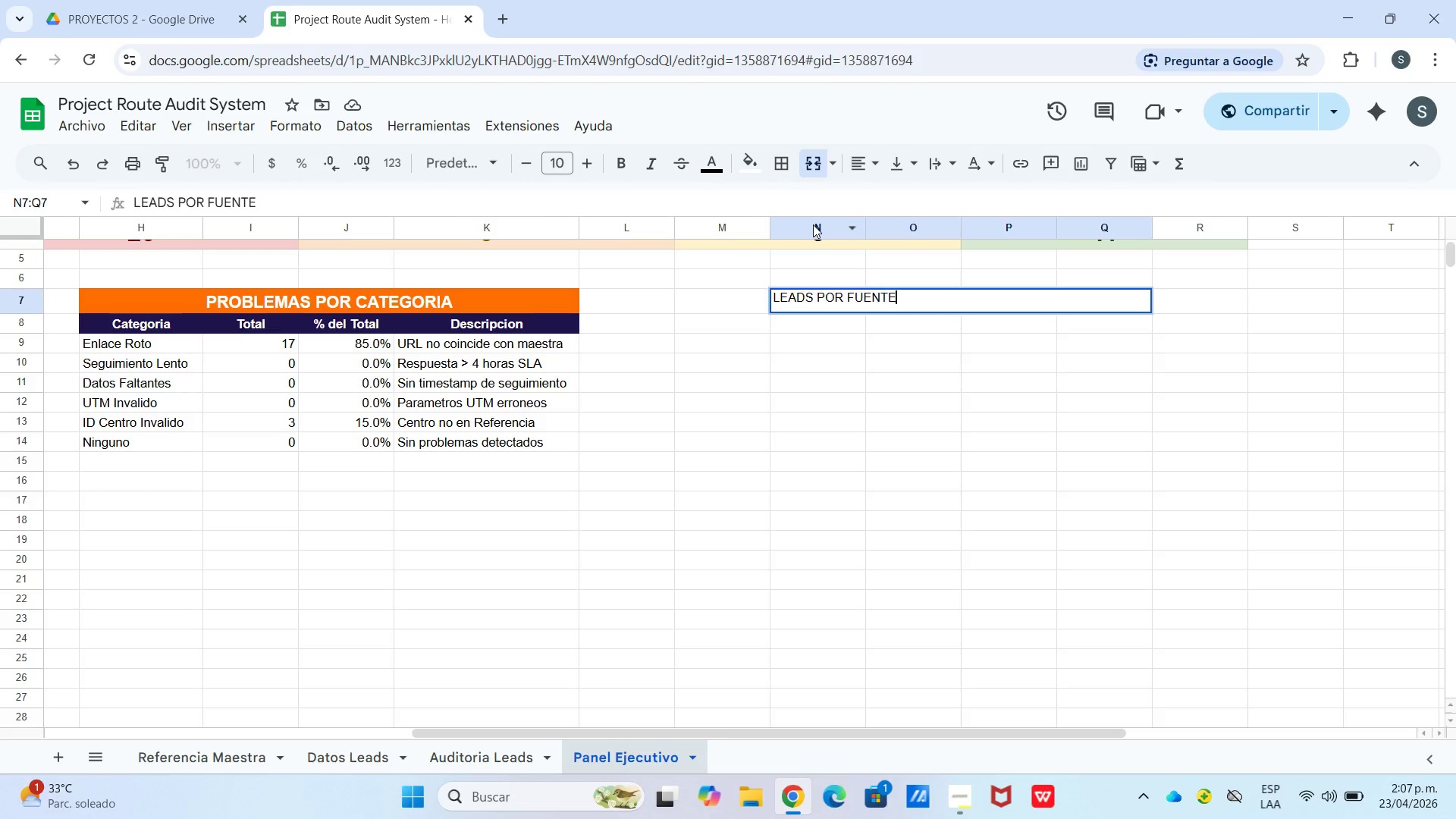 
key(Enter)
 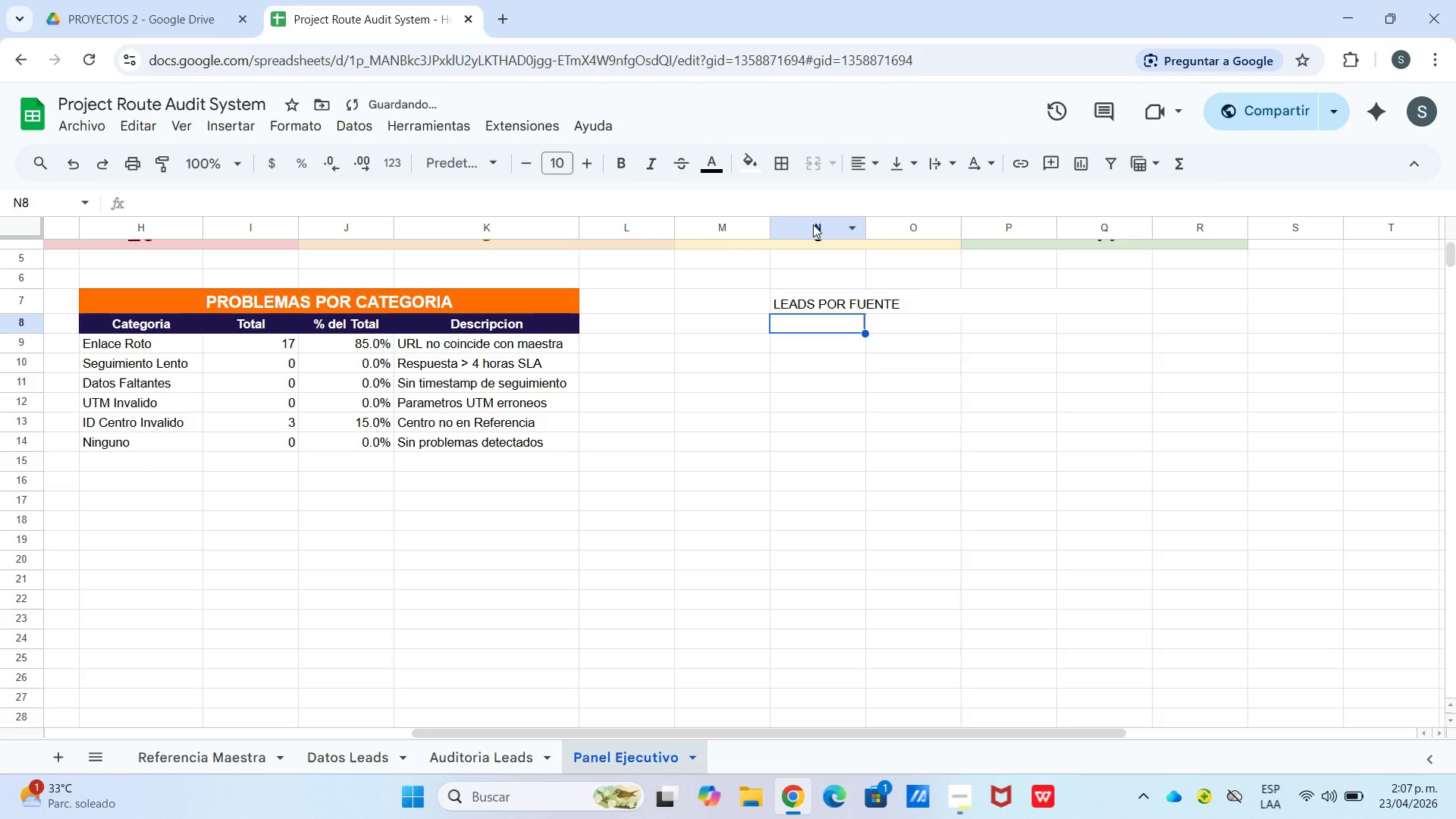 
type(f)
key(Backspace)
type(Fuente)
 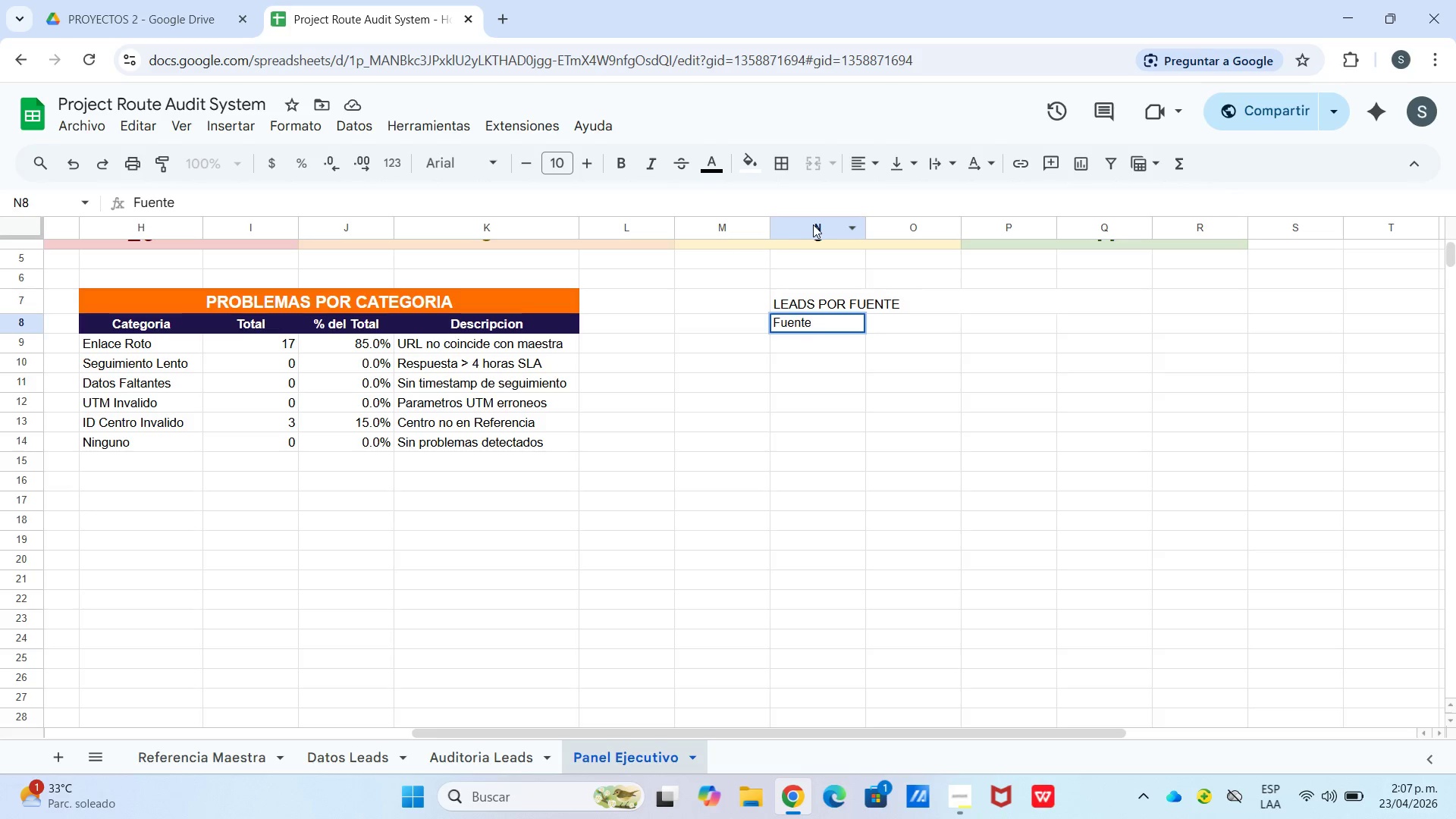 
key(ArrowRight)
 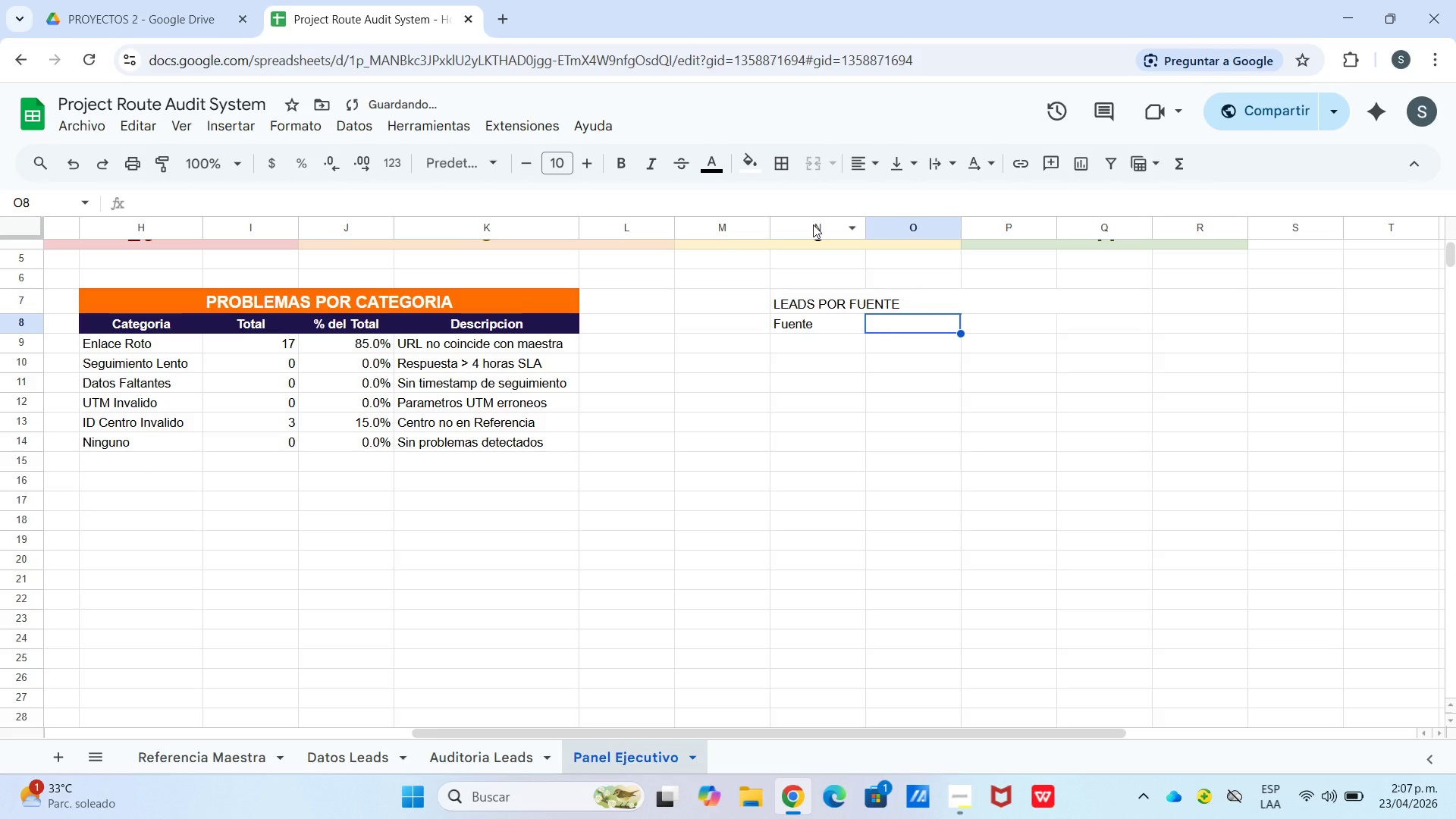 
type(Total Leads)
 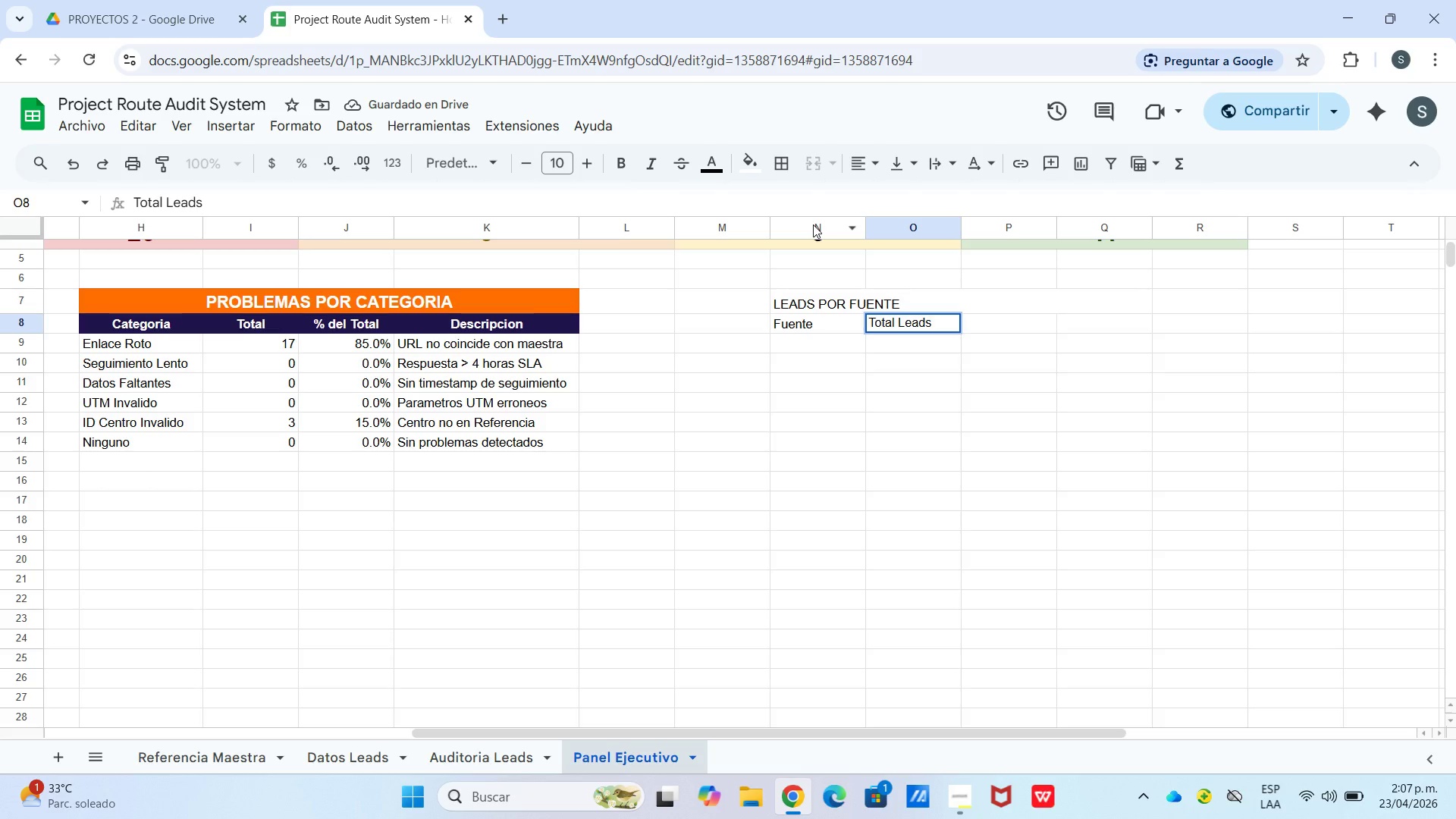 
key(ArrowRight)
 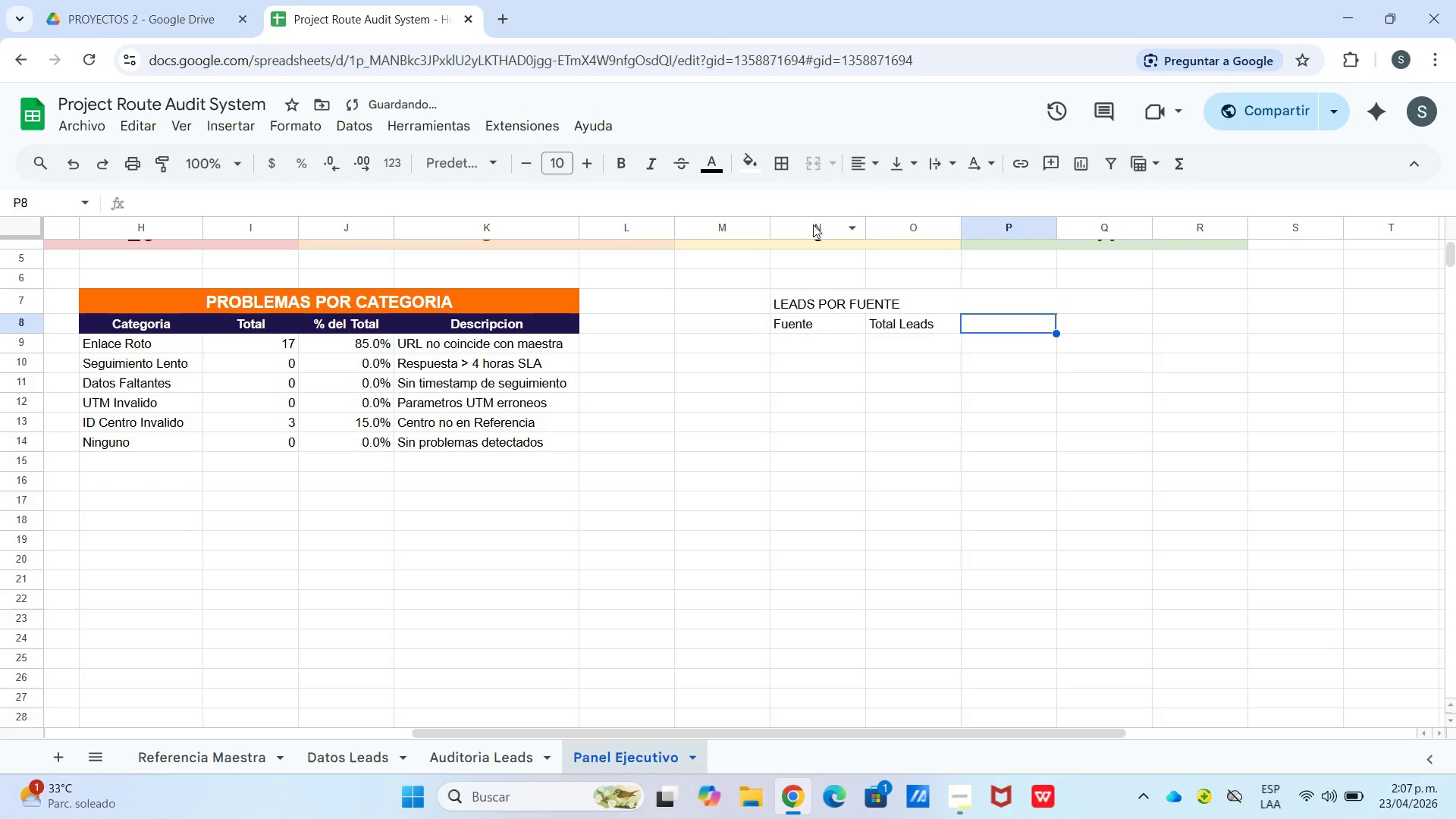 
type(Aprobadso)
key(Backspace)
key(Backspace)
type(os)
 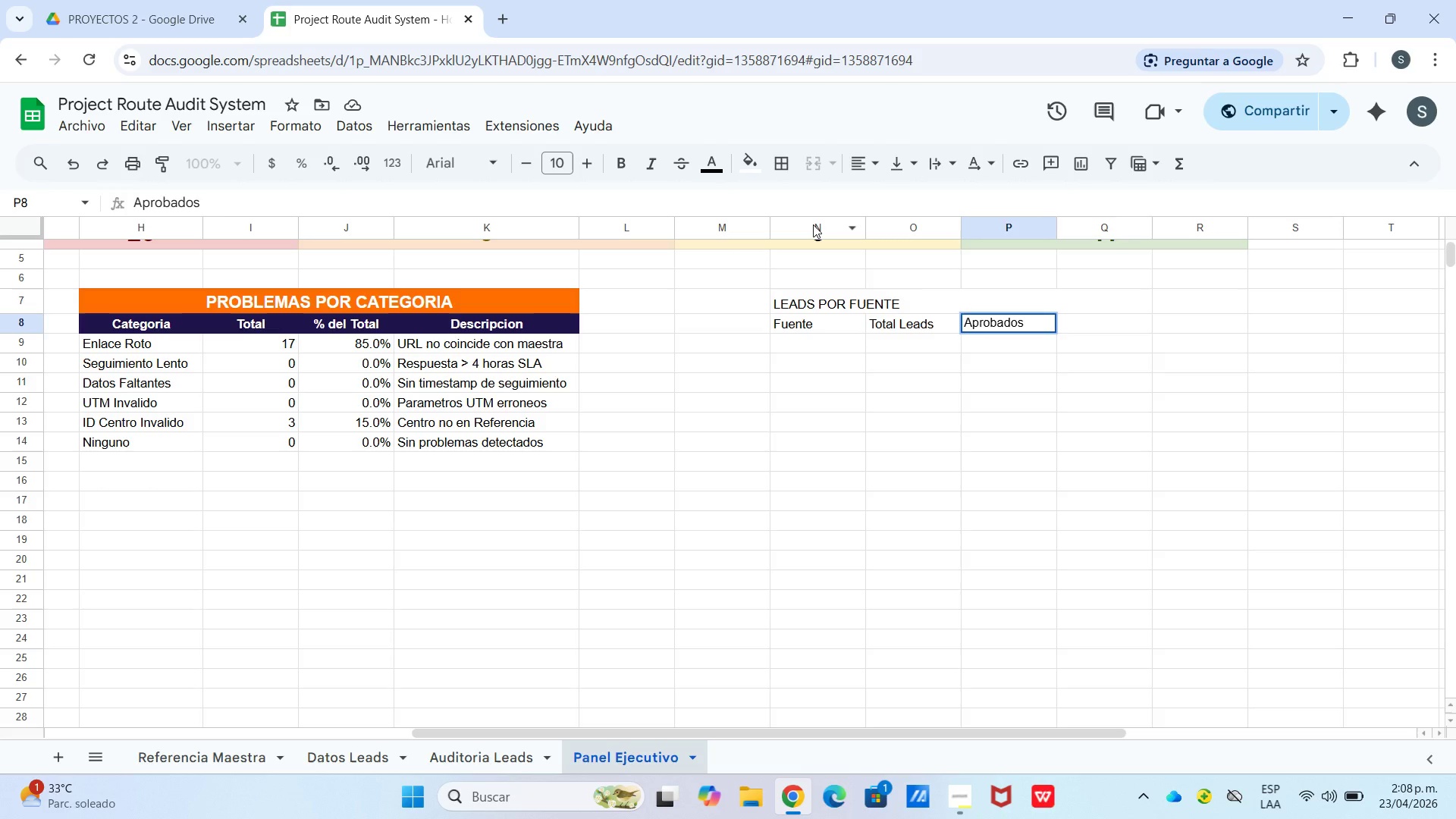 
key(ArrowRight)
 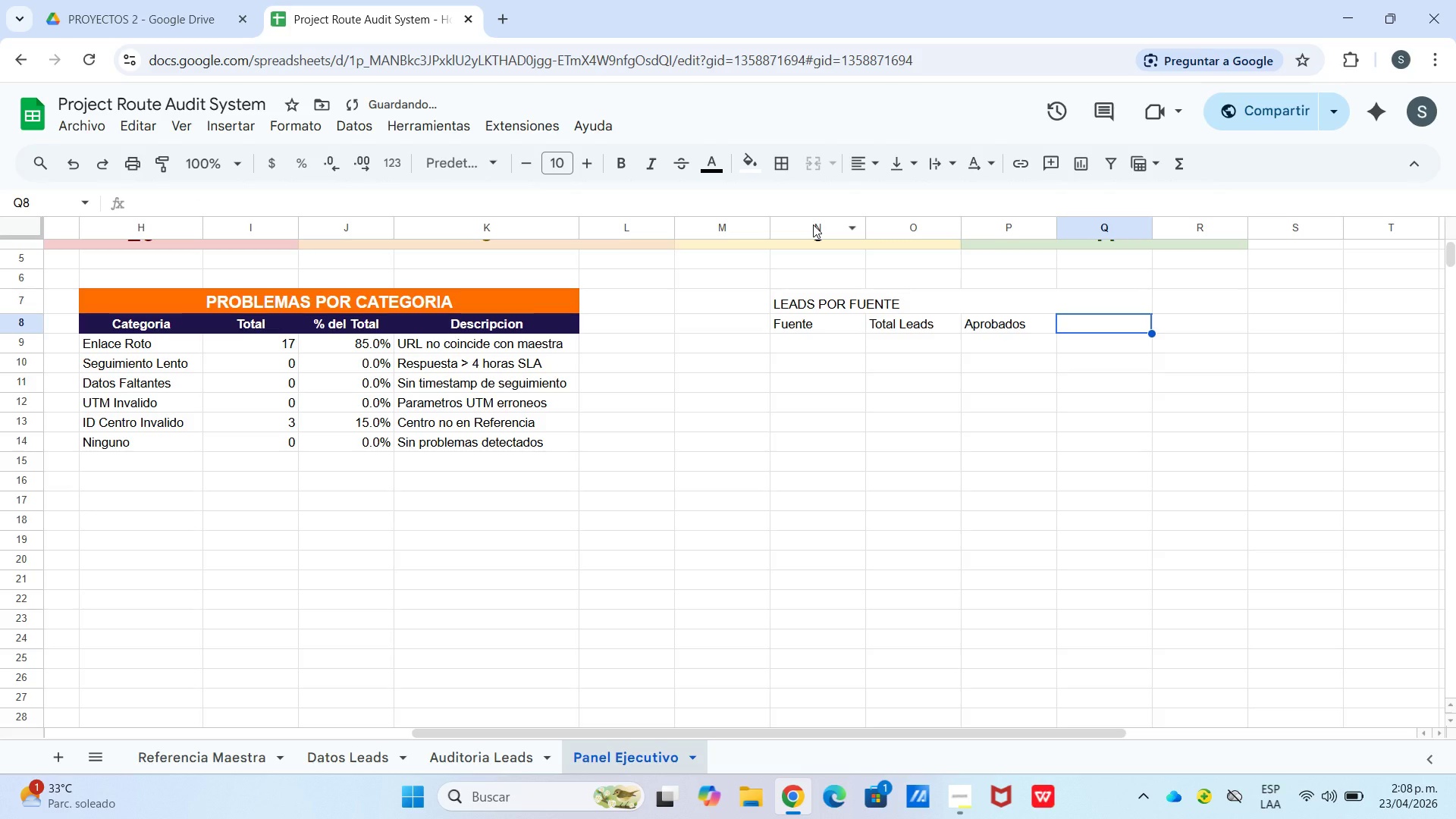 
type(Tasa Aprobacion)
 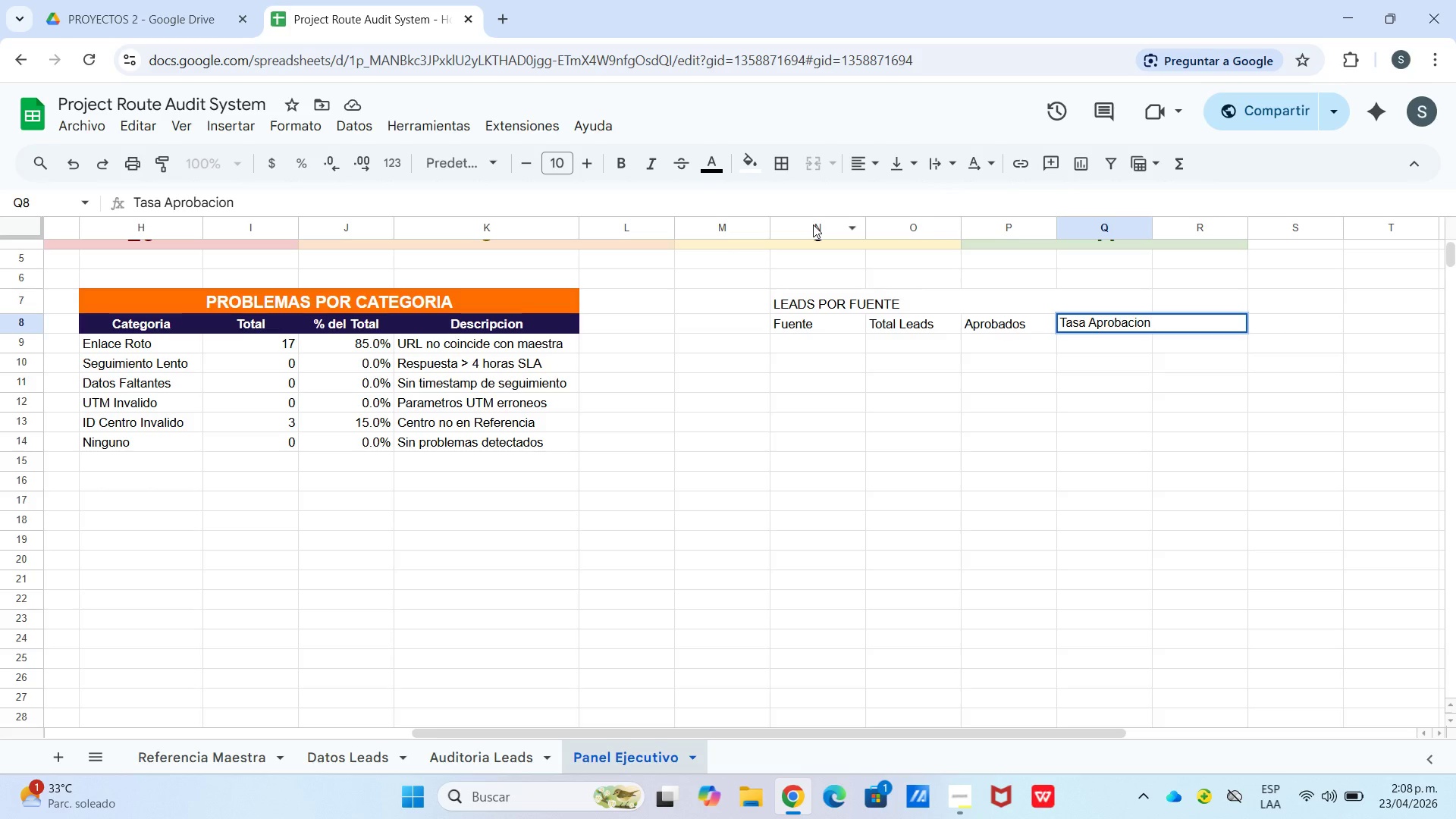 
wait(6.88)
 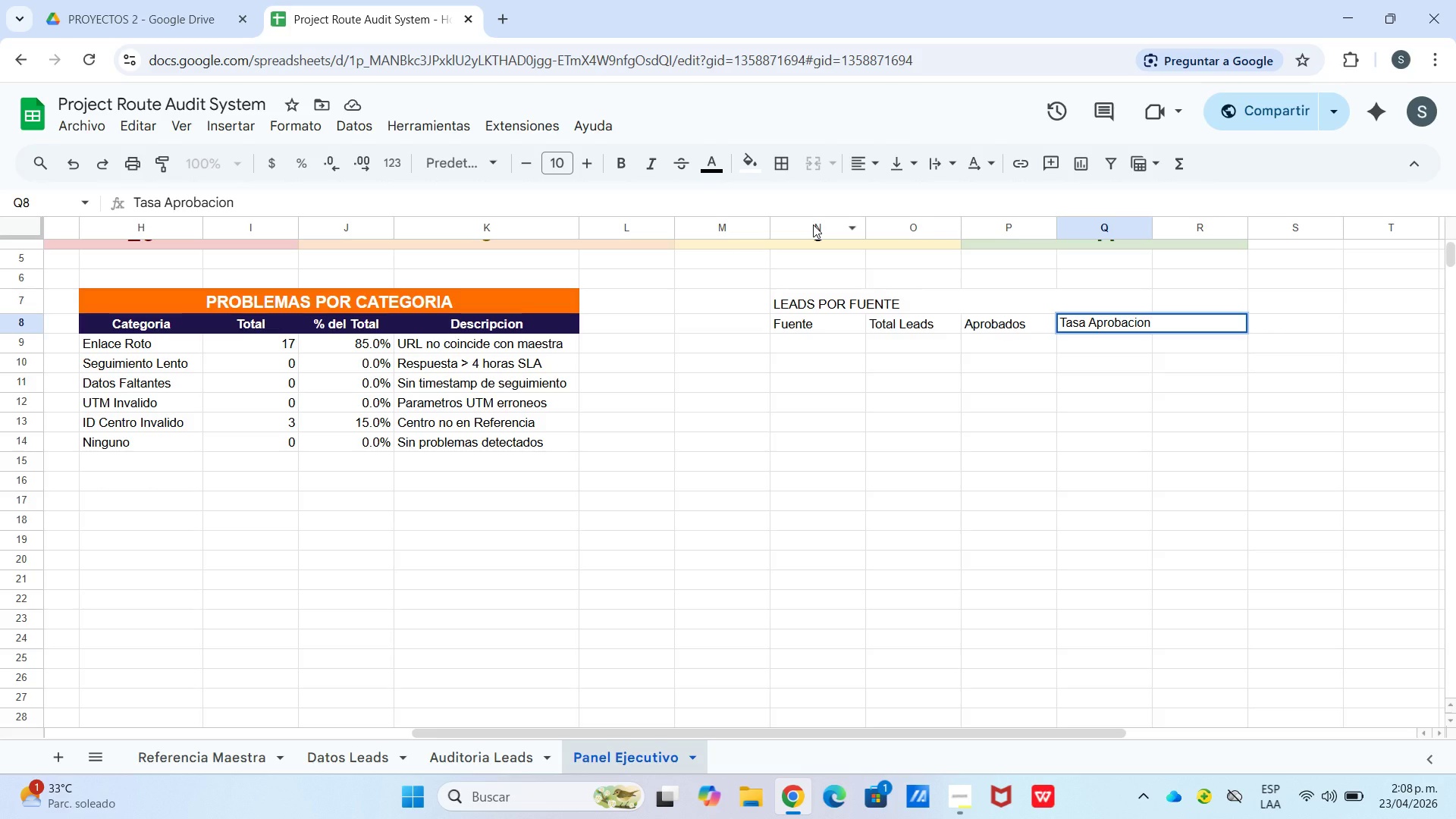 
type(google)
 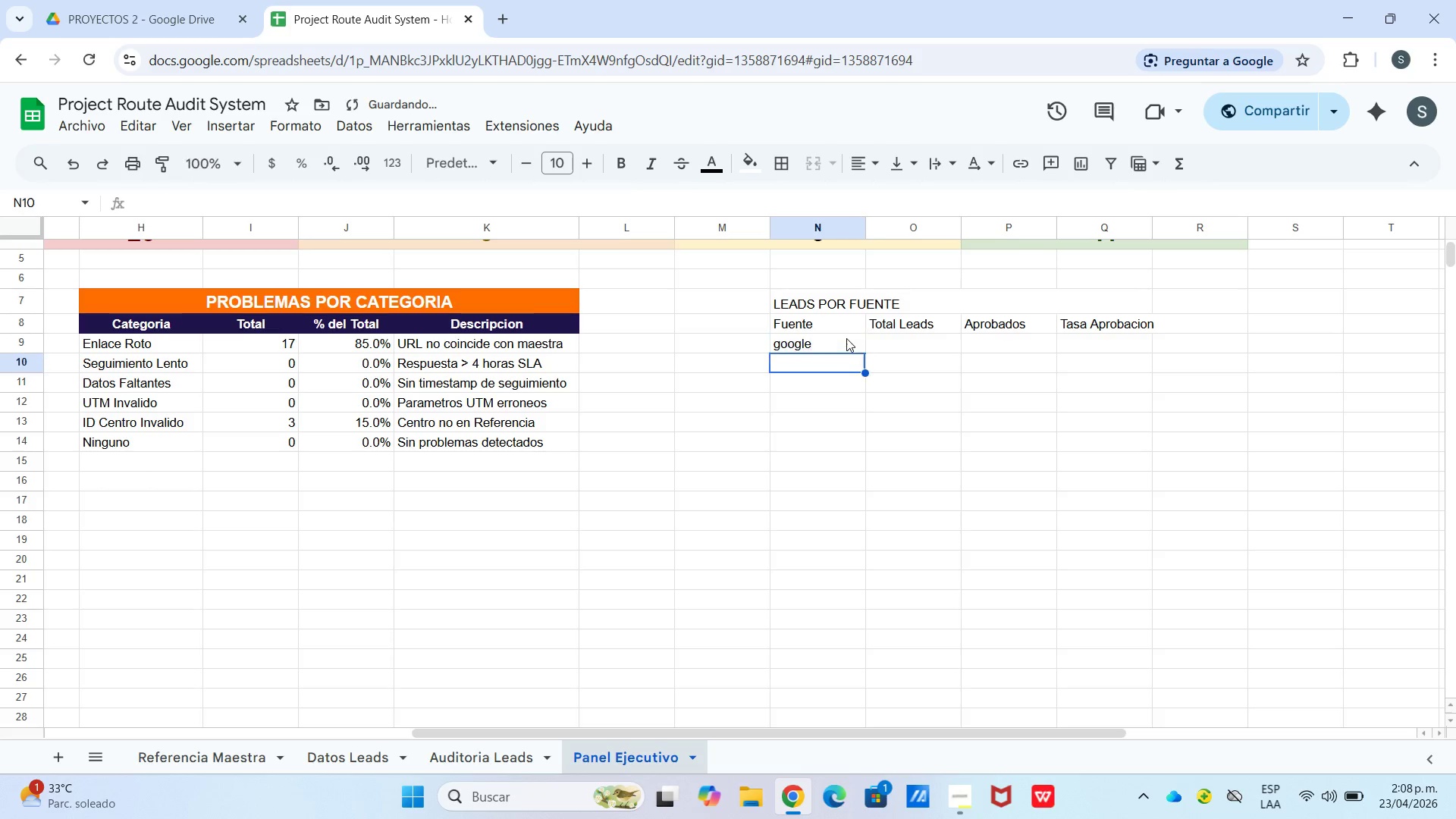 
key(Enter)
 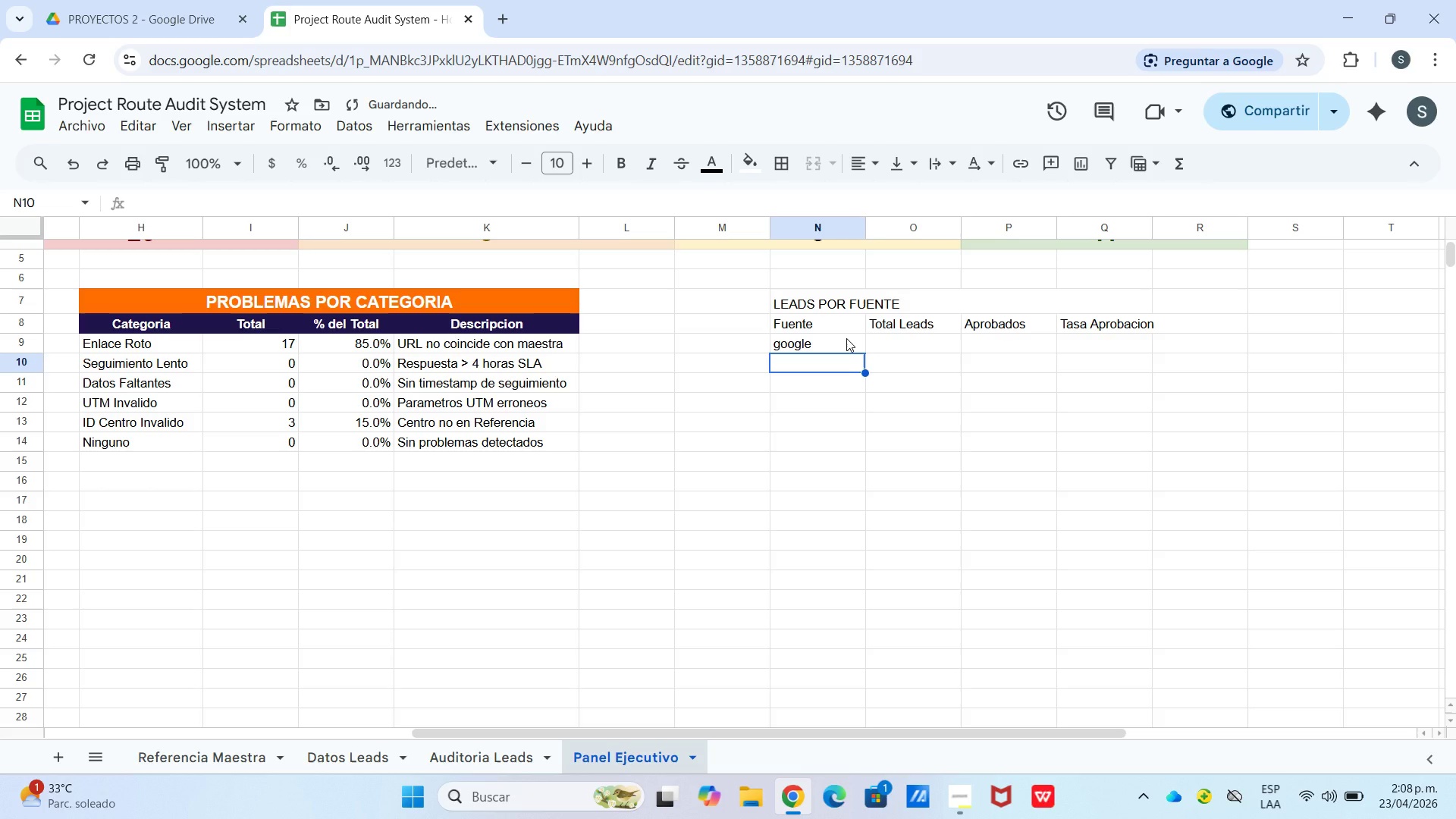 
type(facebook)
 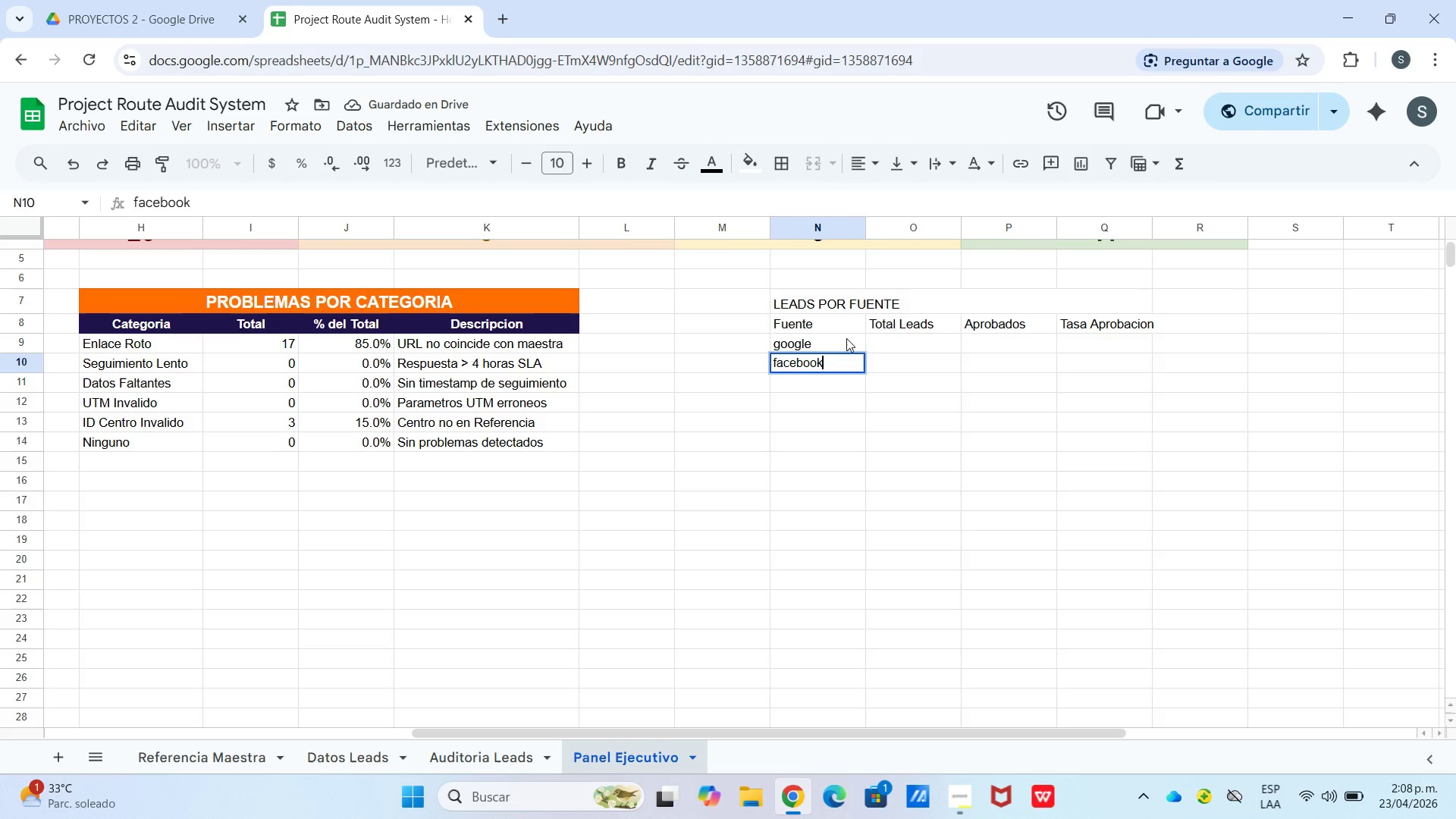 
key(Enter)
 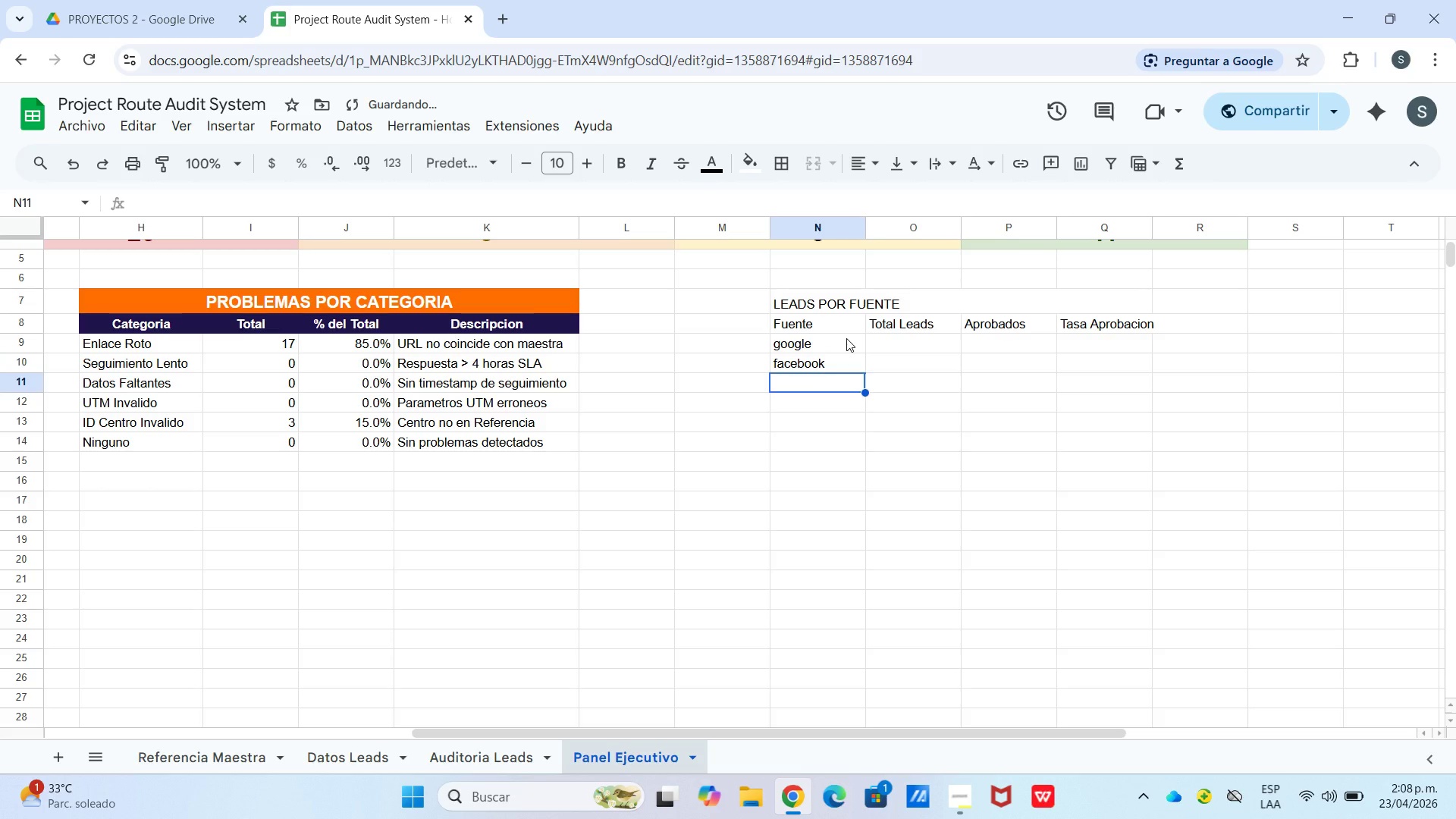 
type(email)
 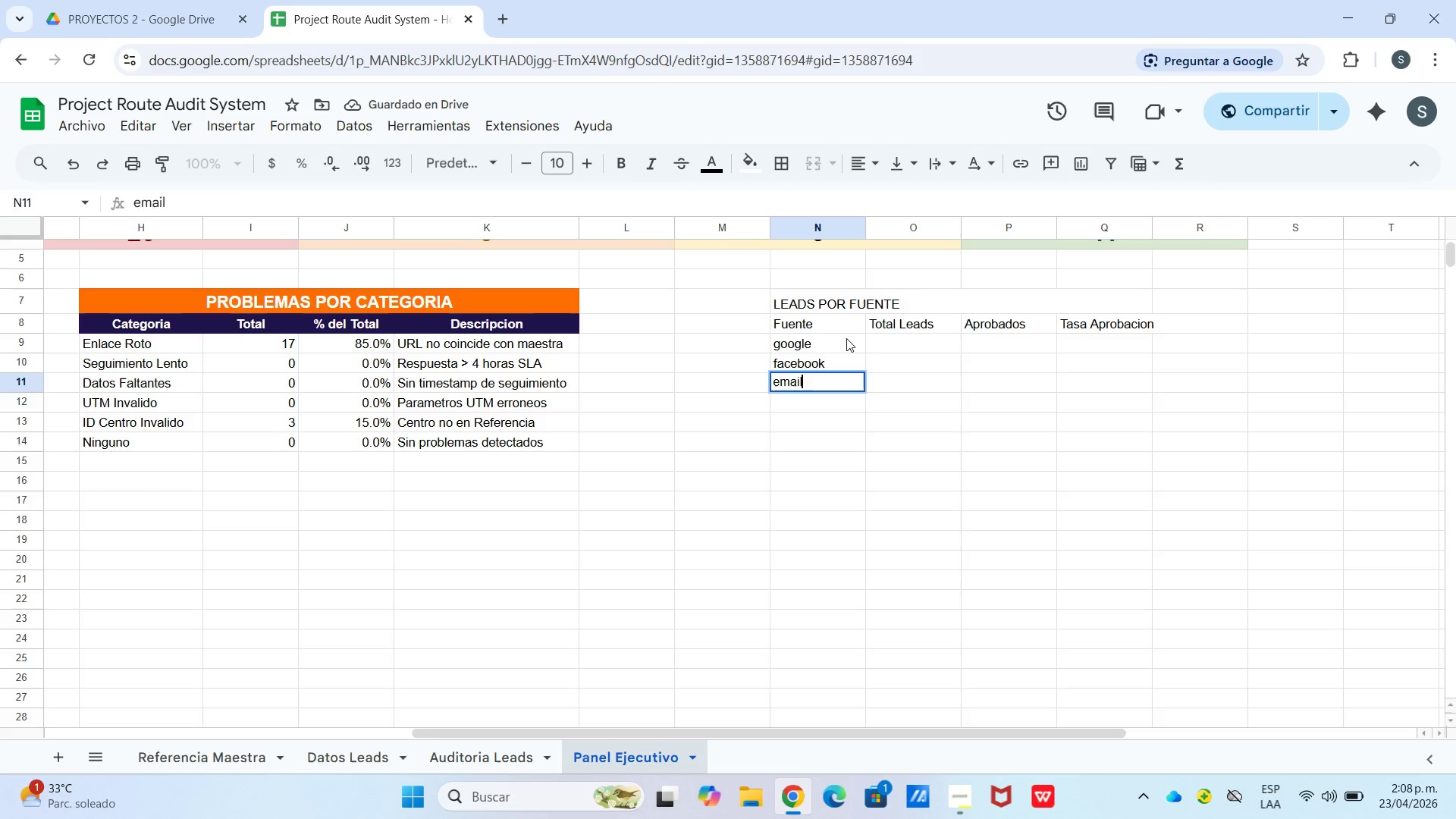 
key(Enter)
 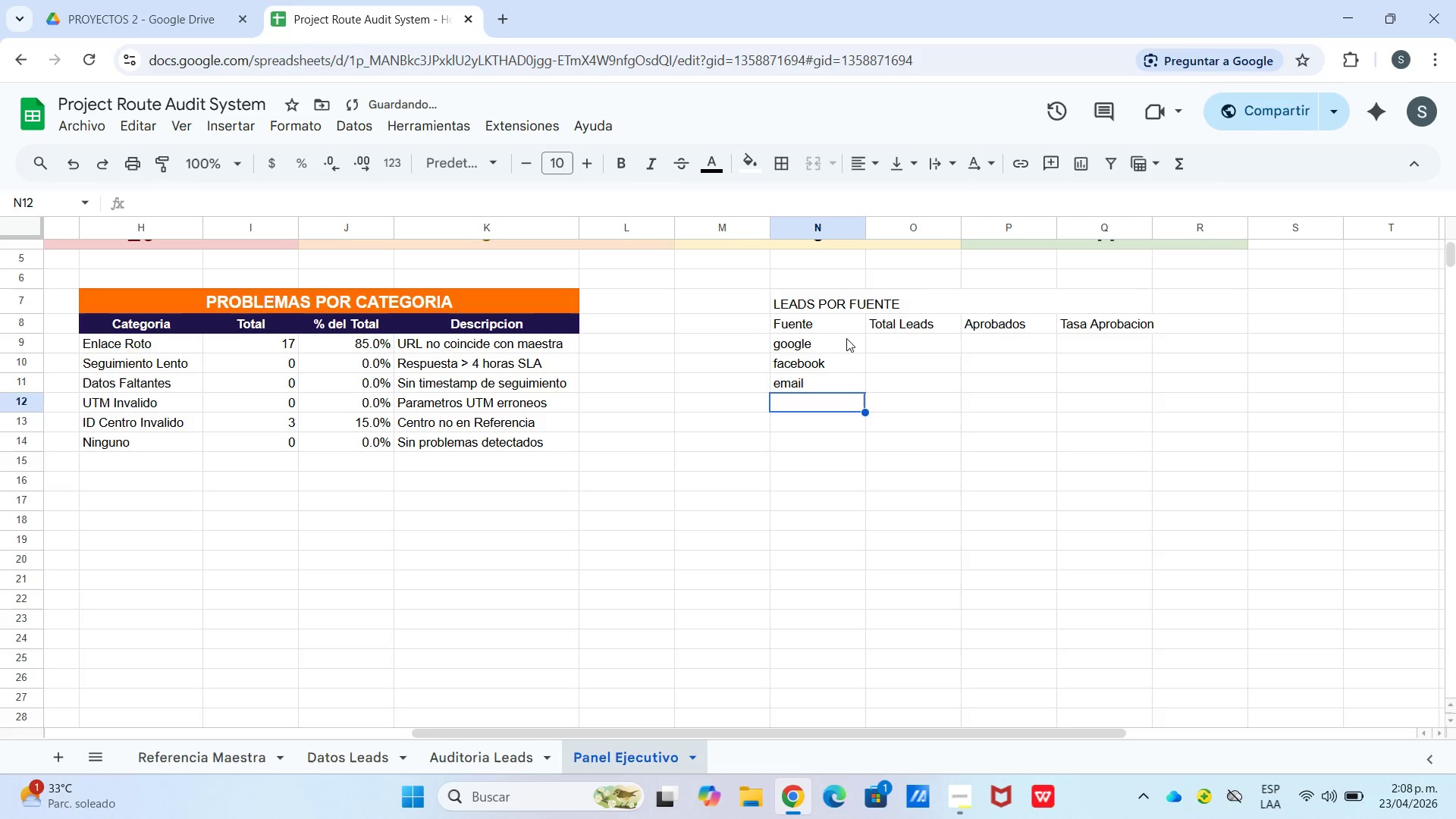 
type(linkedin)
 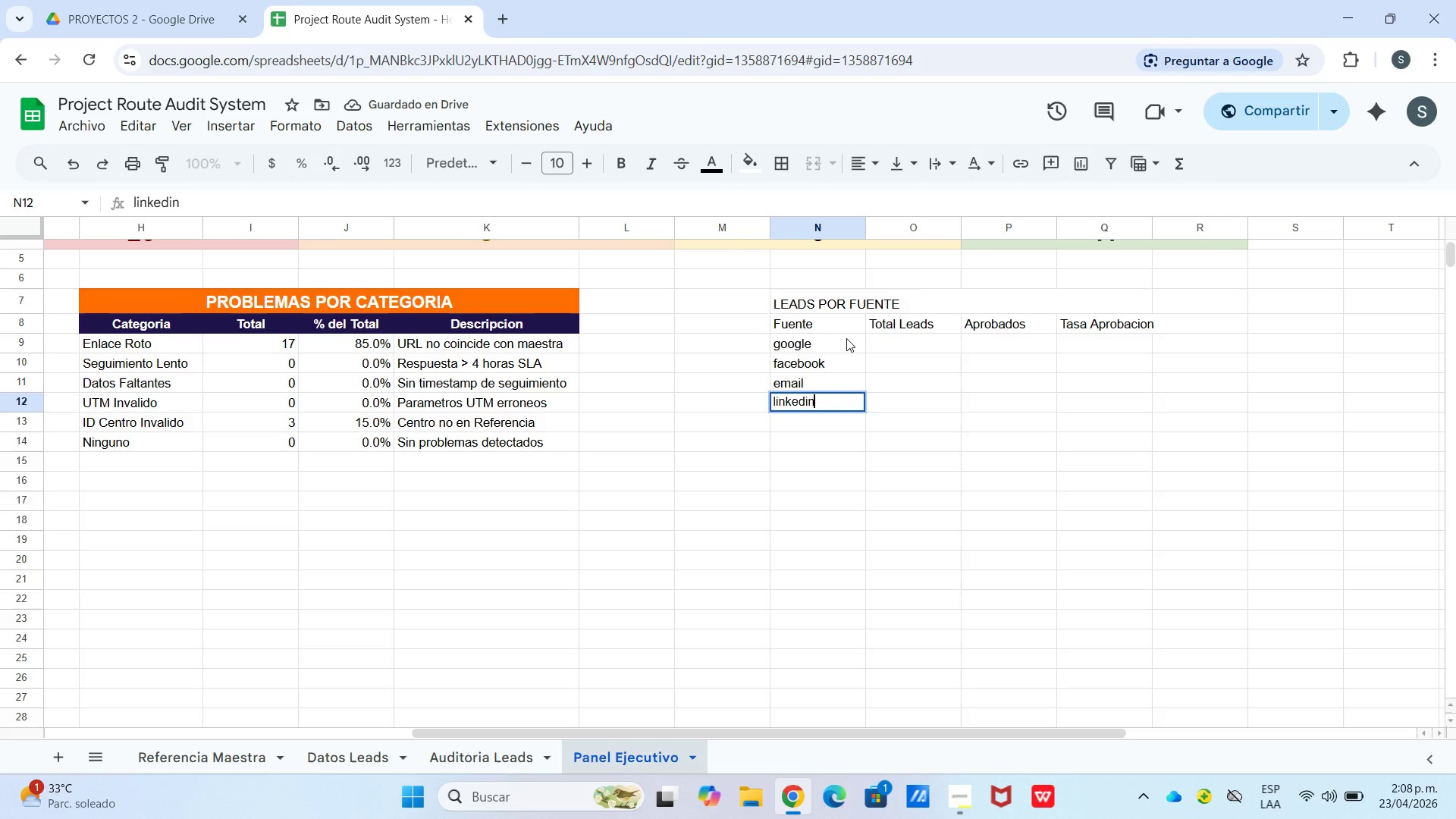 
key(Enter)
 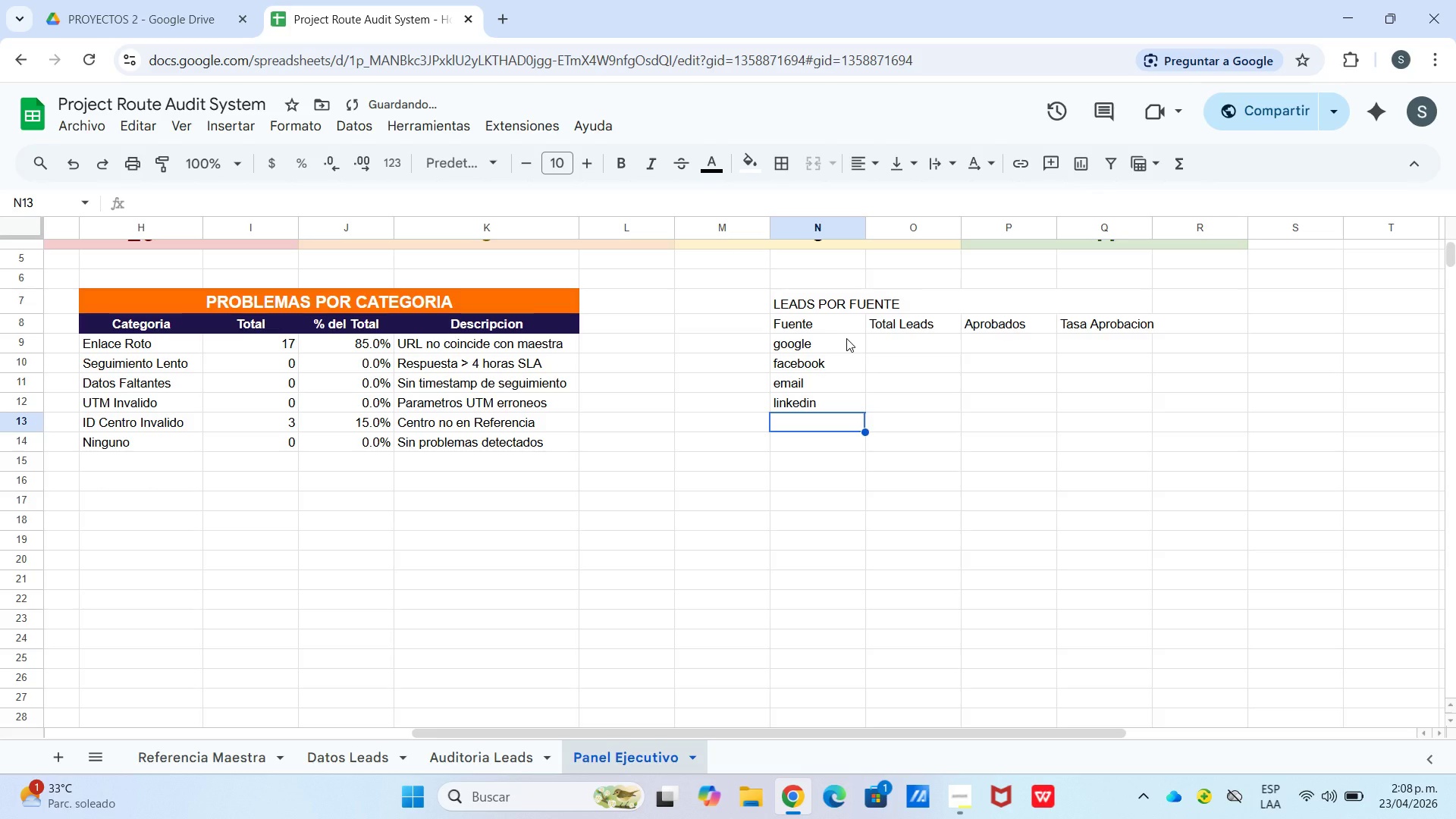 
type(organic)
 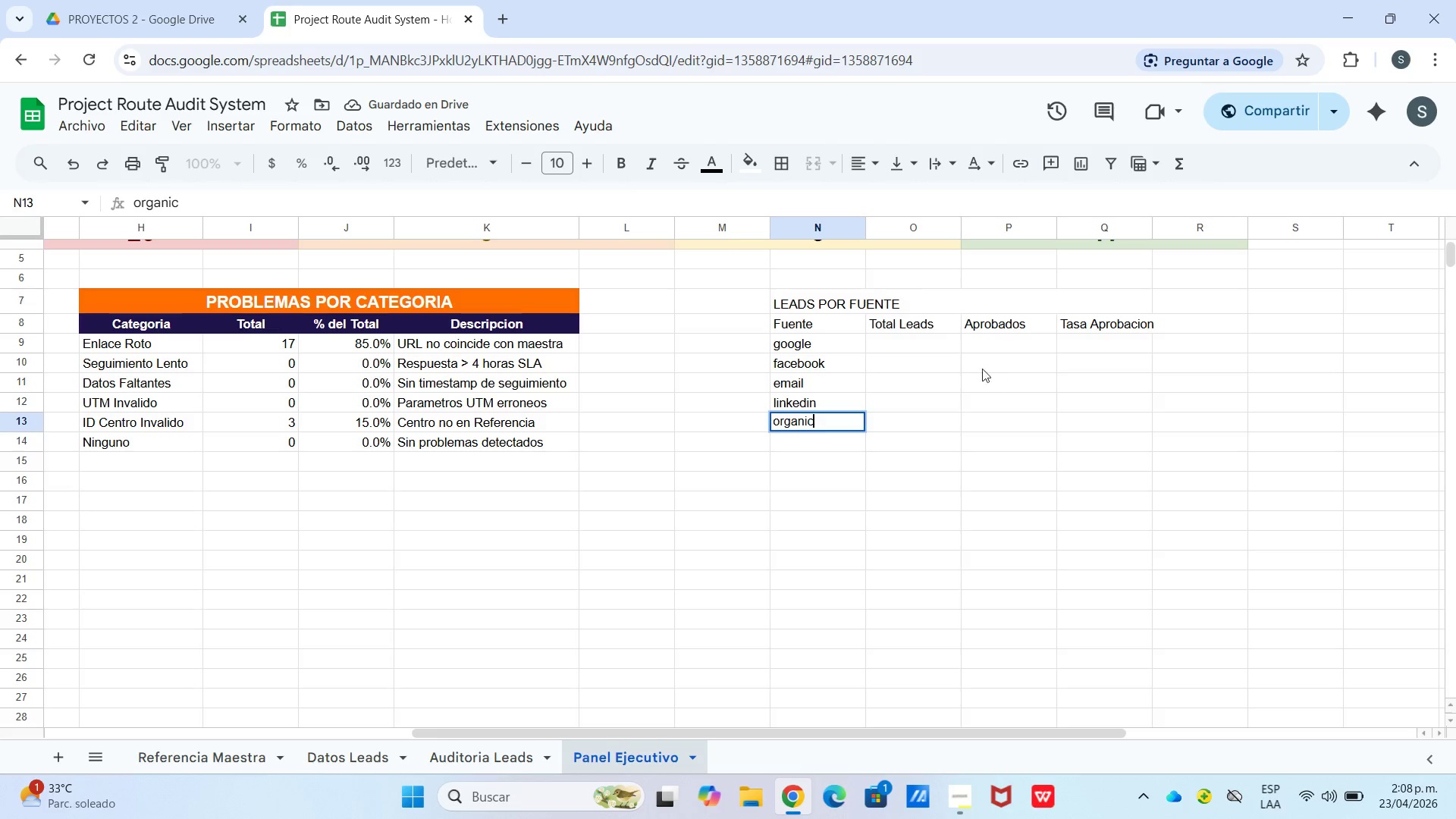 
left_click([926, 353])
 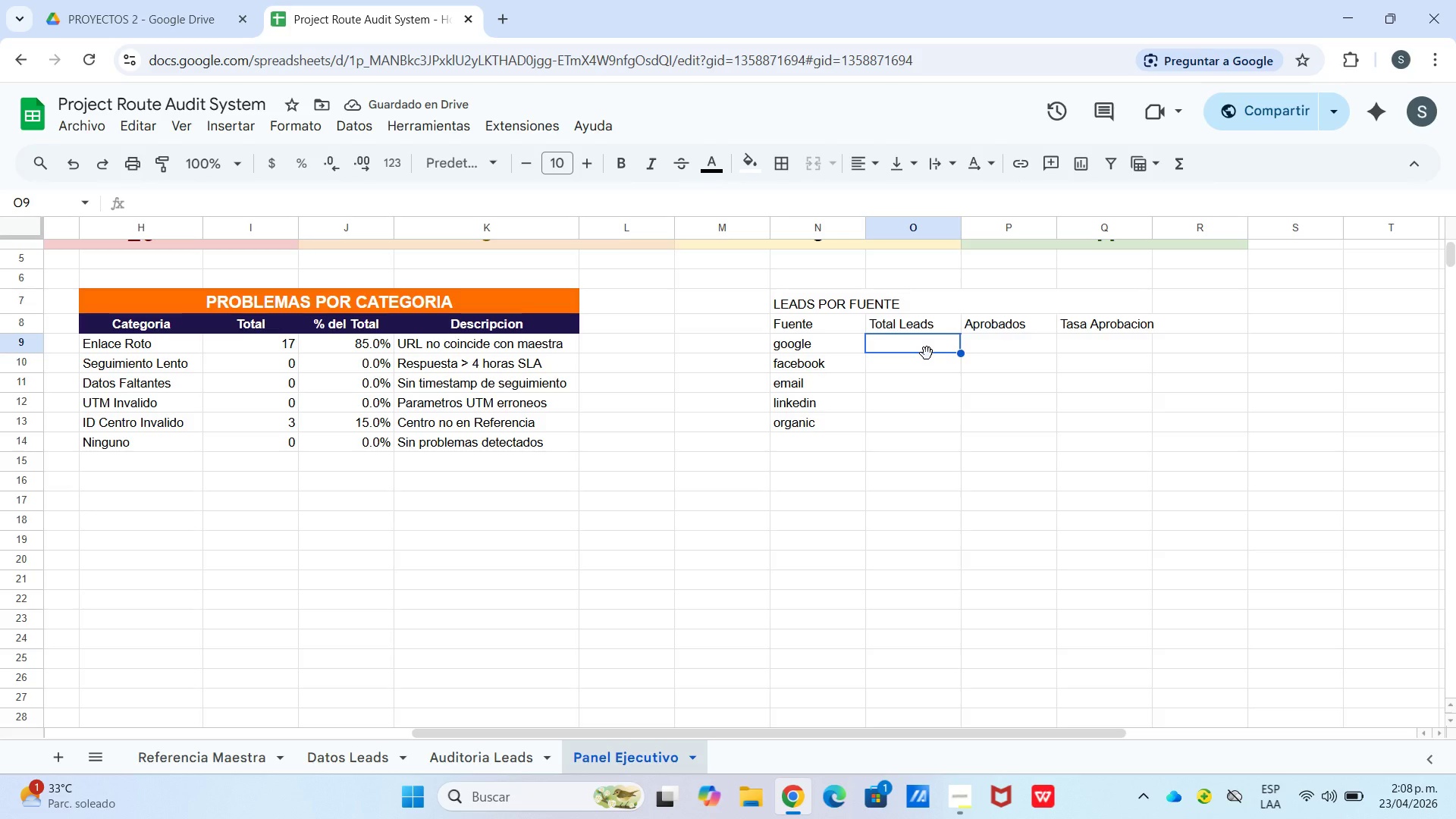 
type()contar.si)
key(Tab)
type([datos leads[!c$4>c$23)
 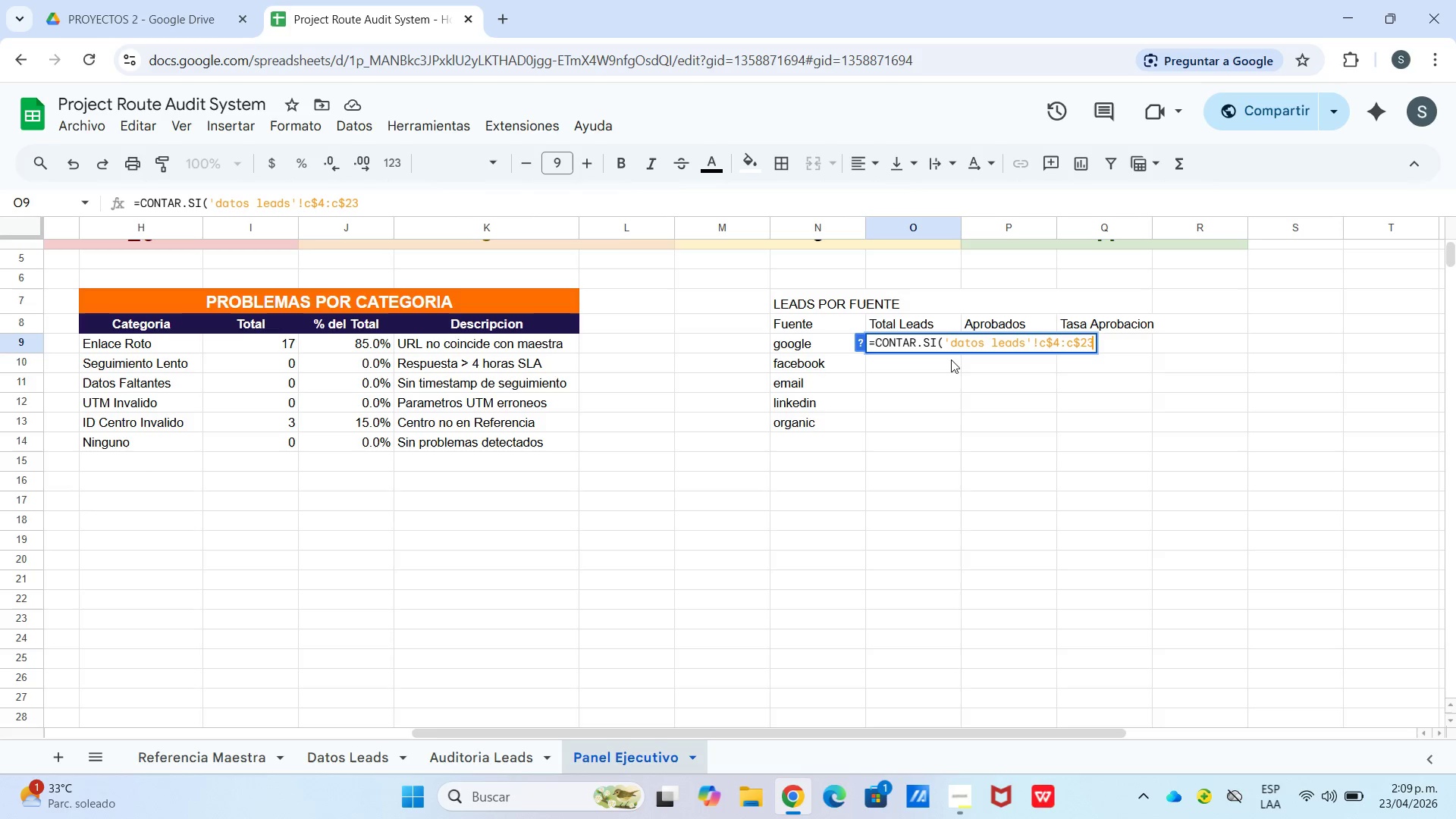 
type(,n9()
 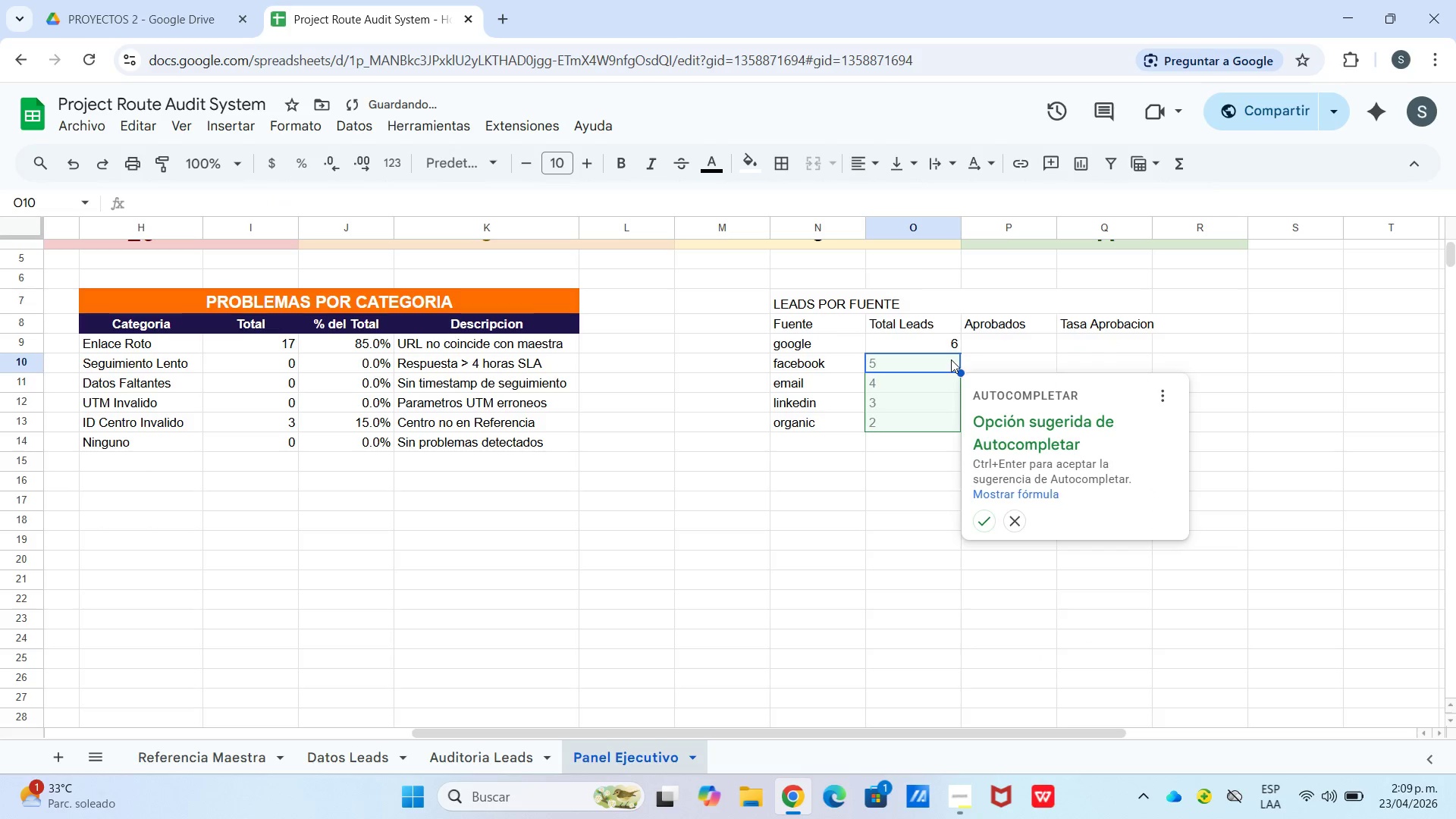 
 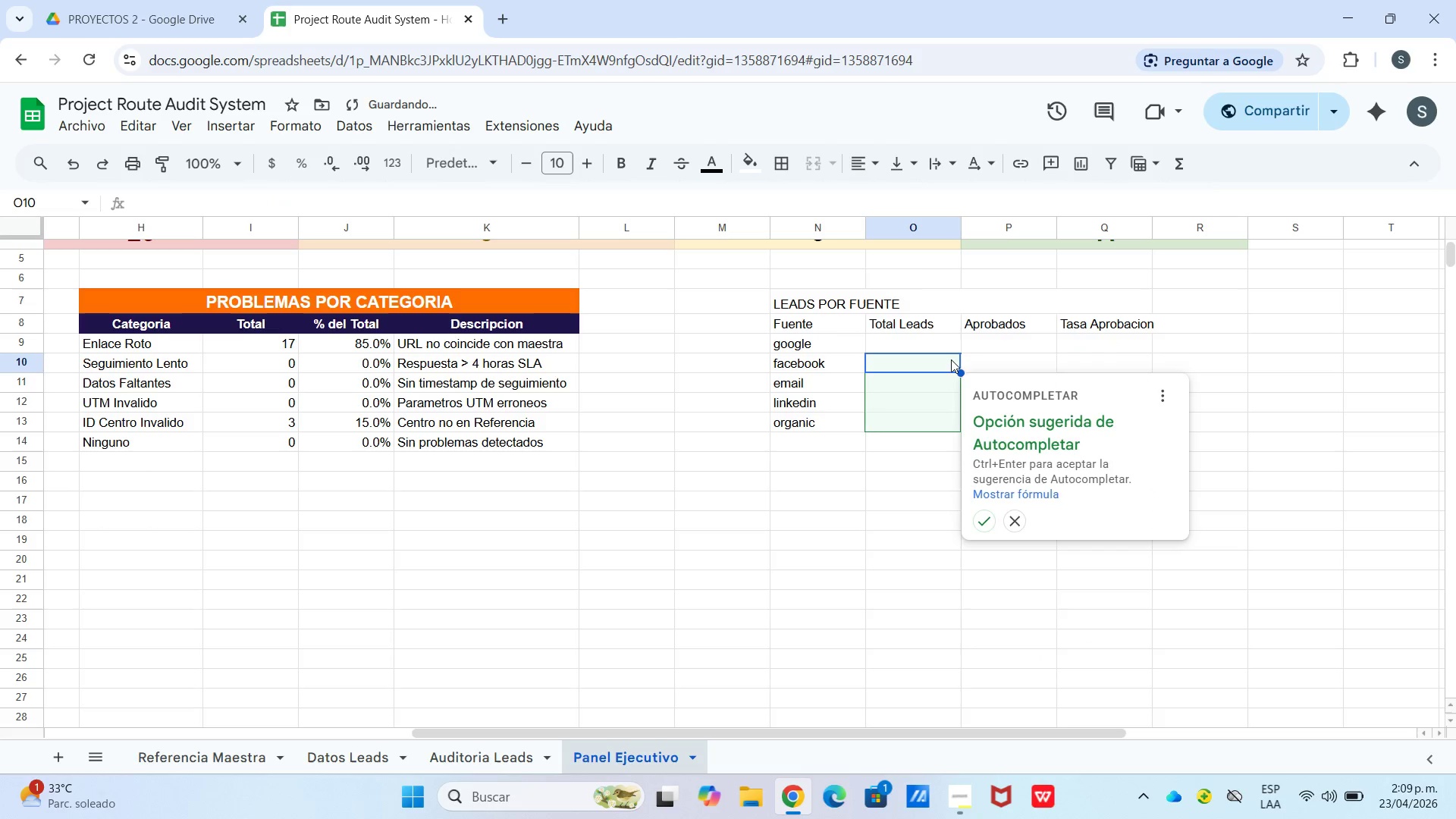 
key(Enter)
 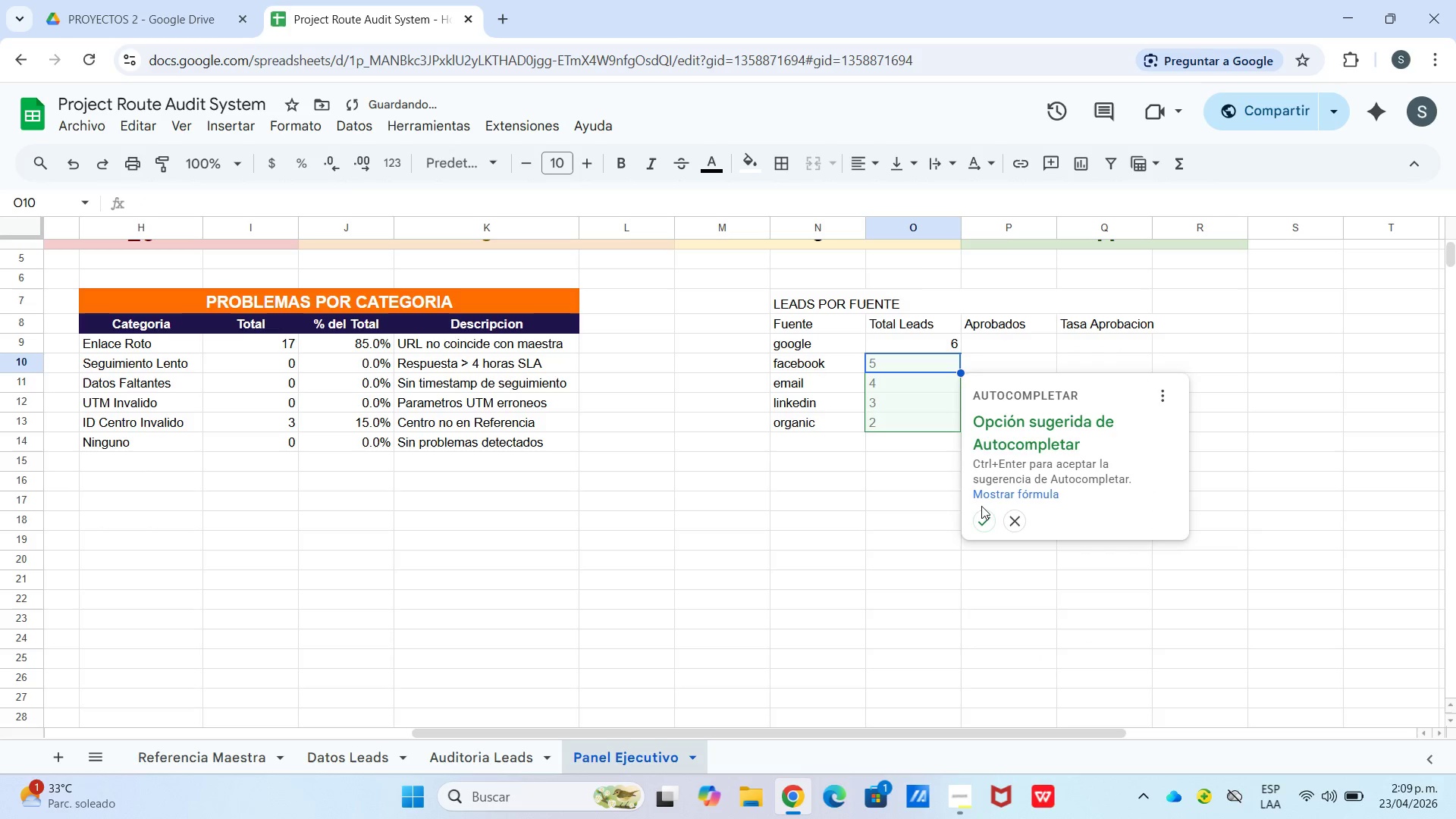 
left_click([983, 516])
 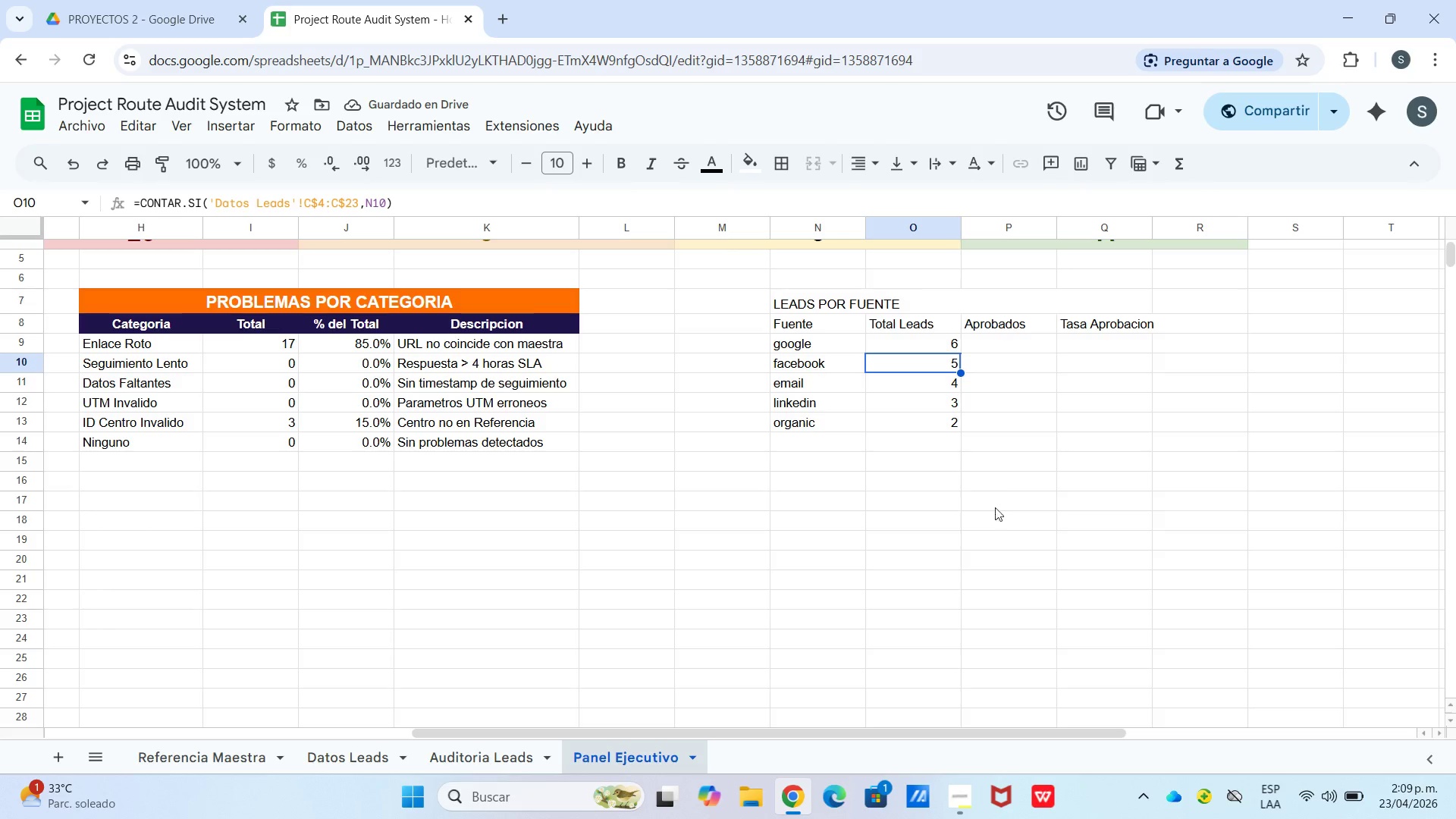 
wait(5.42)
 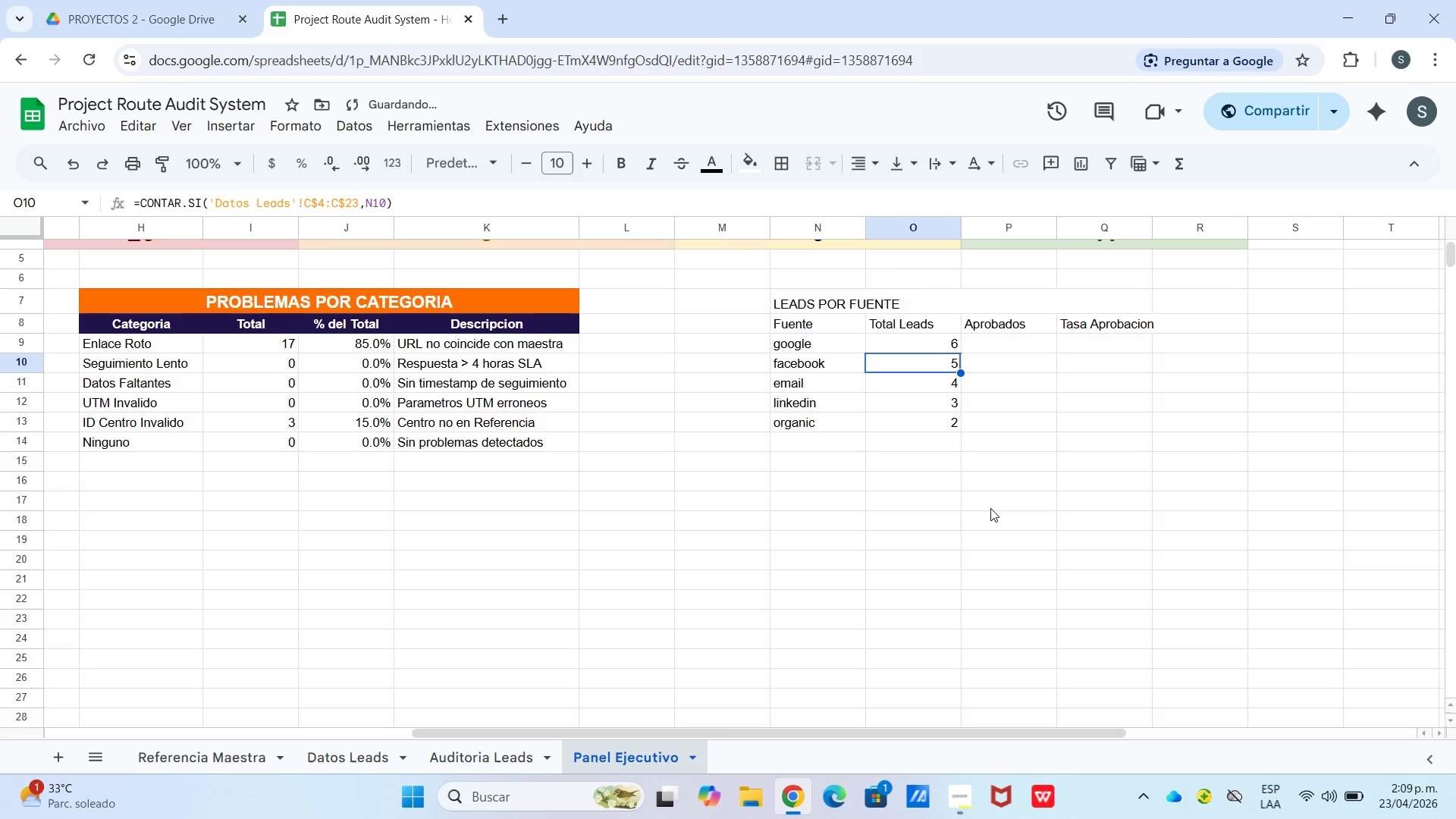 
double_click([1006, 340])
 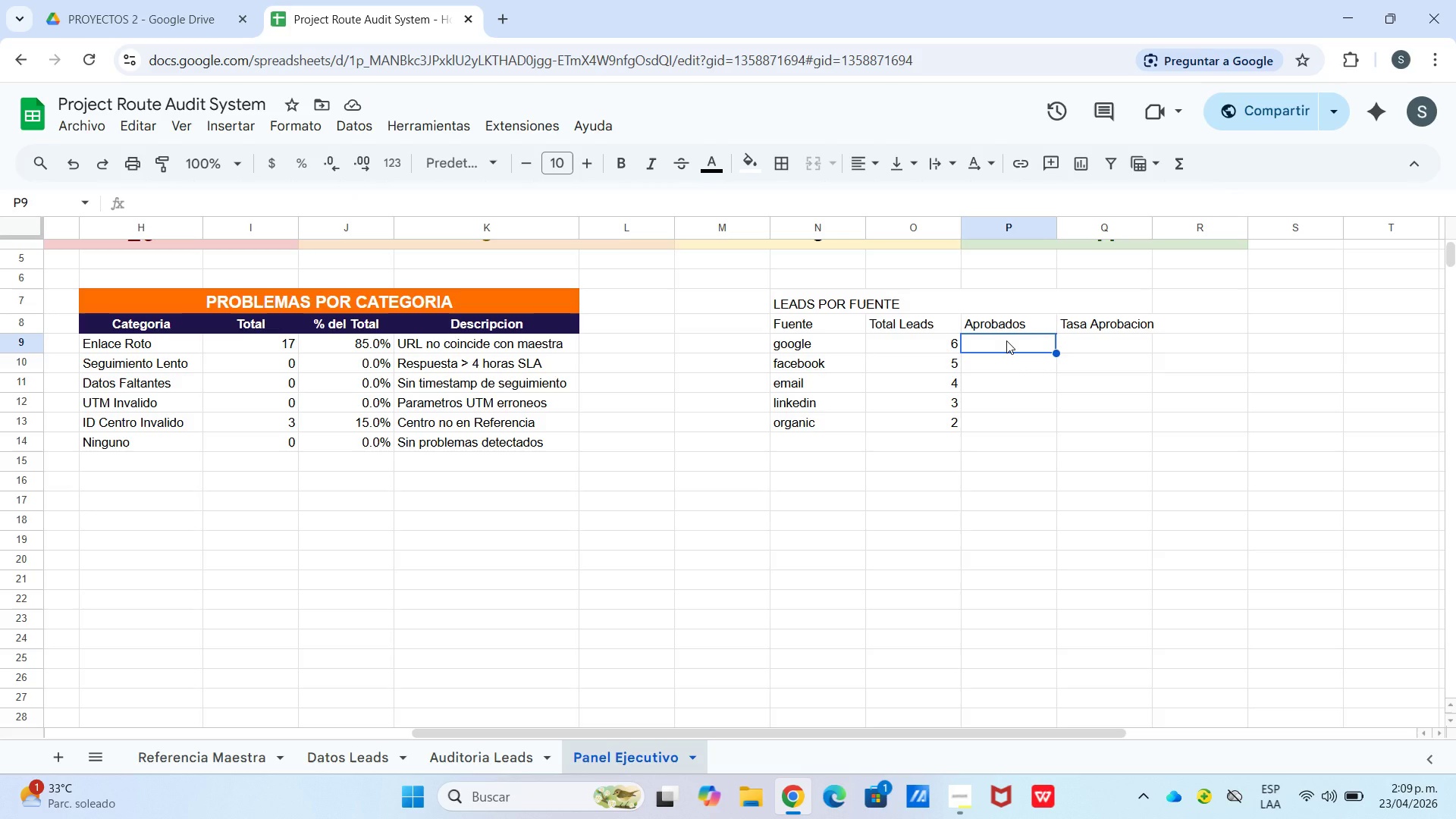 
type()co)
 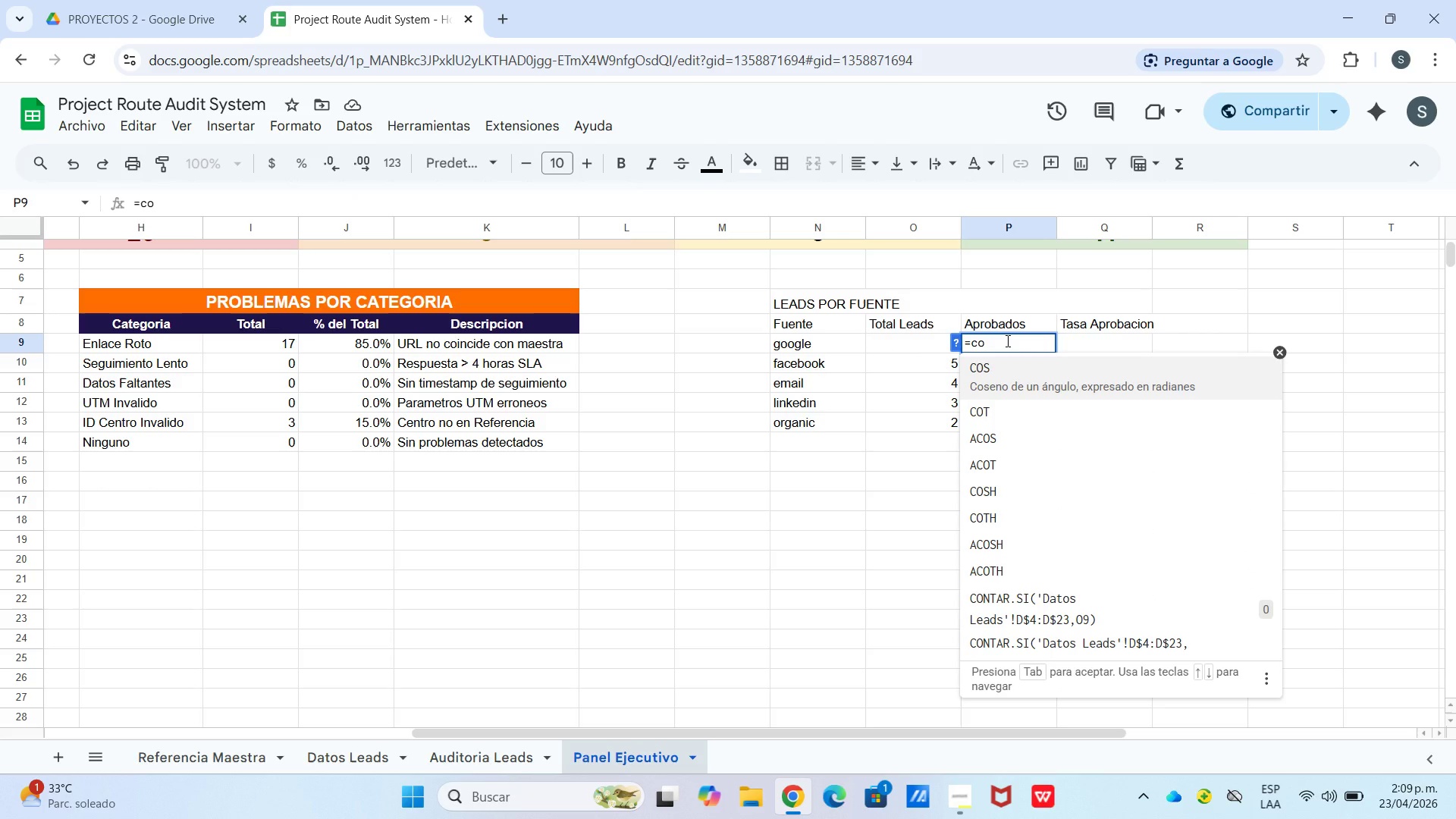 
type(ntar.si.co)
key(Tab)
type([datos leads[)
 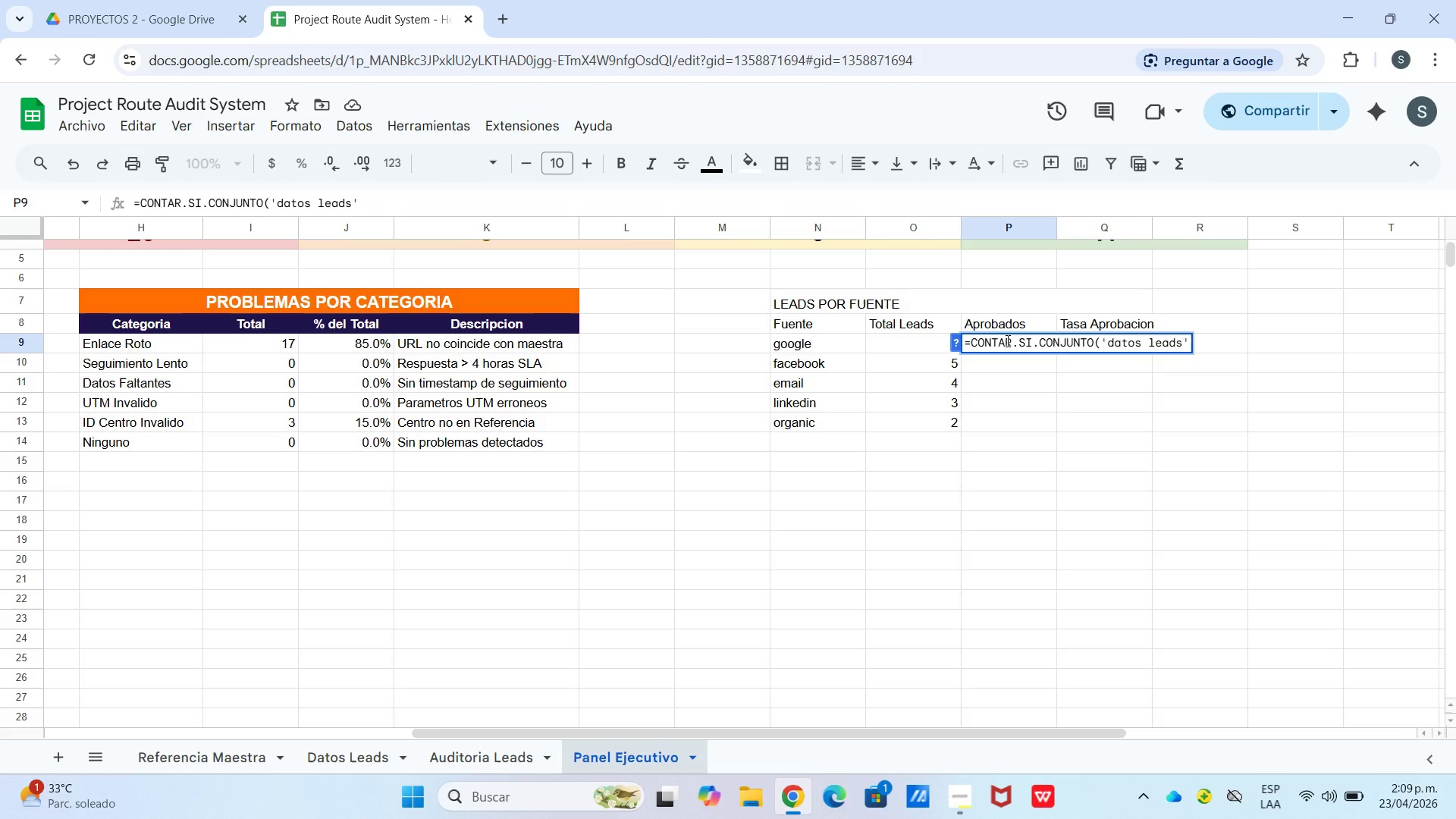 
wait(5.38)
 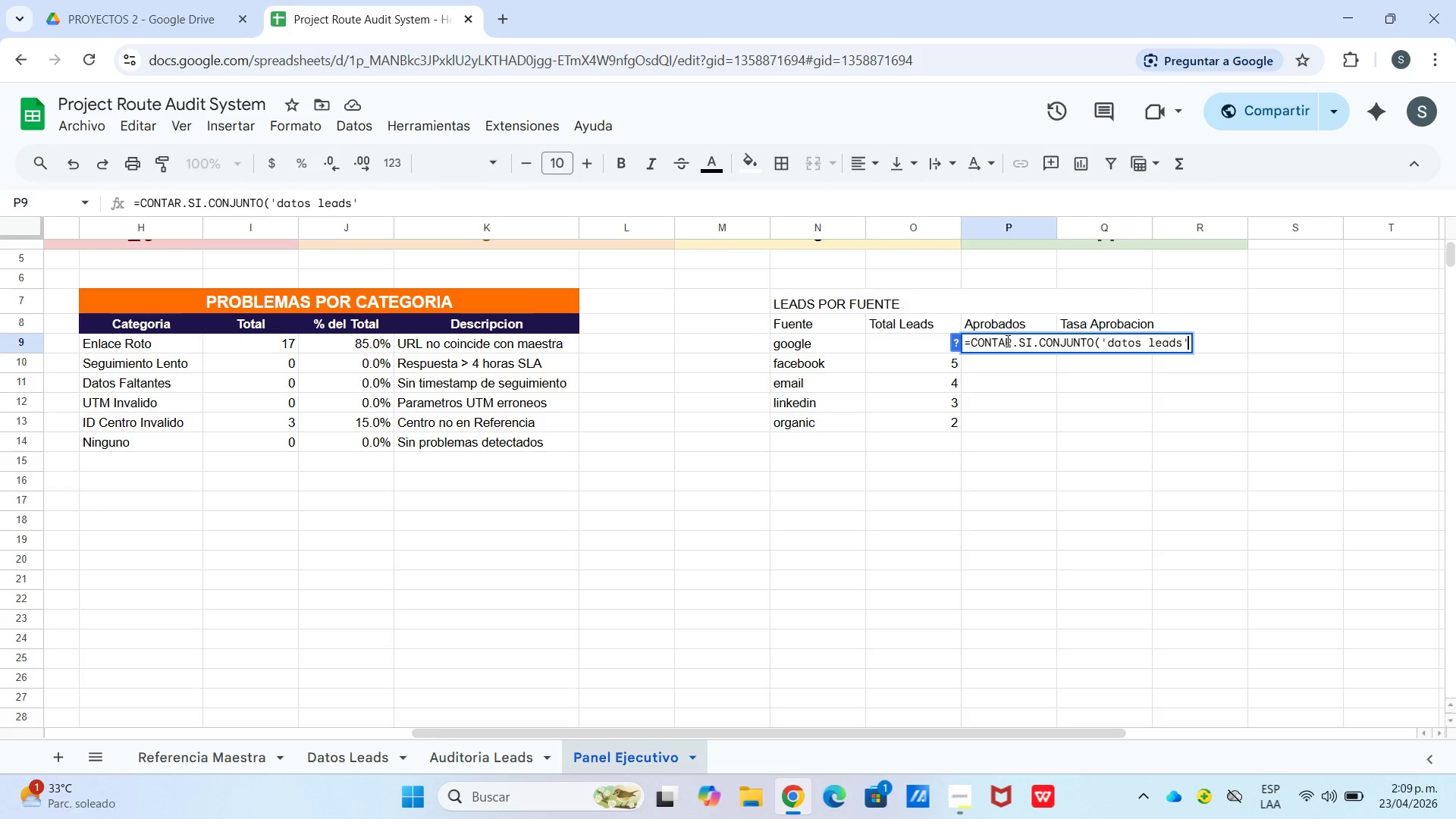 
type(!c$4>c$23,n9,)
 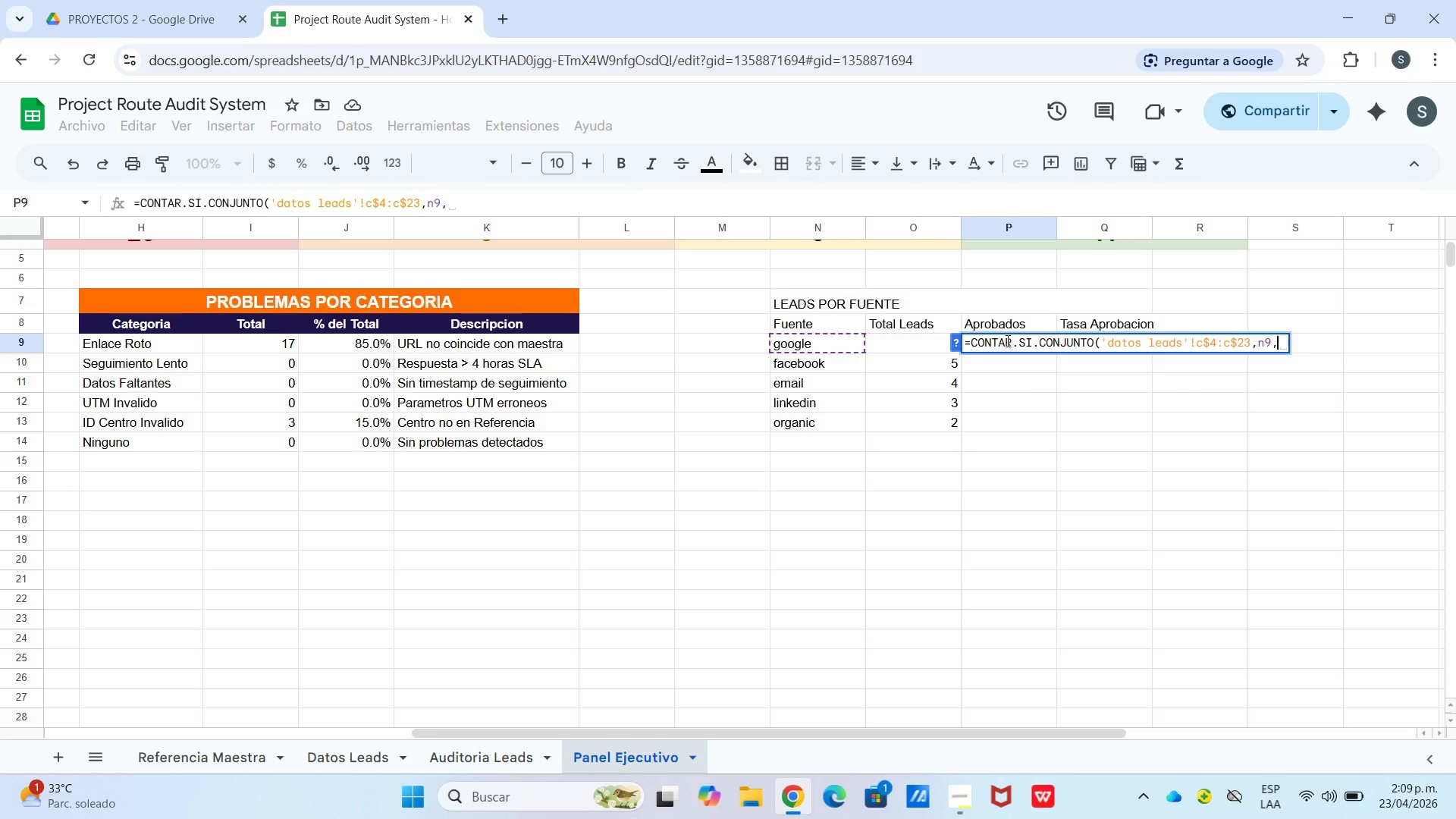 
key(BracketLeft)
 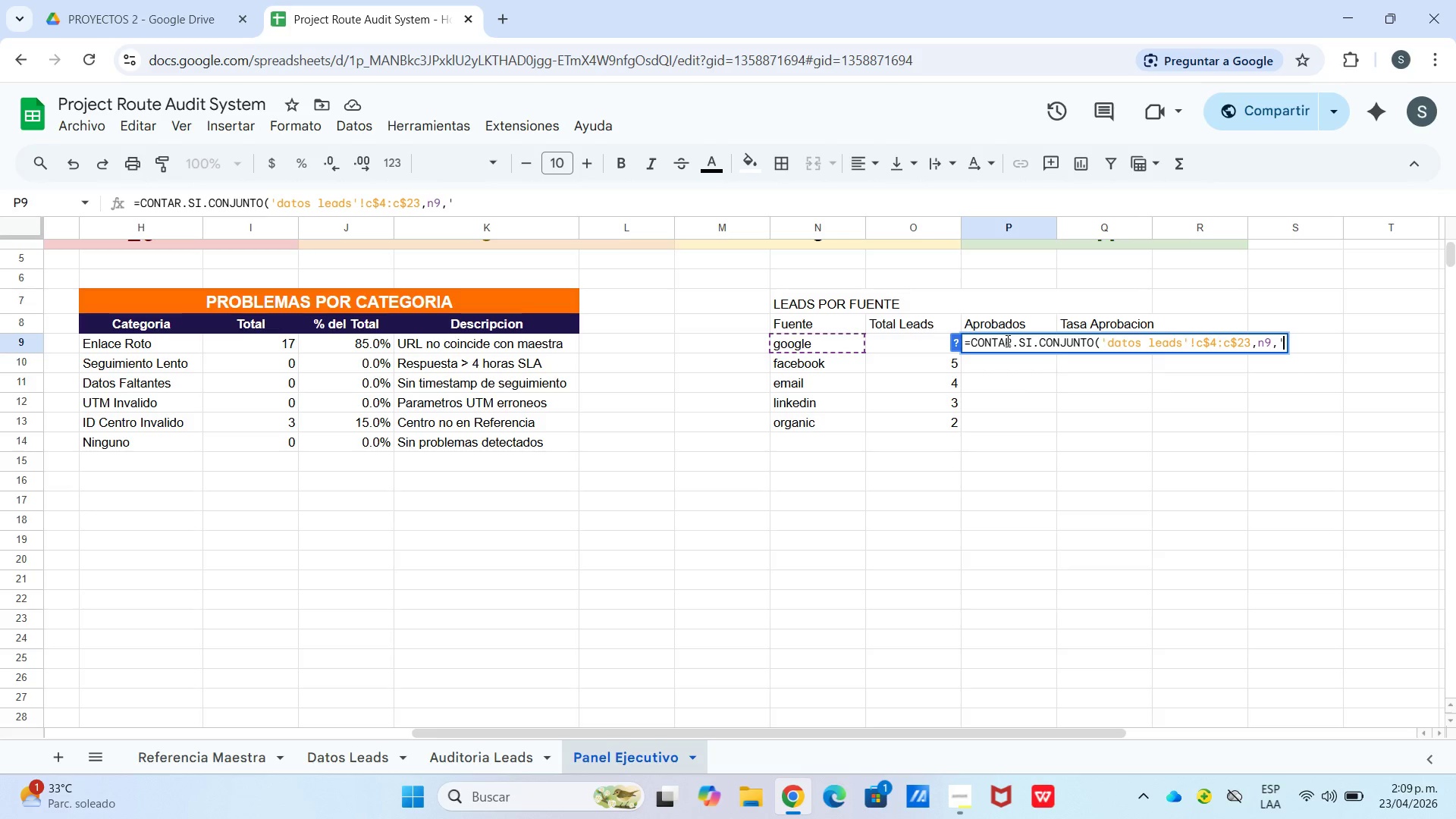 
hold_key(key=ShiftLeft, duration=0.81)
 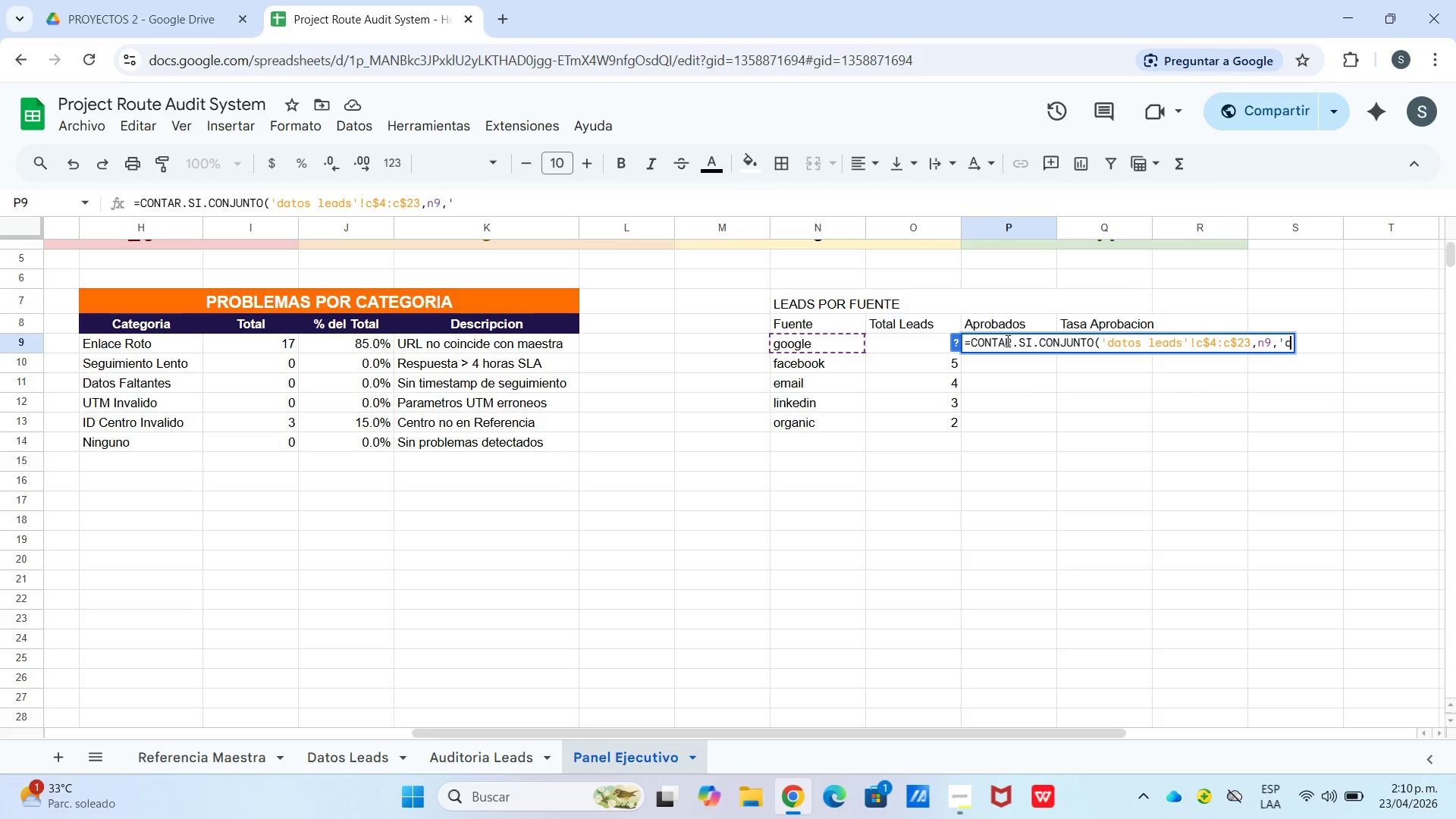 
type(auditoria)
 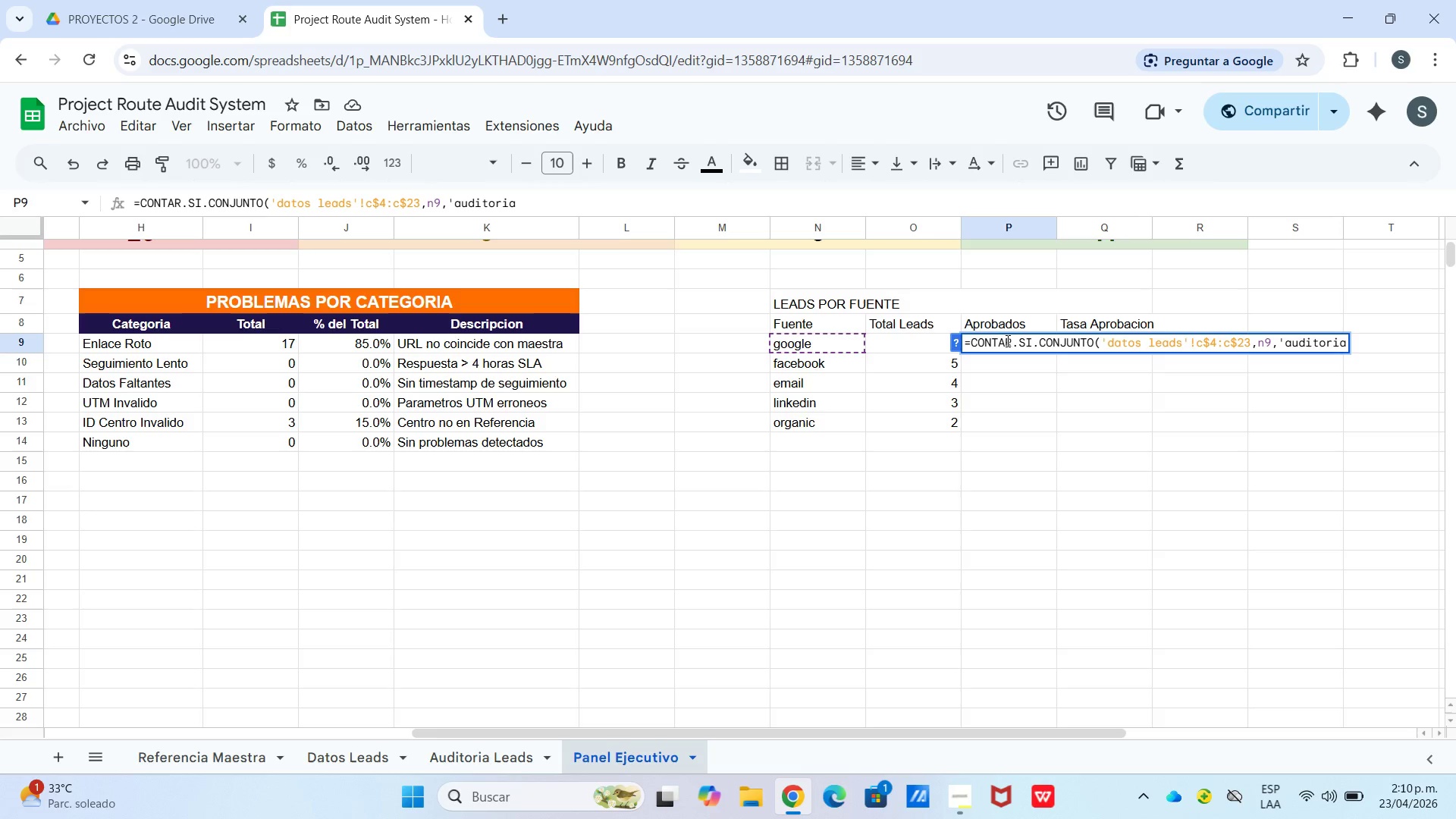 
type( leasd)
key(Backspace)
key(Backspace)
type(ds[)
 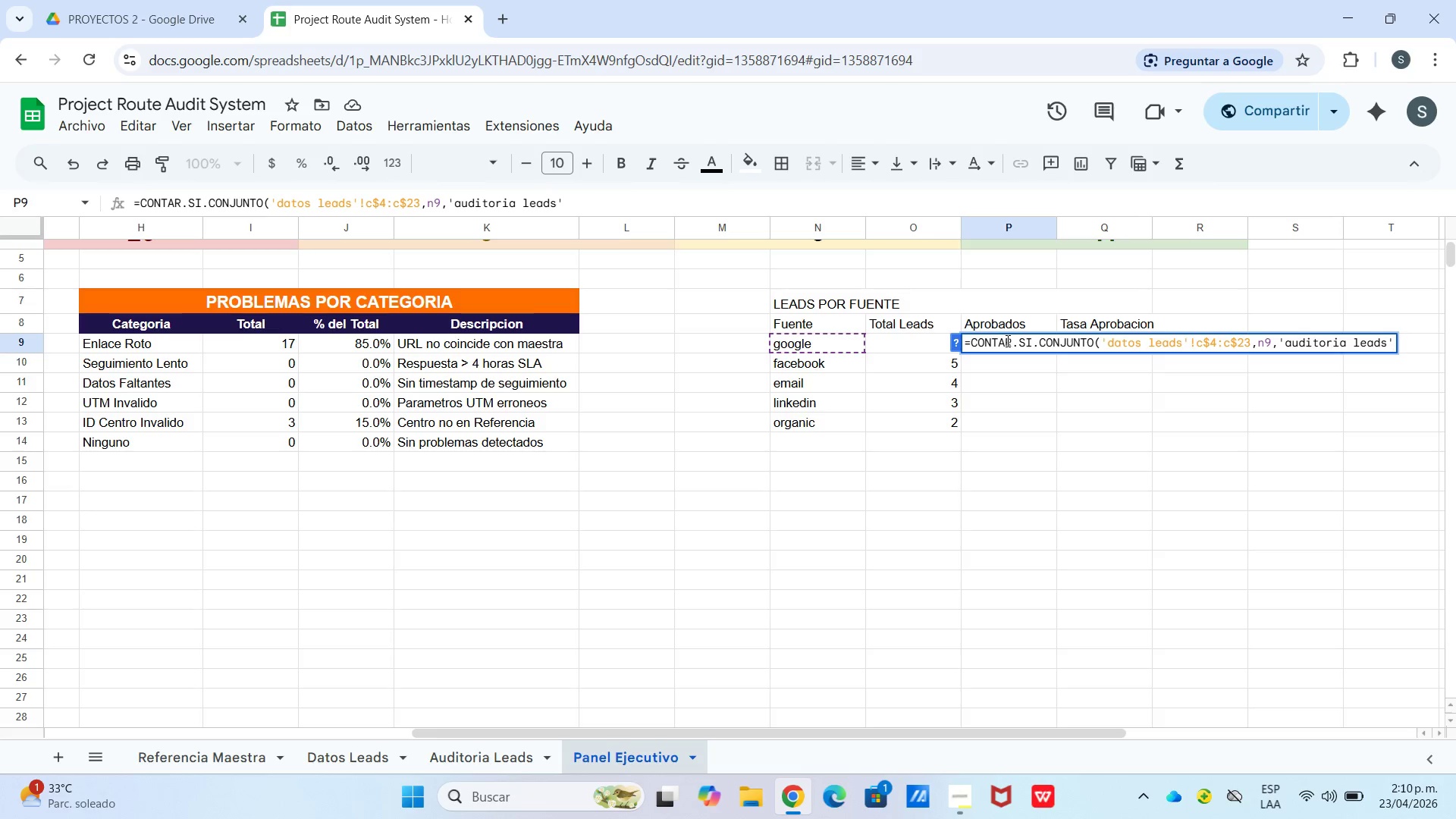 
wait(7.19)
 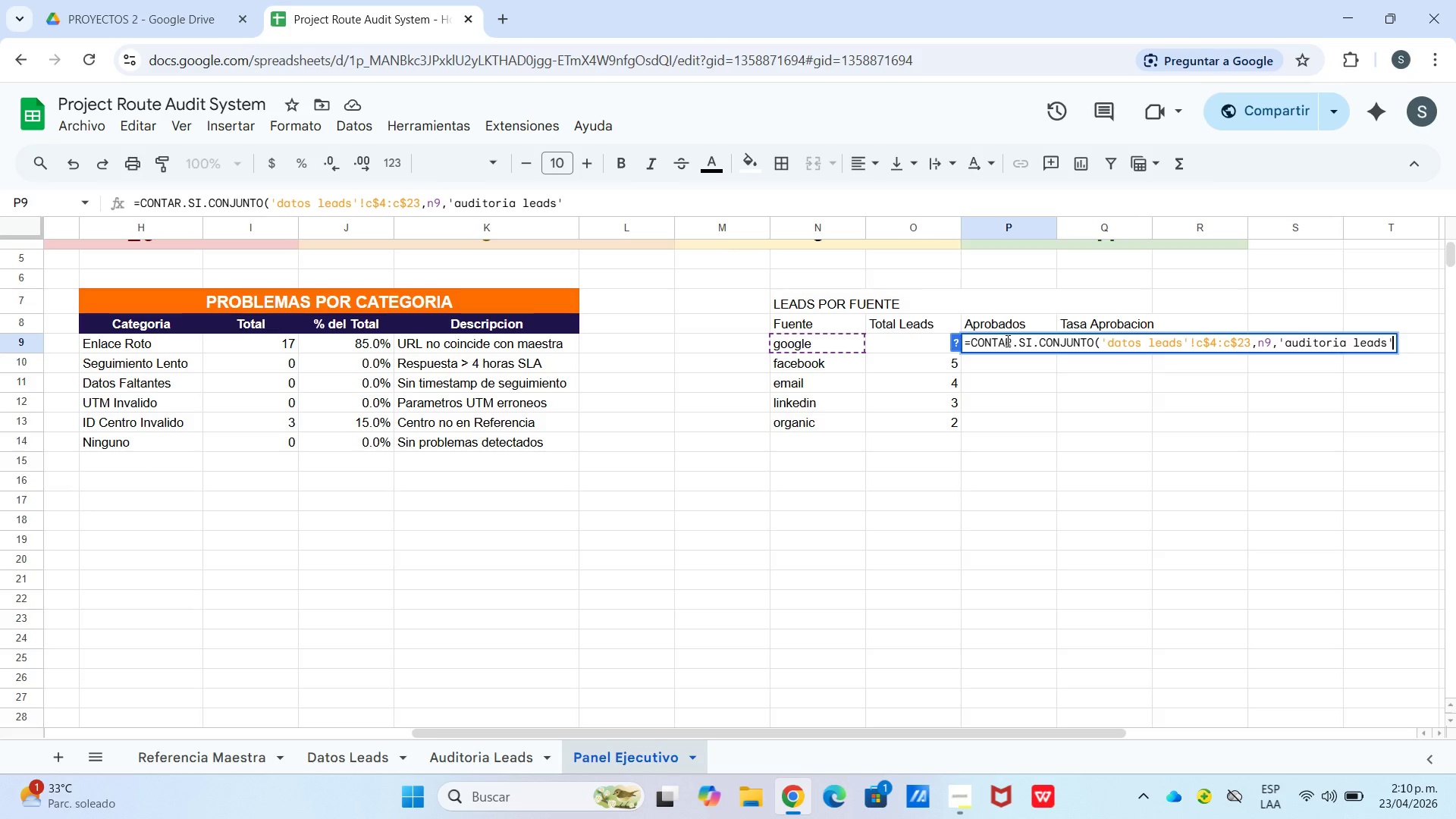 
type(!n$4>n$23,@Aprobado@()
 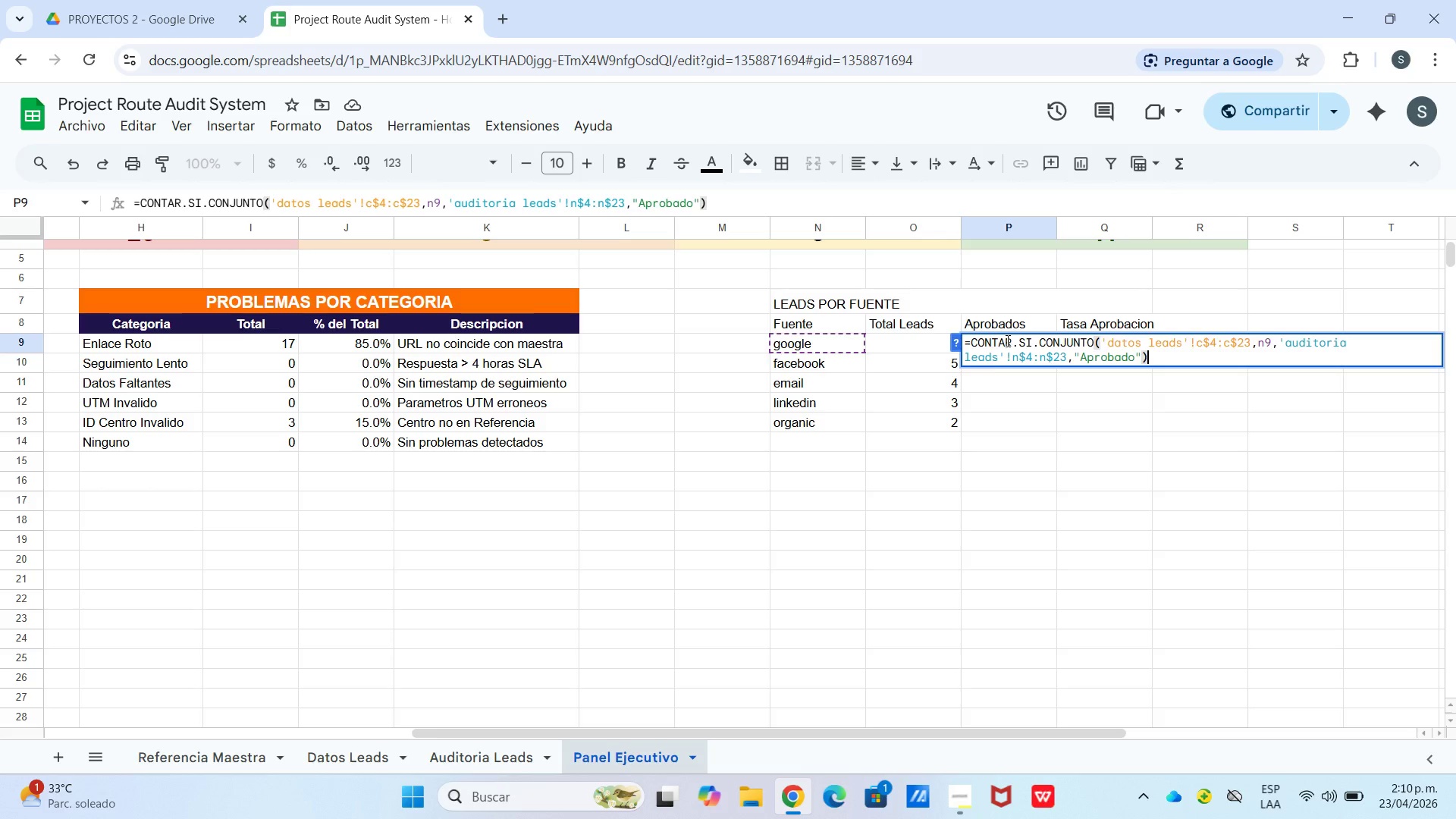 
key(Enter)
 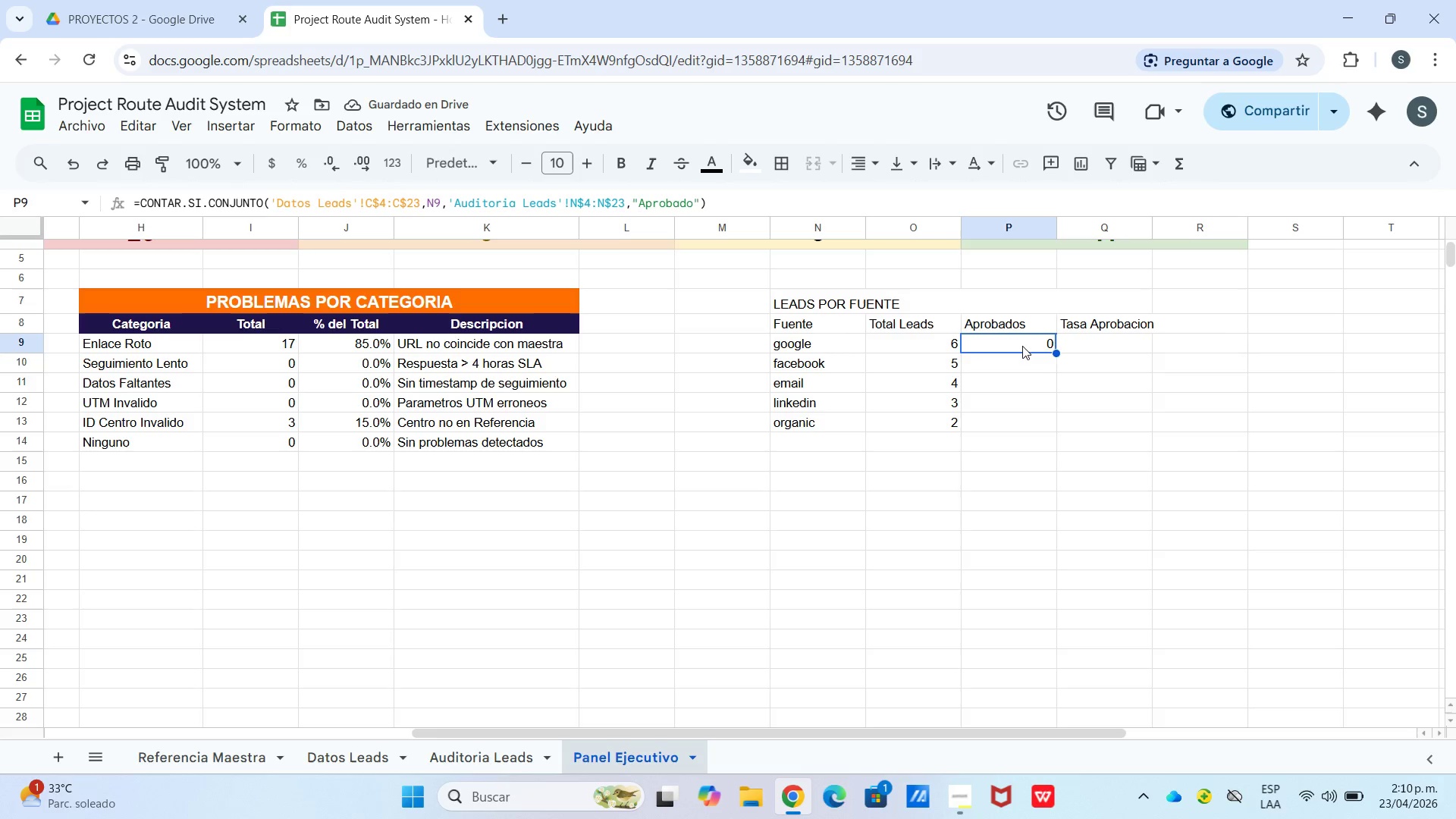 
left_click_drag(start_coordinate=[1057, 351], to_coordinate=[1034, 422])
 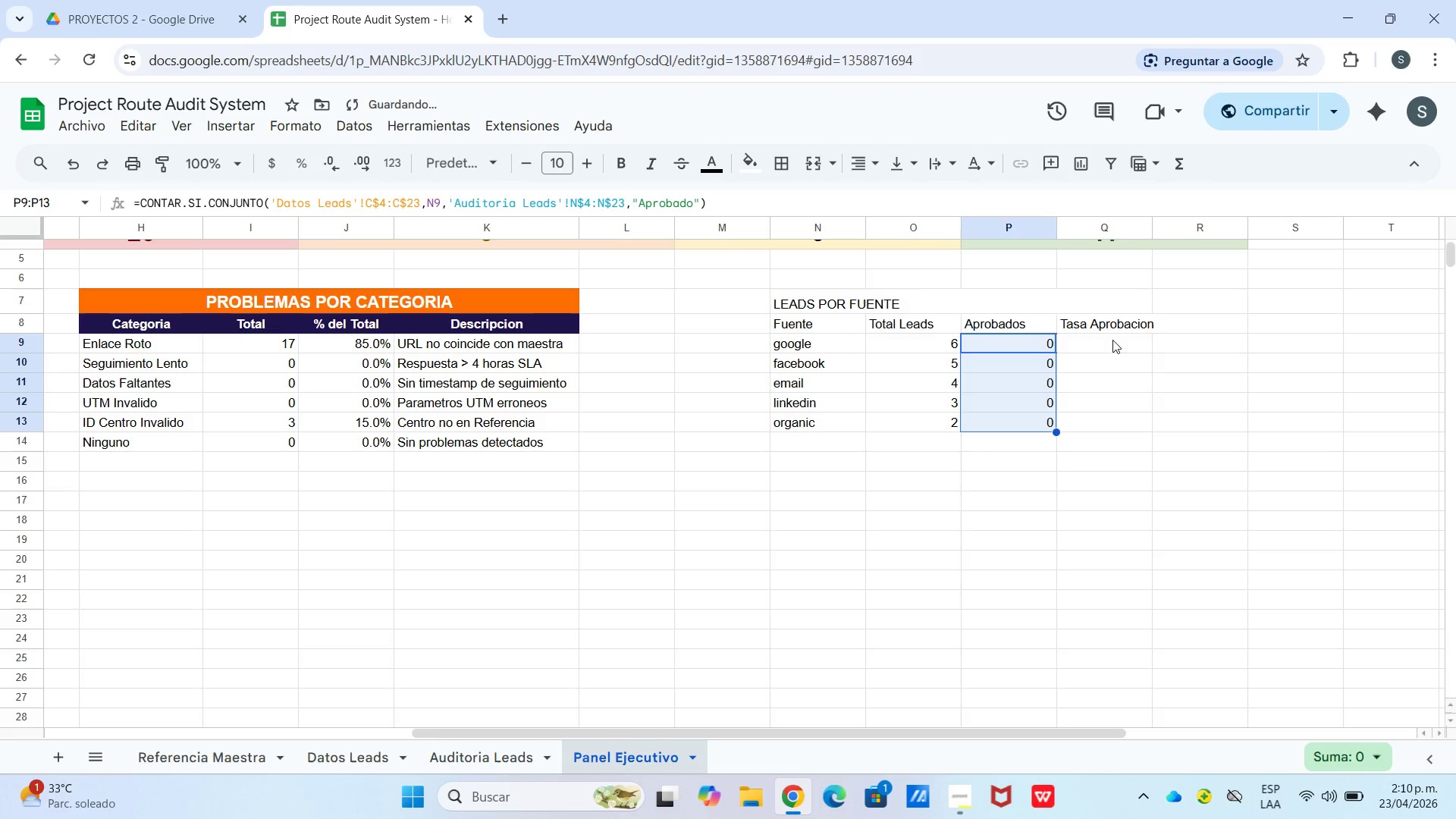 
left_click([1109, 338])
 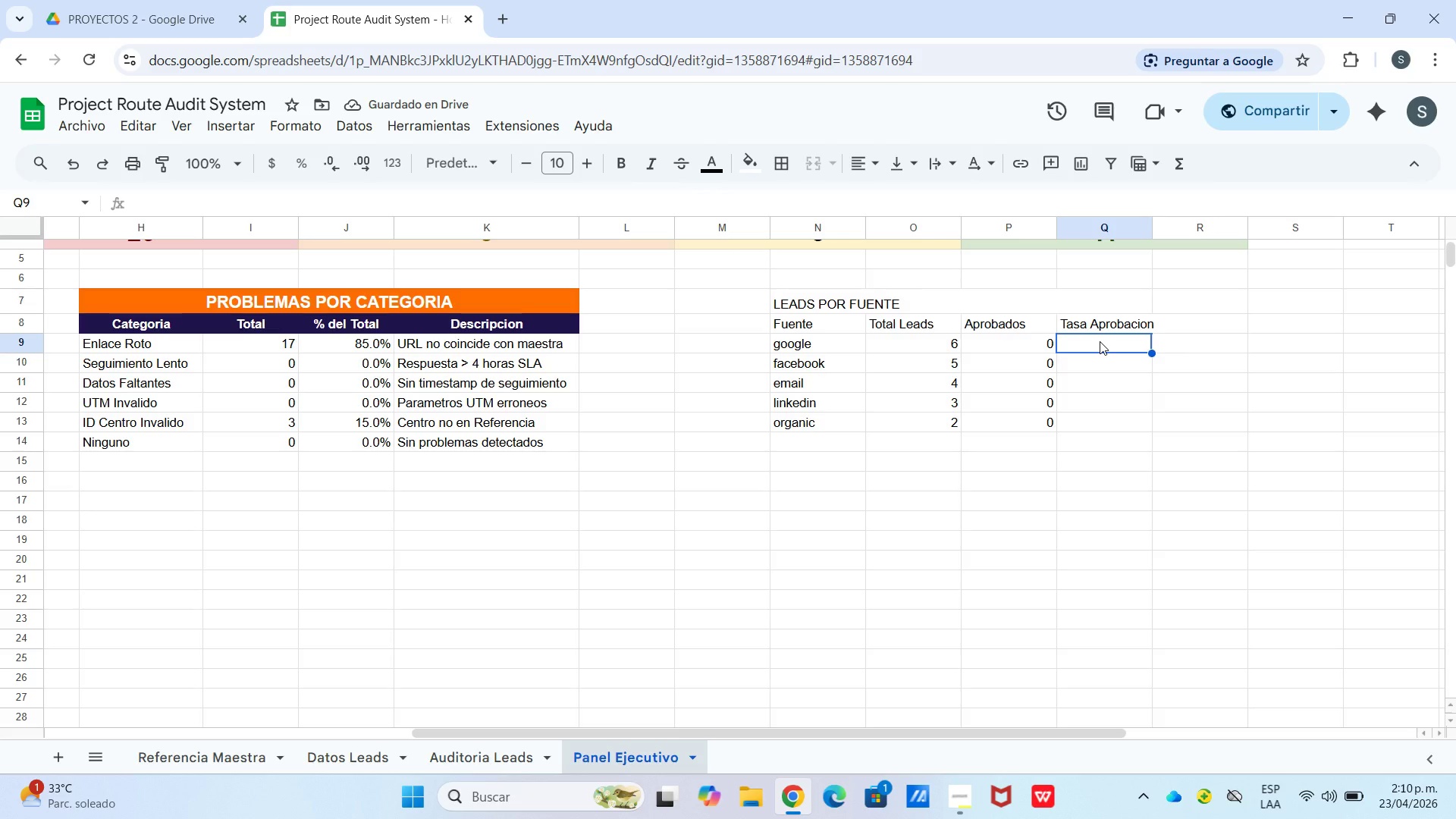 
type()si.err)
 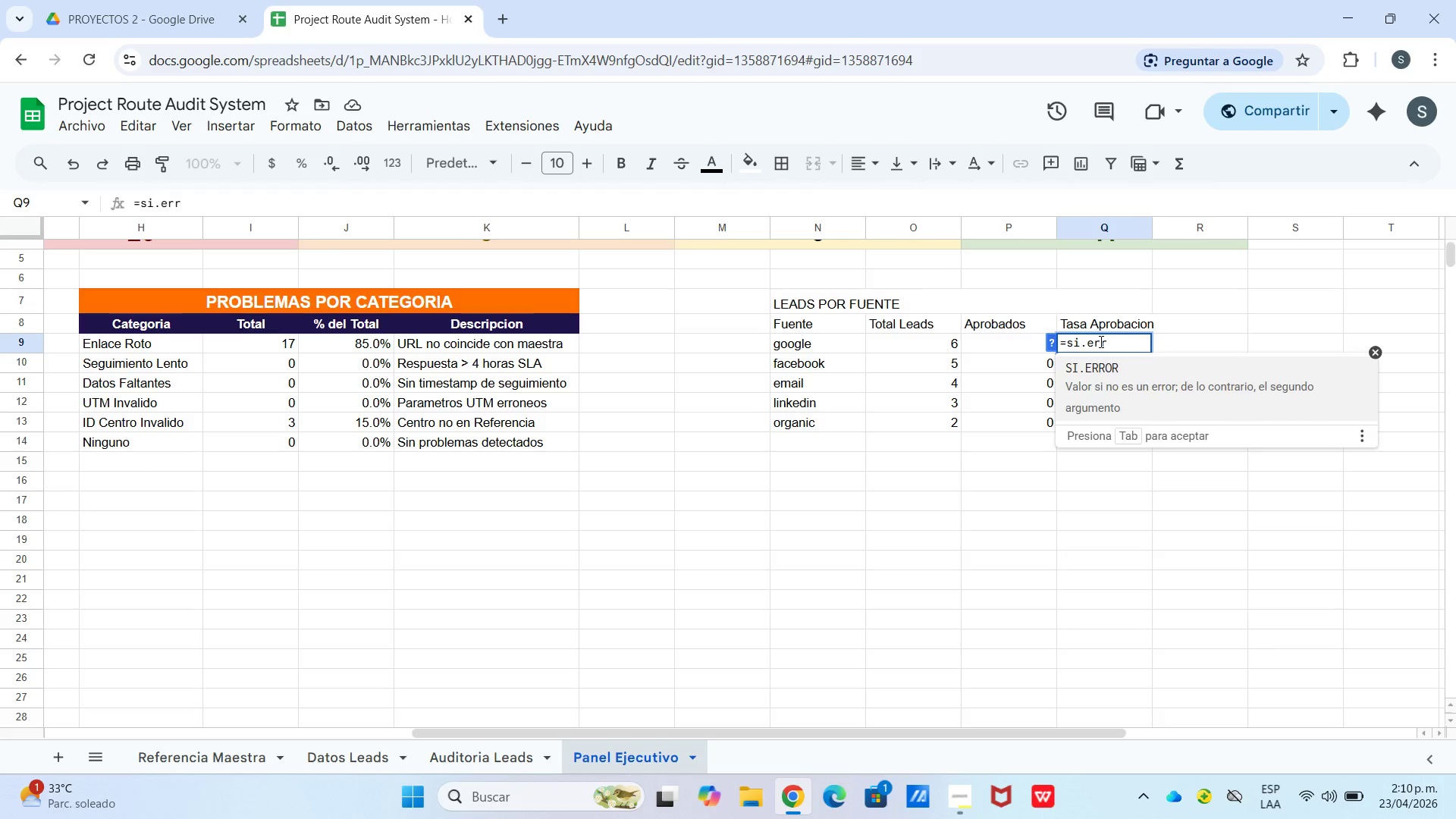 
wait(5.08)
 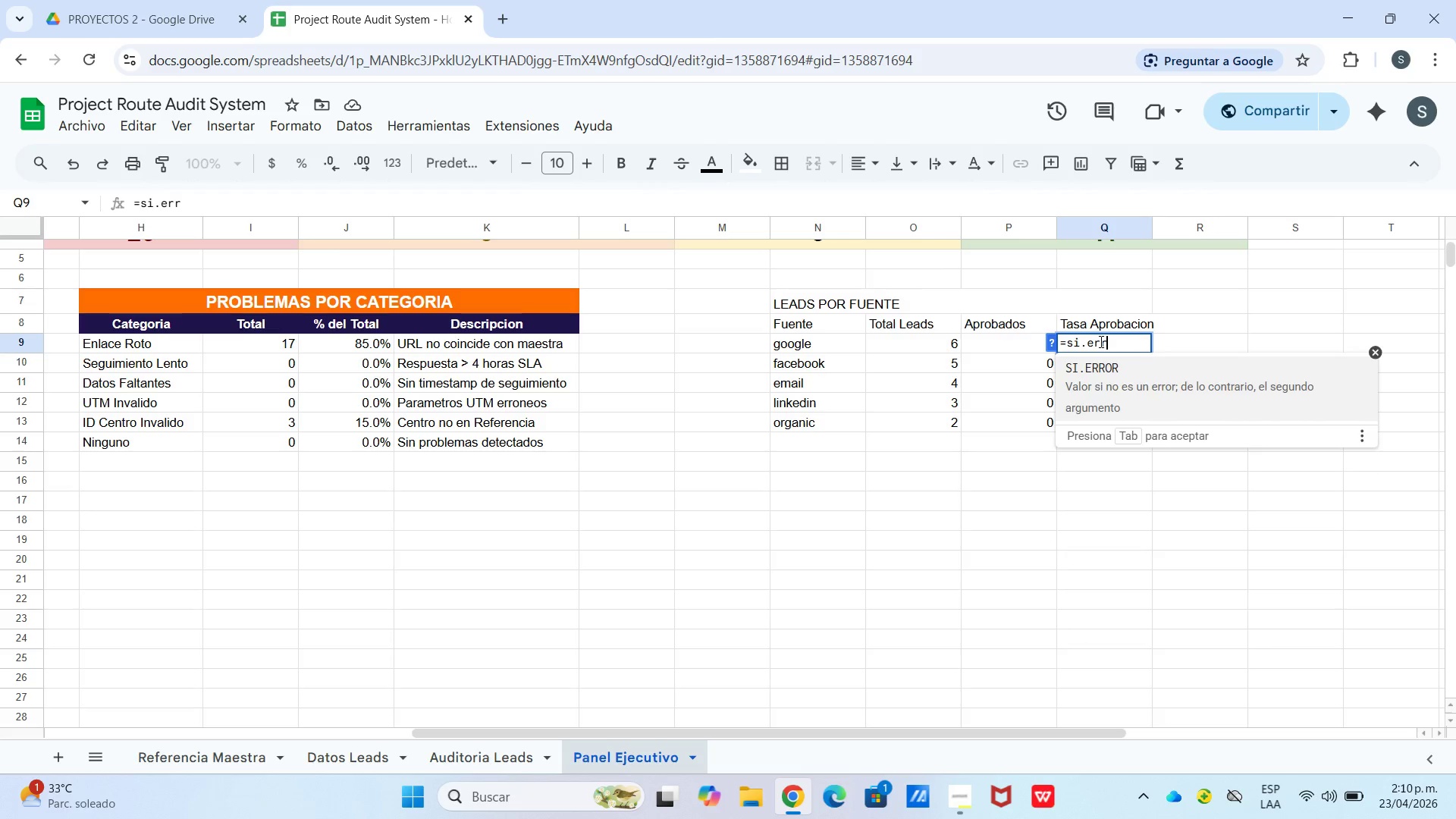 
key(Tab)
type(p9&o9,0()
 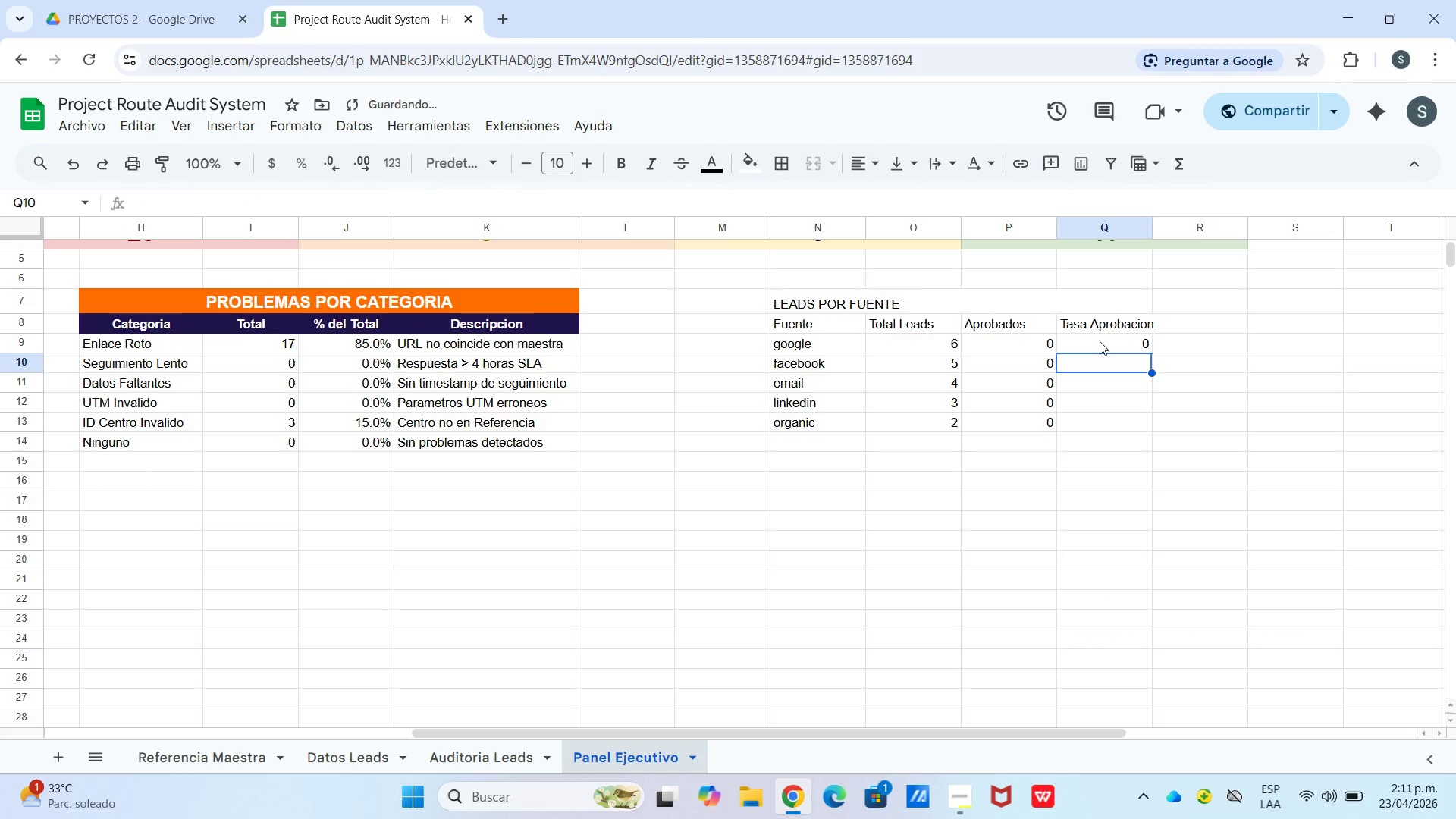 
 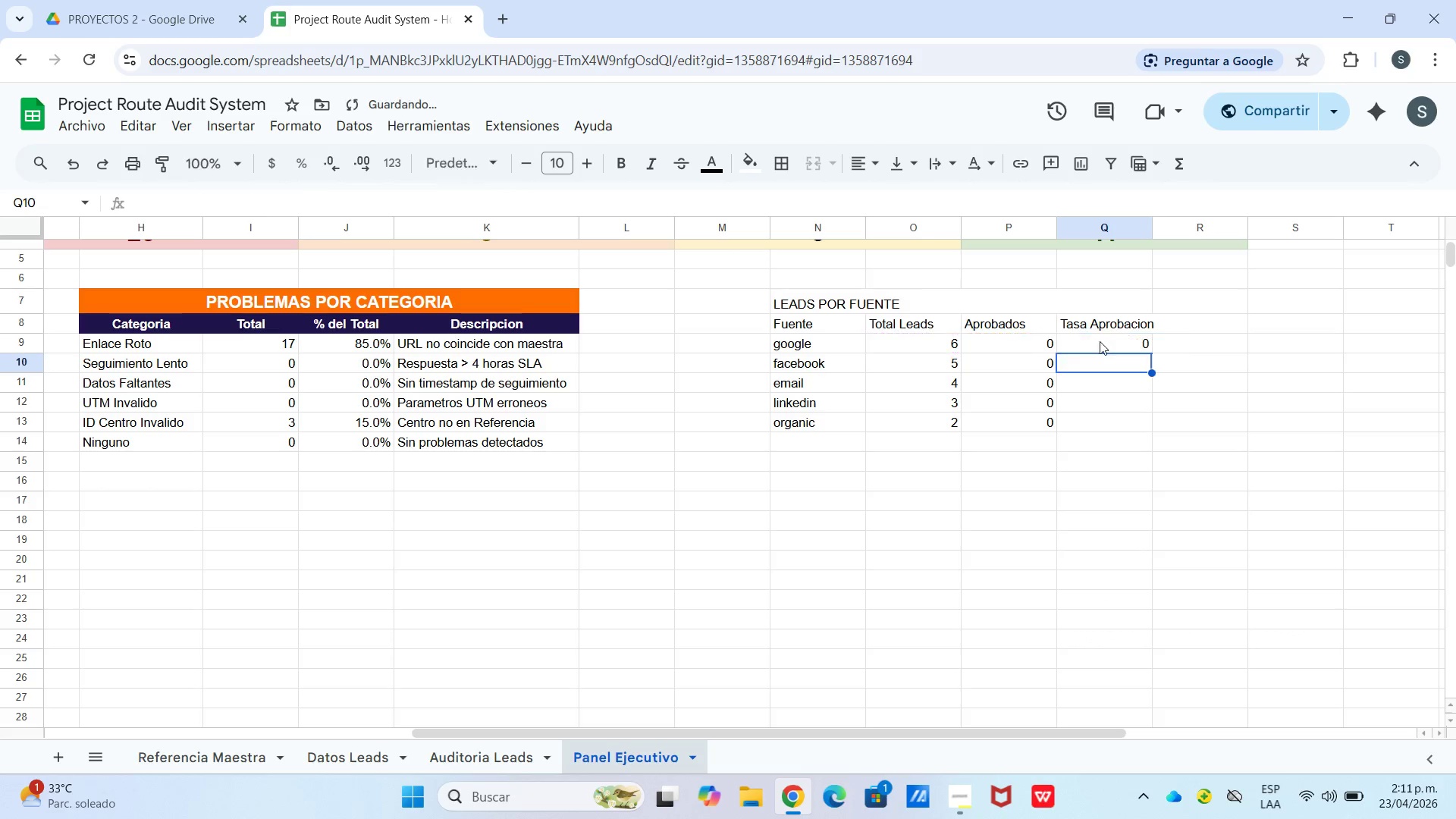 
key(Enter)
 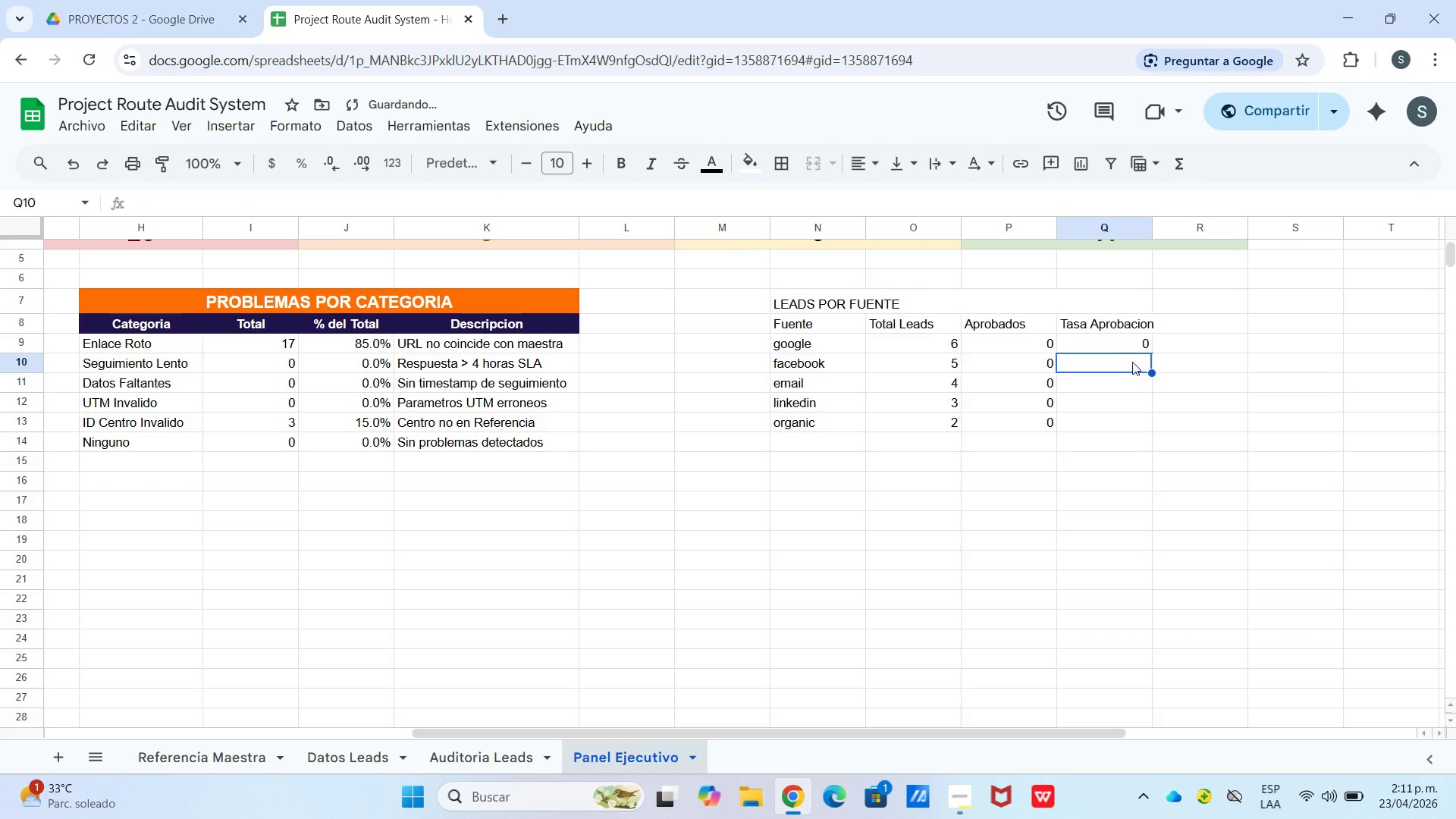 
left_click([1123, 350])
 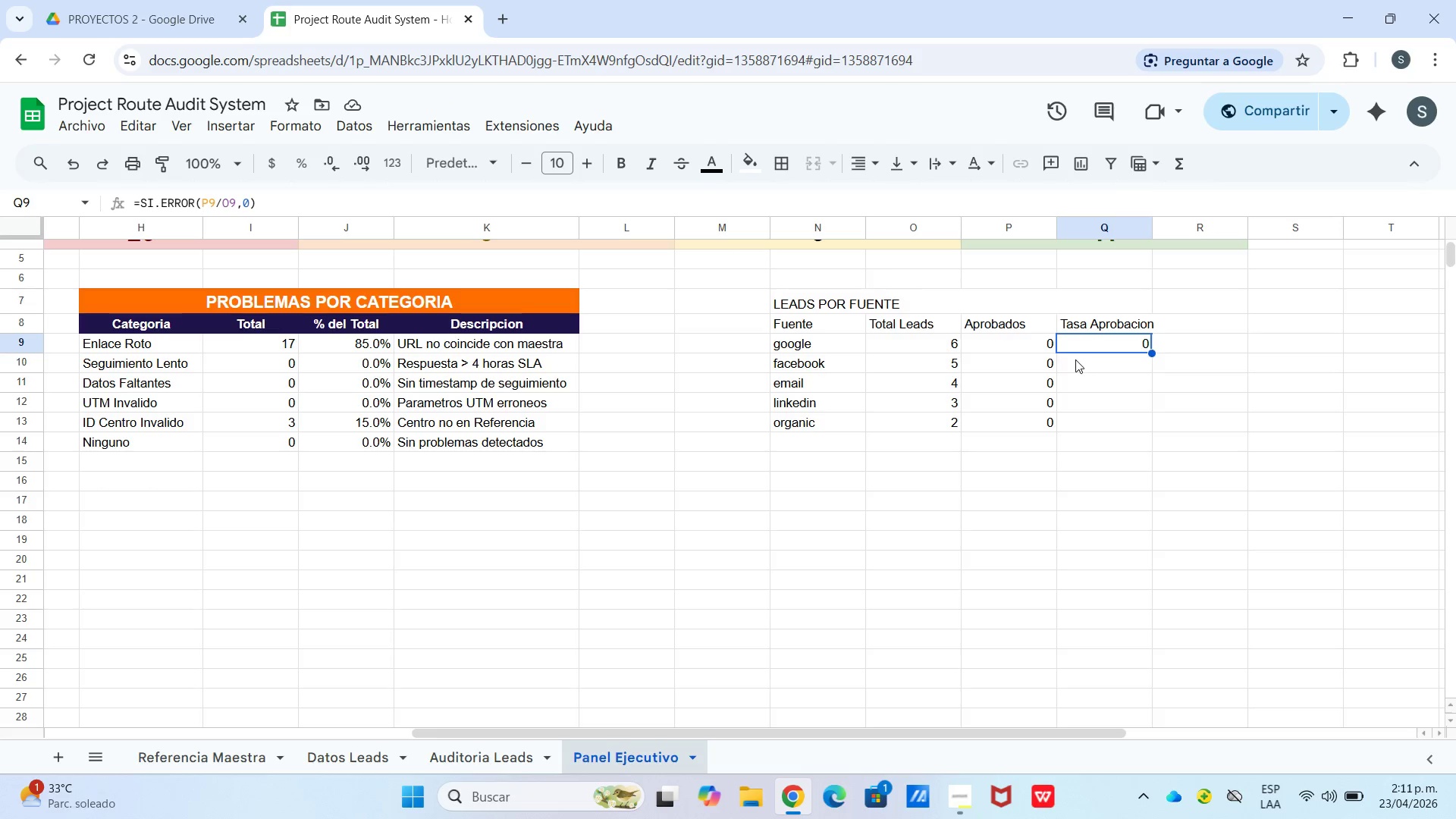 
wait(11.98)
 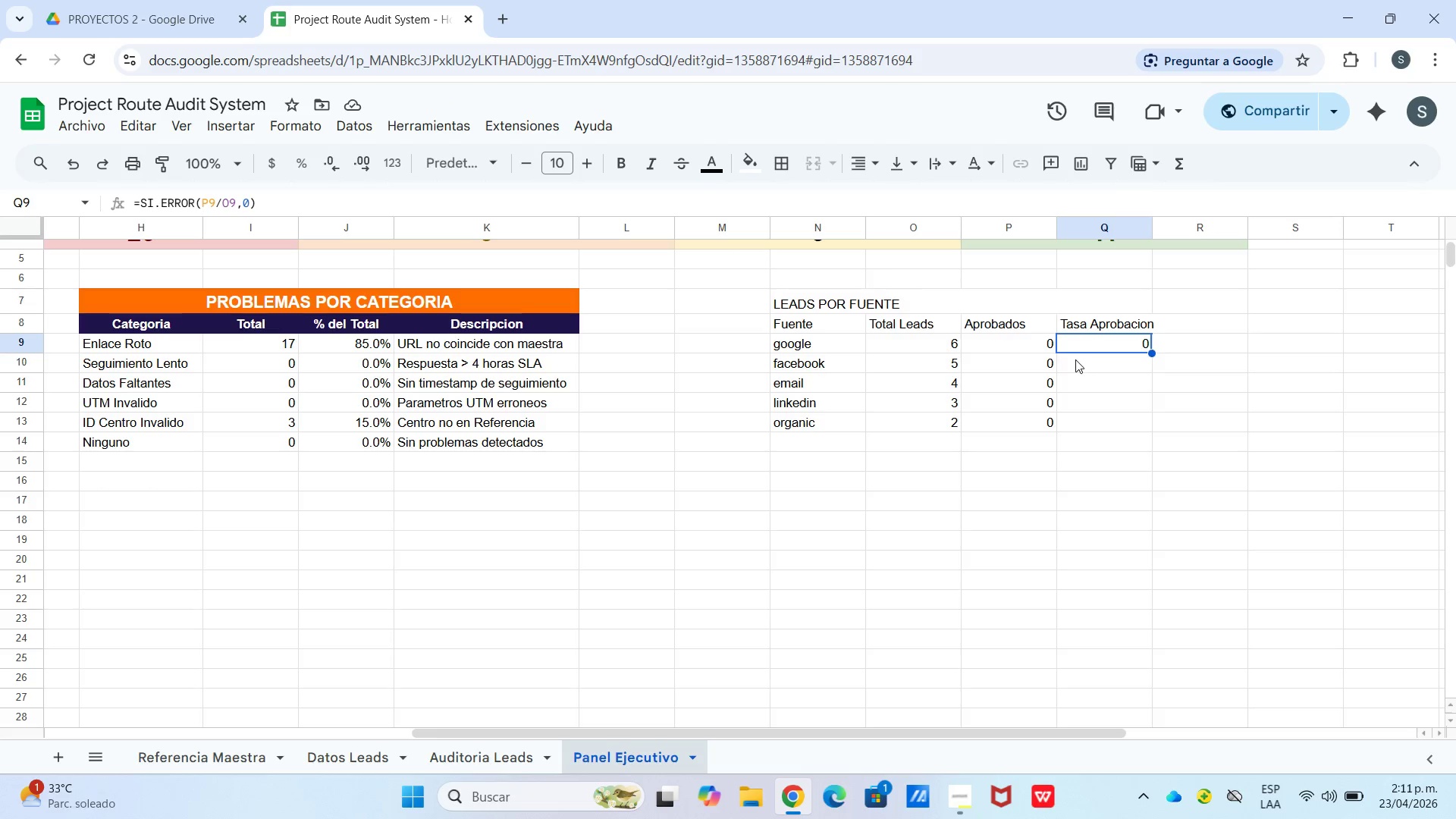 
left_click_drag(start_coordinate=[1151, 355], to_coordinate=[1147, 421])
 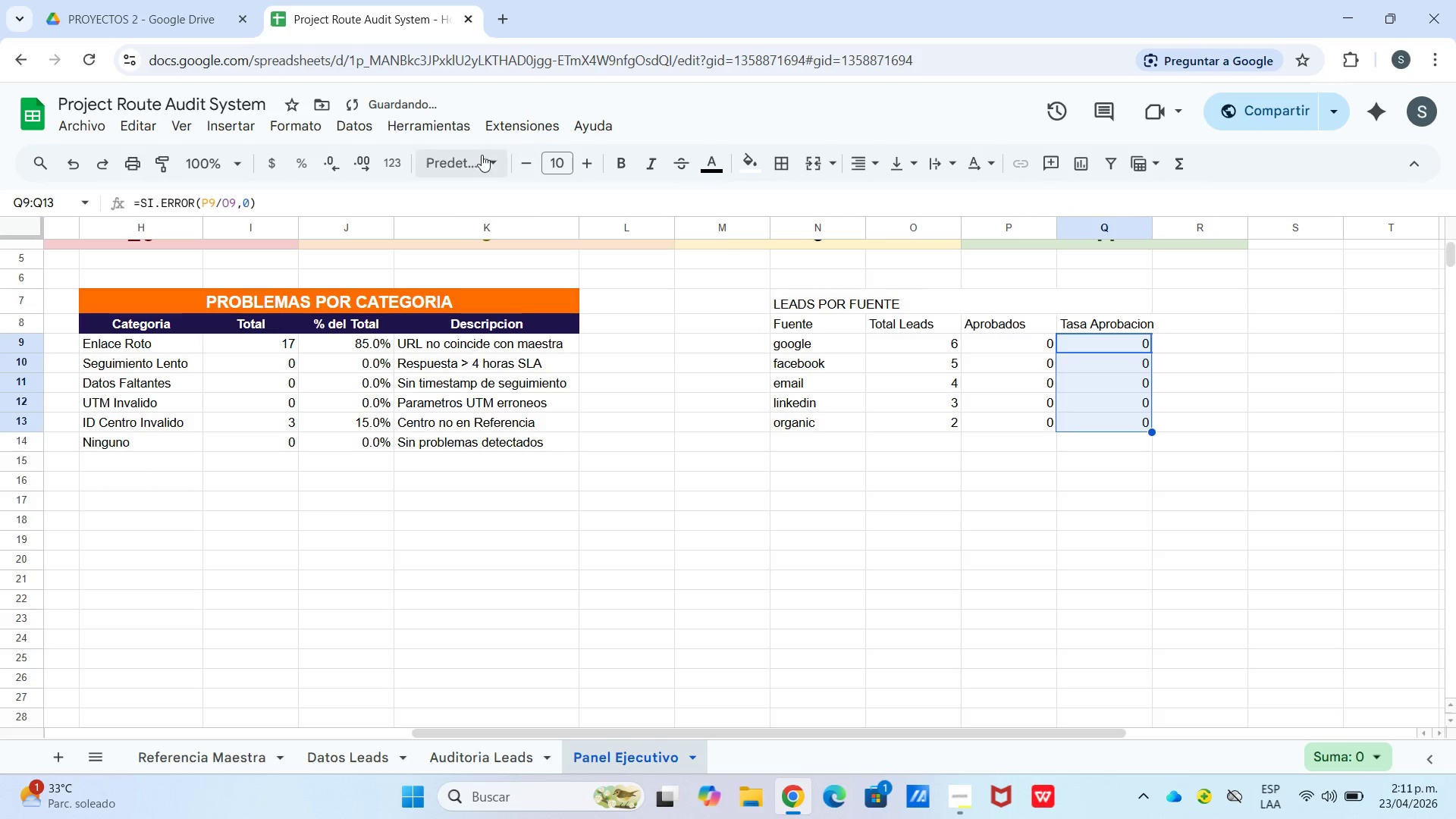 
left_click([303, 169])
 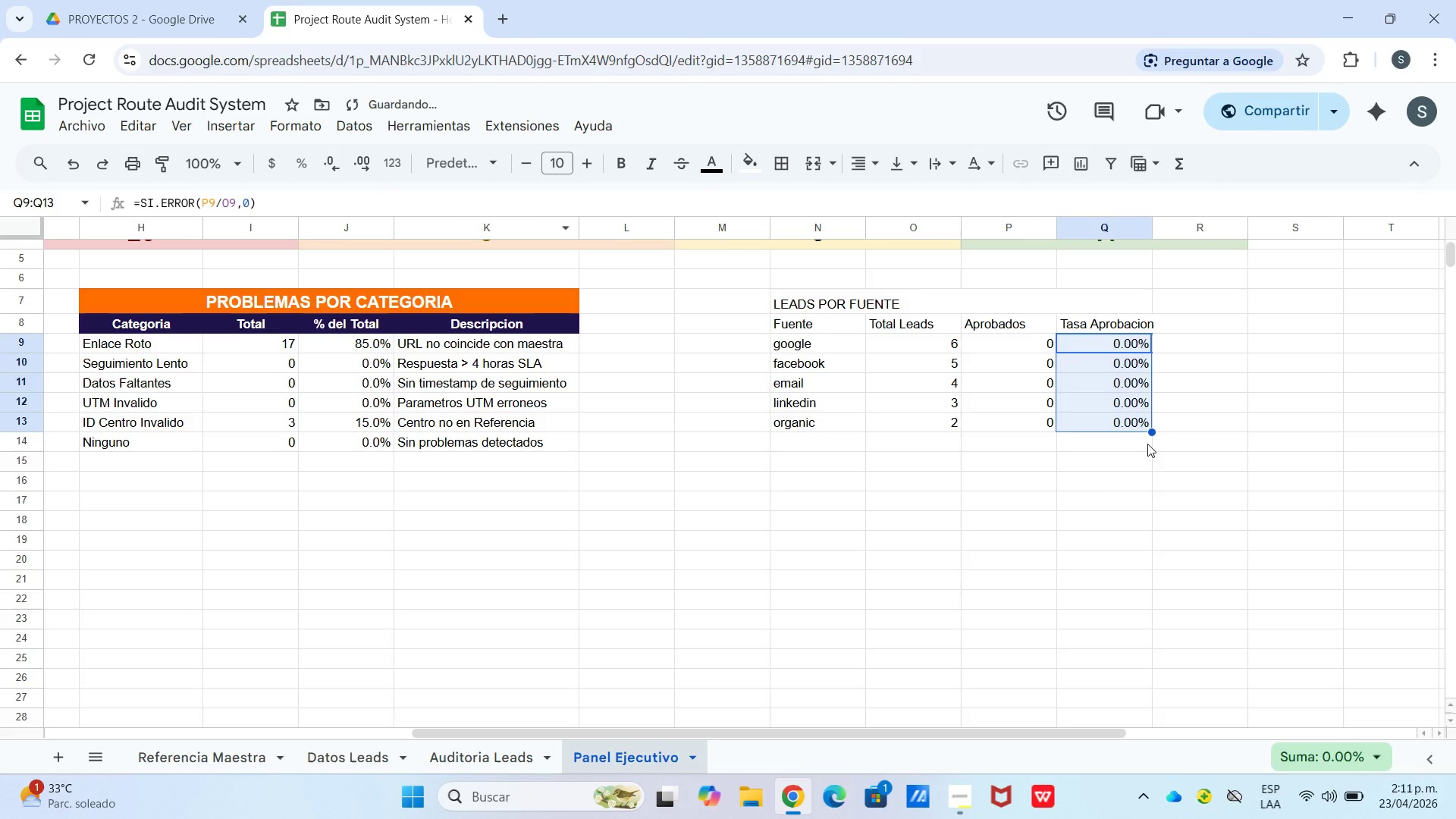 
left_click([1091, 492])
 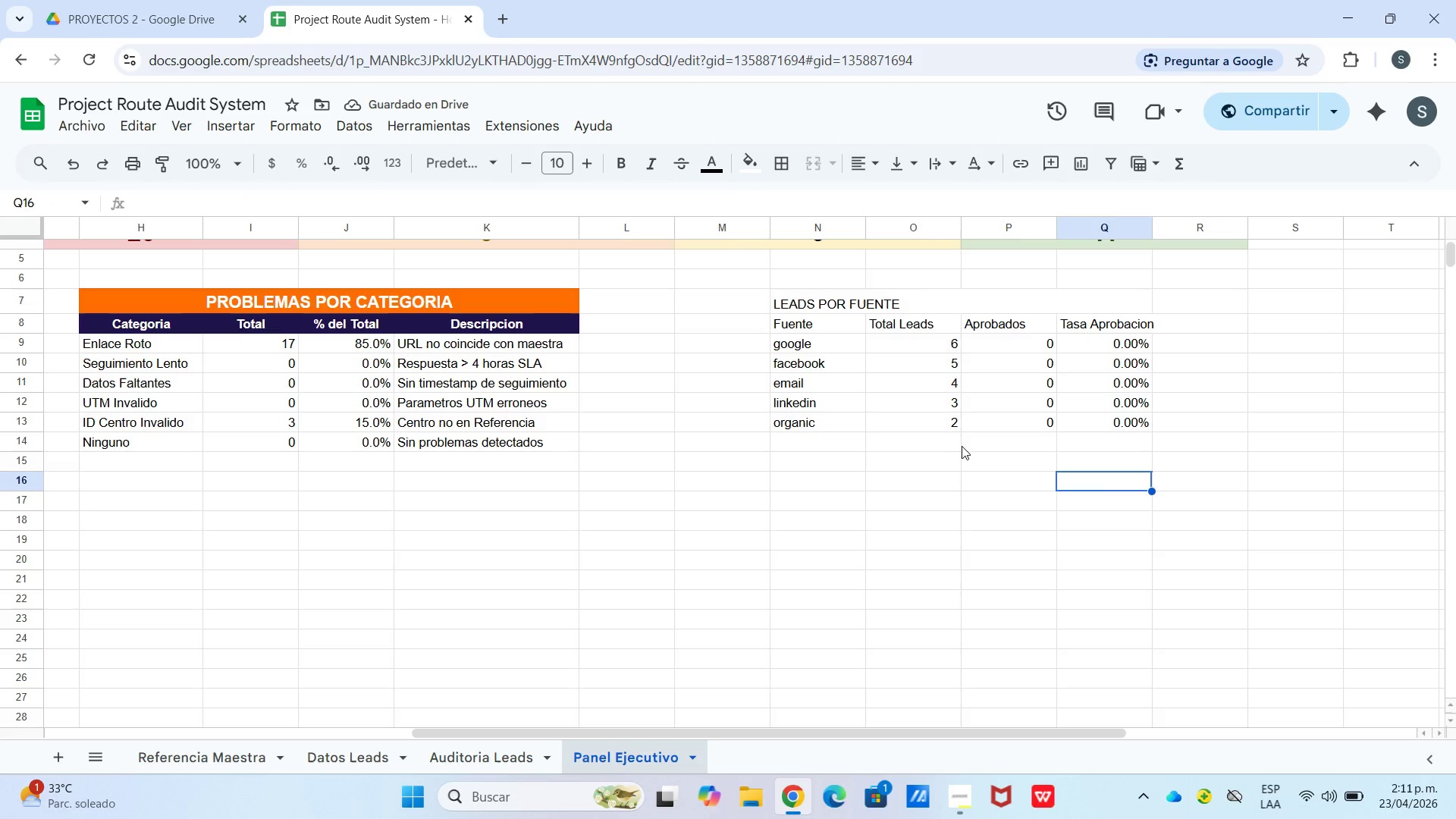 
wait(6.19)
 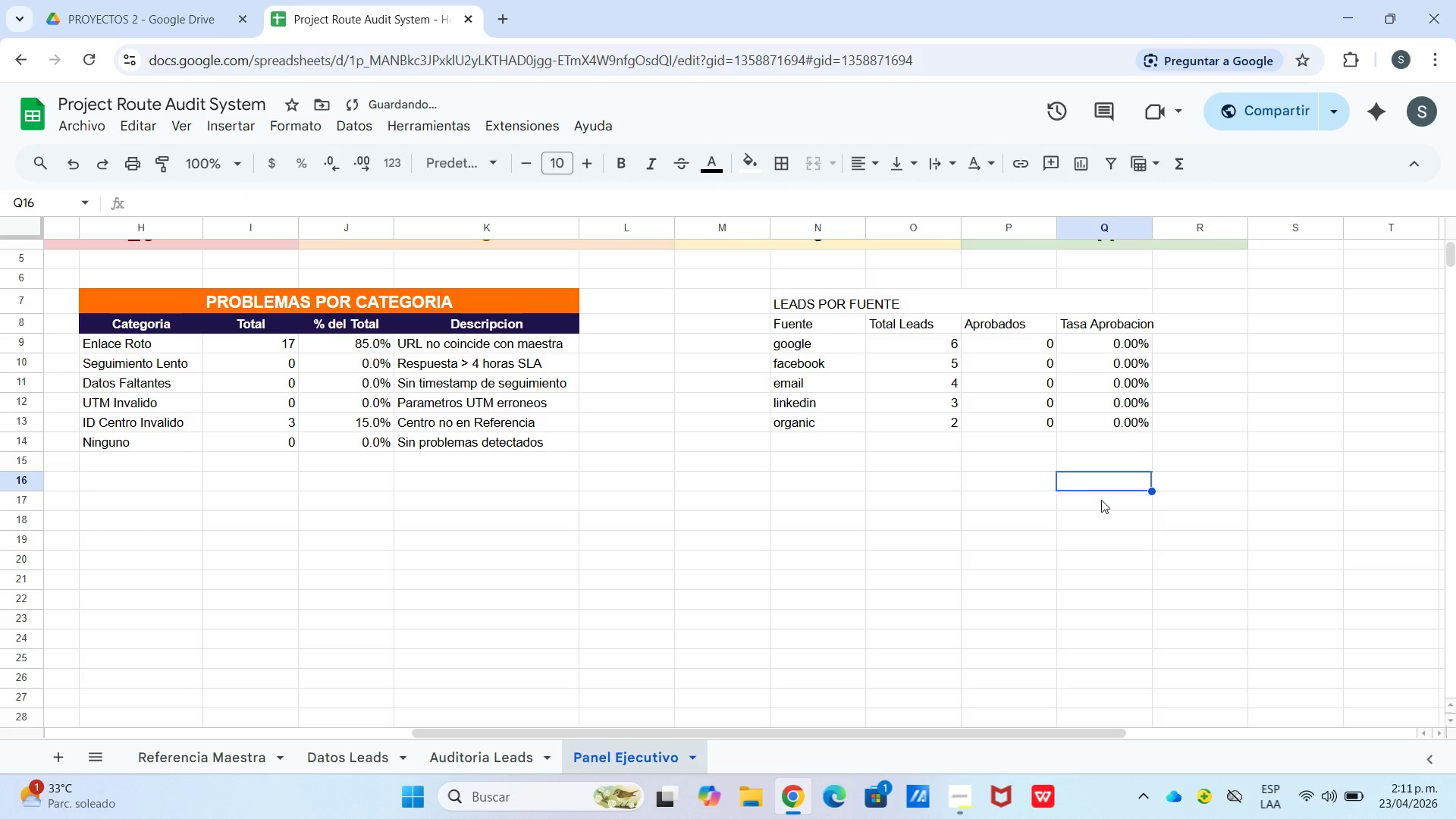 
left_click([849, 304])
 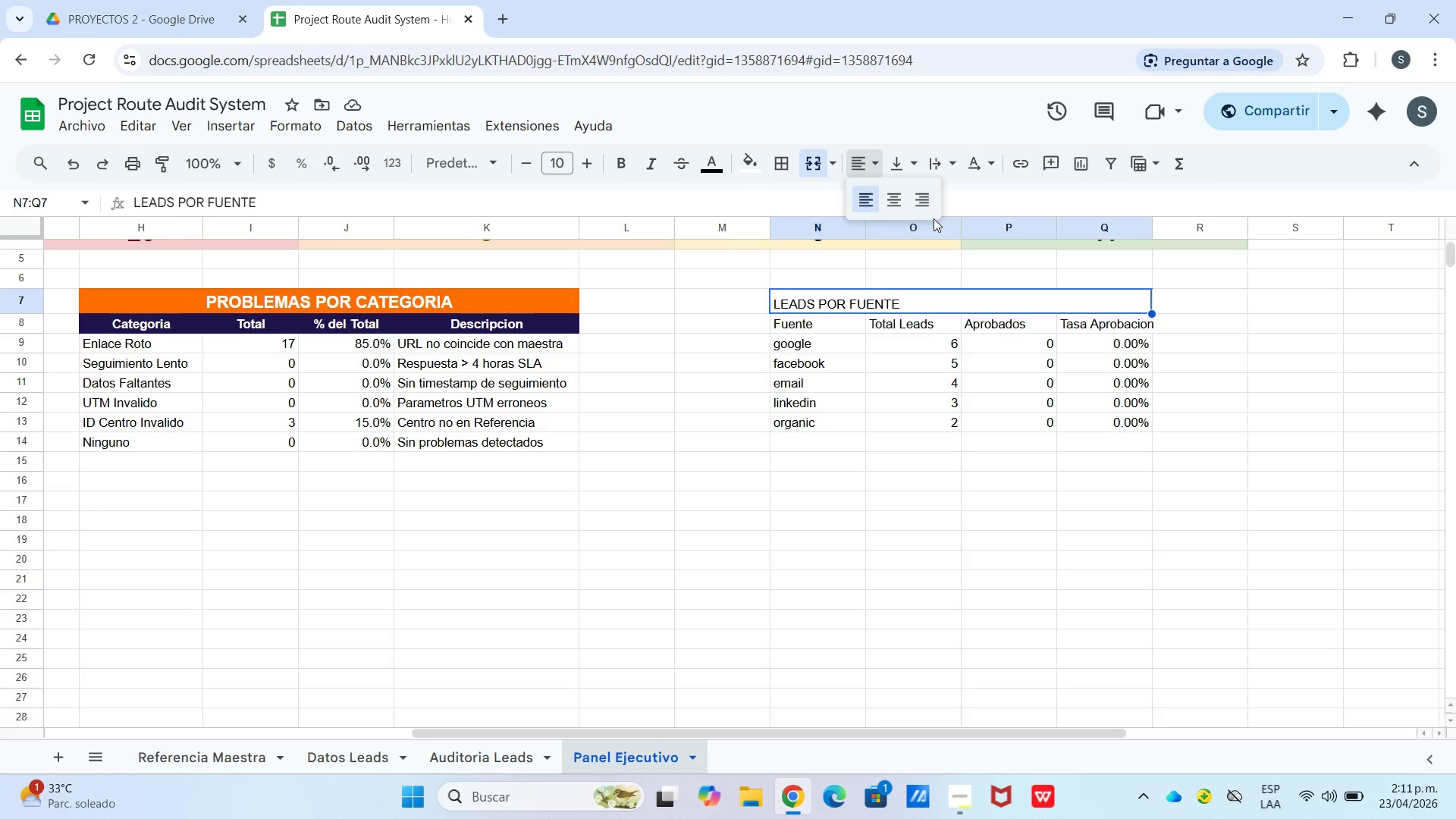 
double_click([883, 201])
 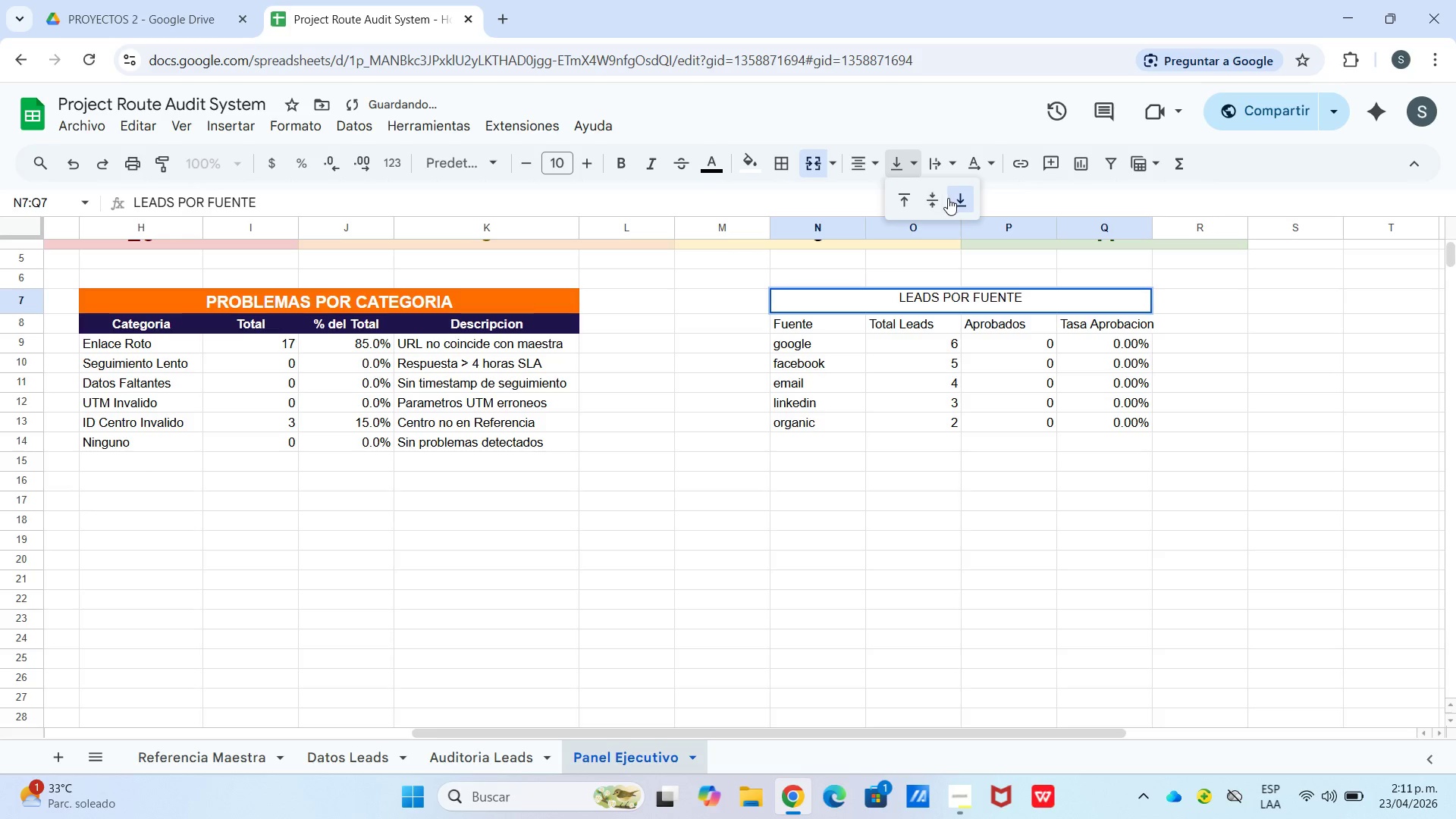 
left_click([932, 199])
 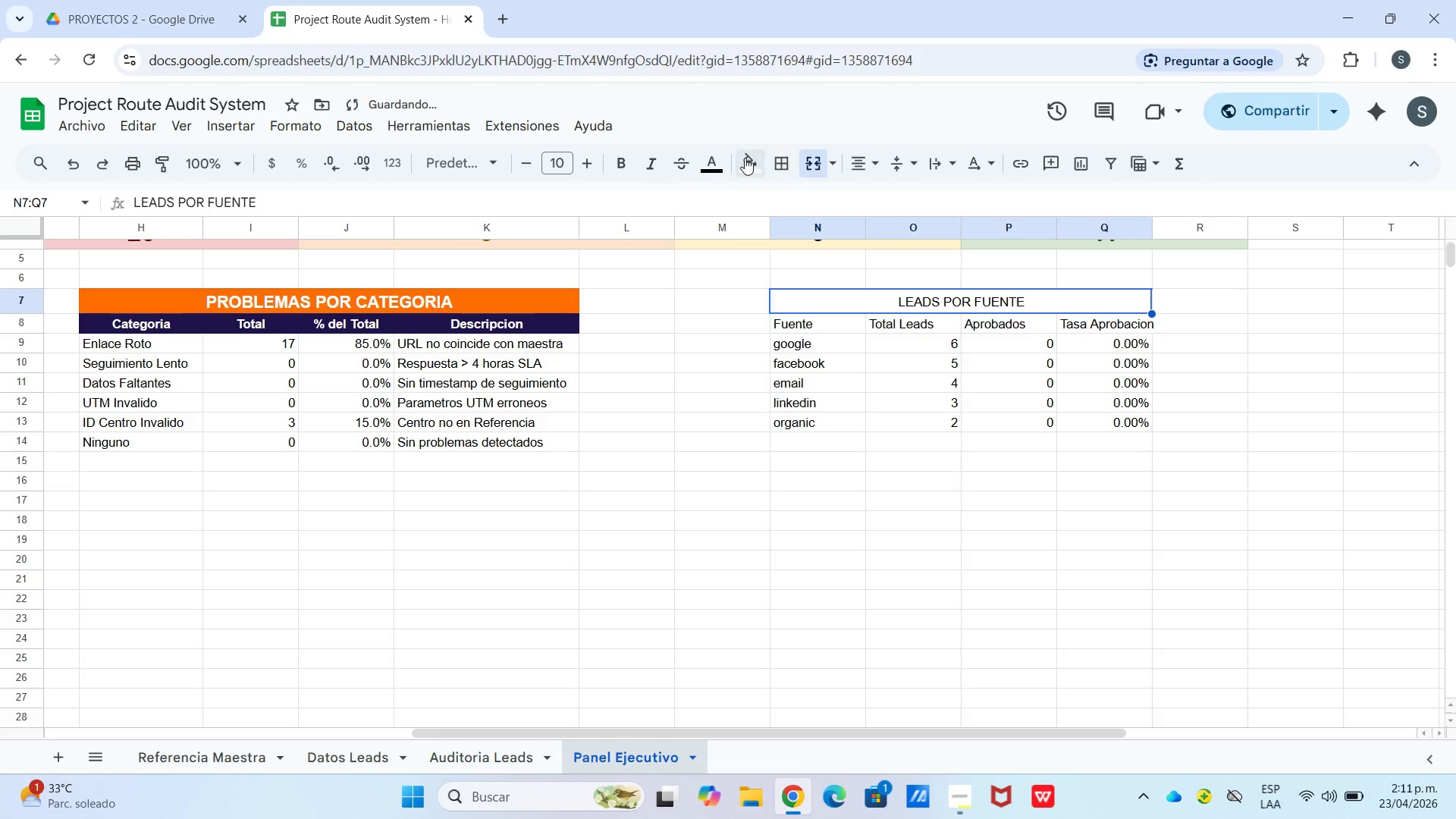 
left_click([745, 159])
 